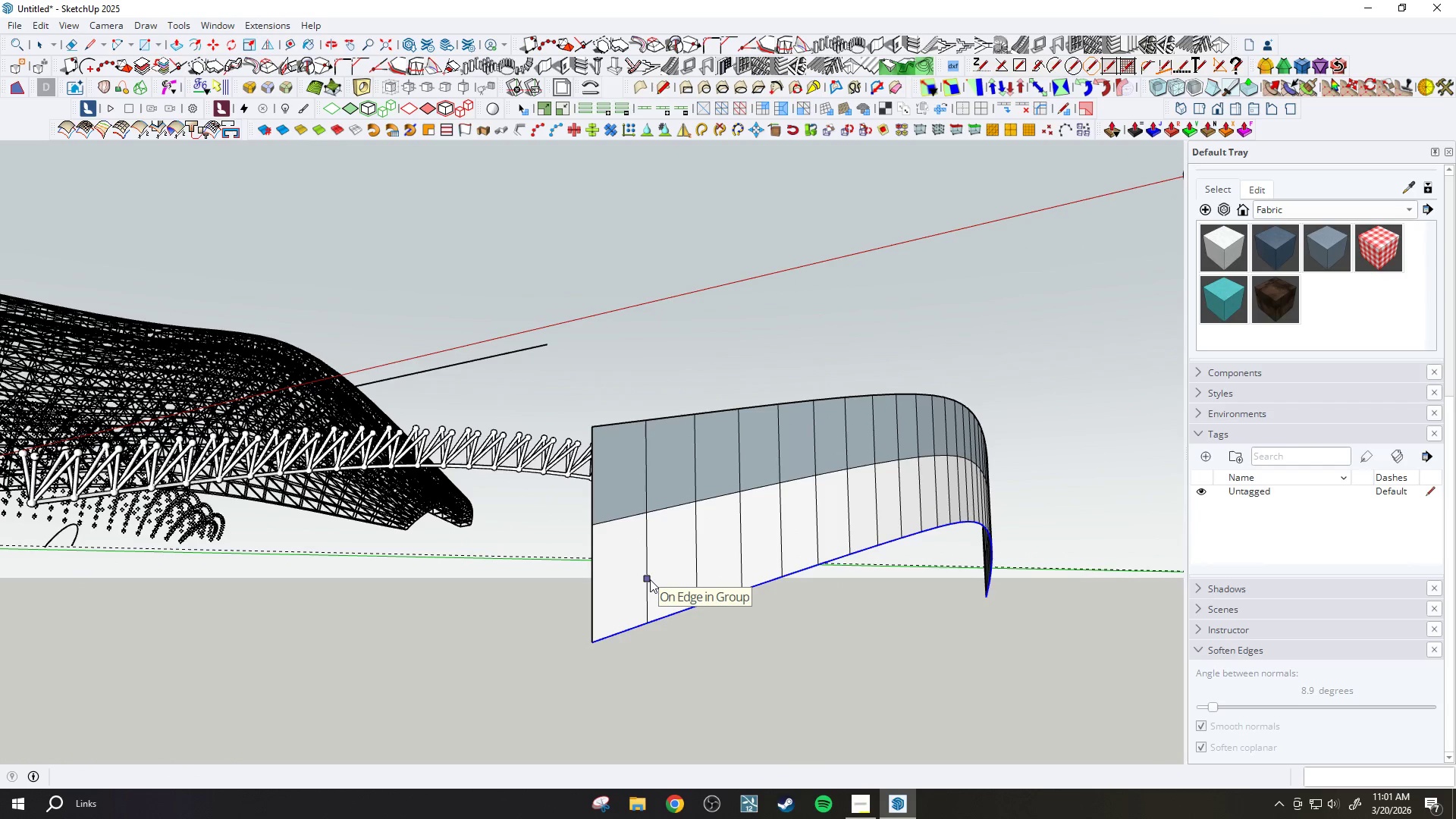 
wait(8.96)
 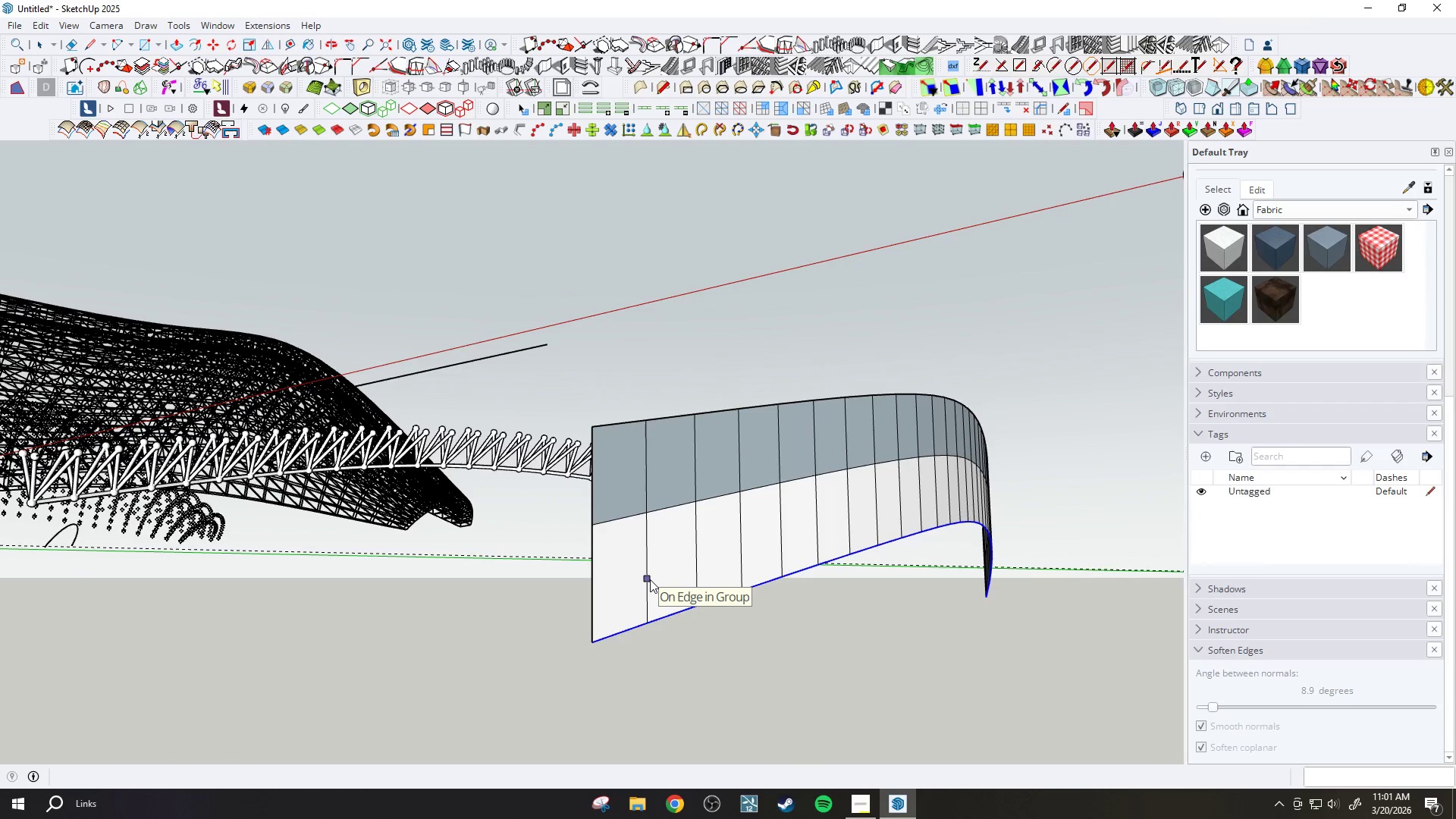 
key(L)
 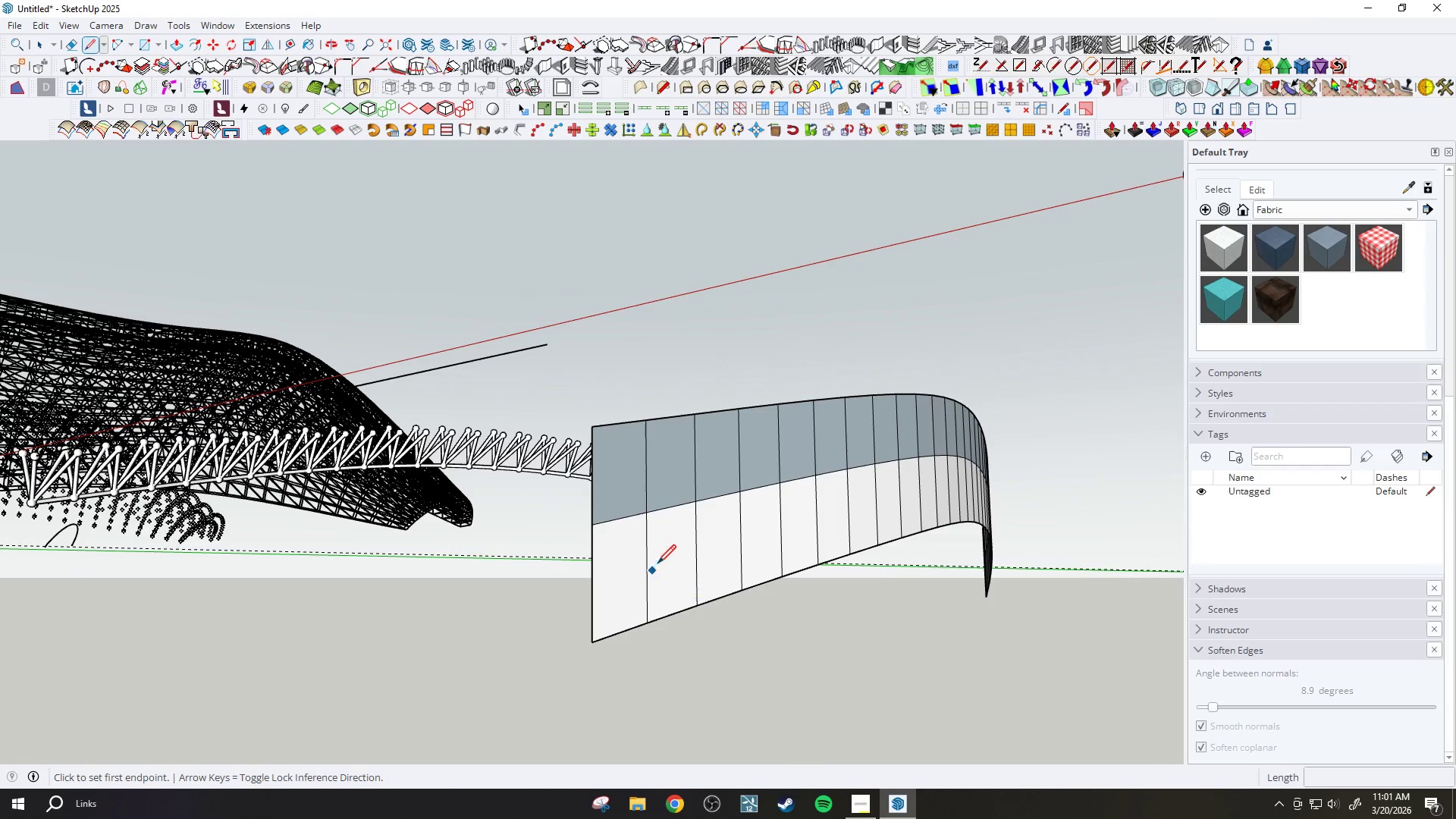 
mouse_move([693, 501])
 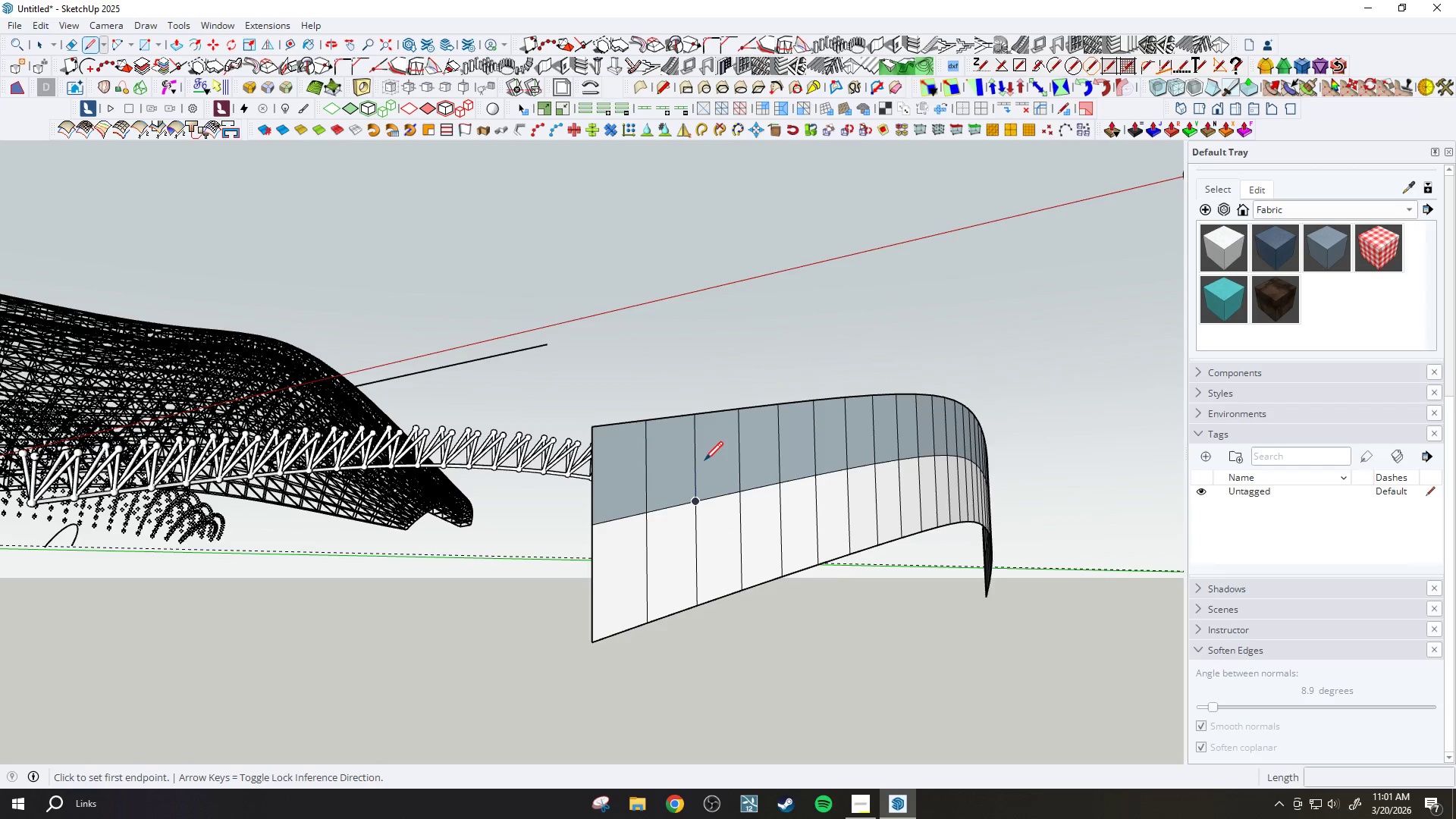 
scroll: coordinate [704, 462], scroll_direction: up, amount: 2.0
 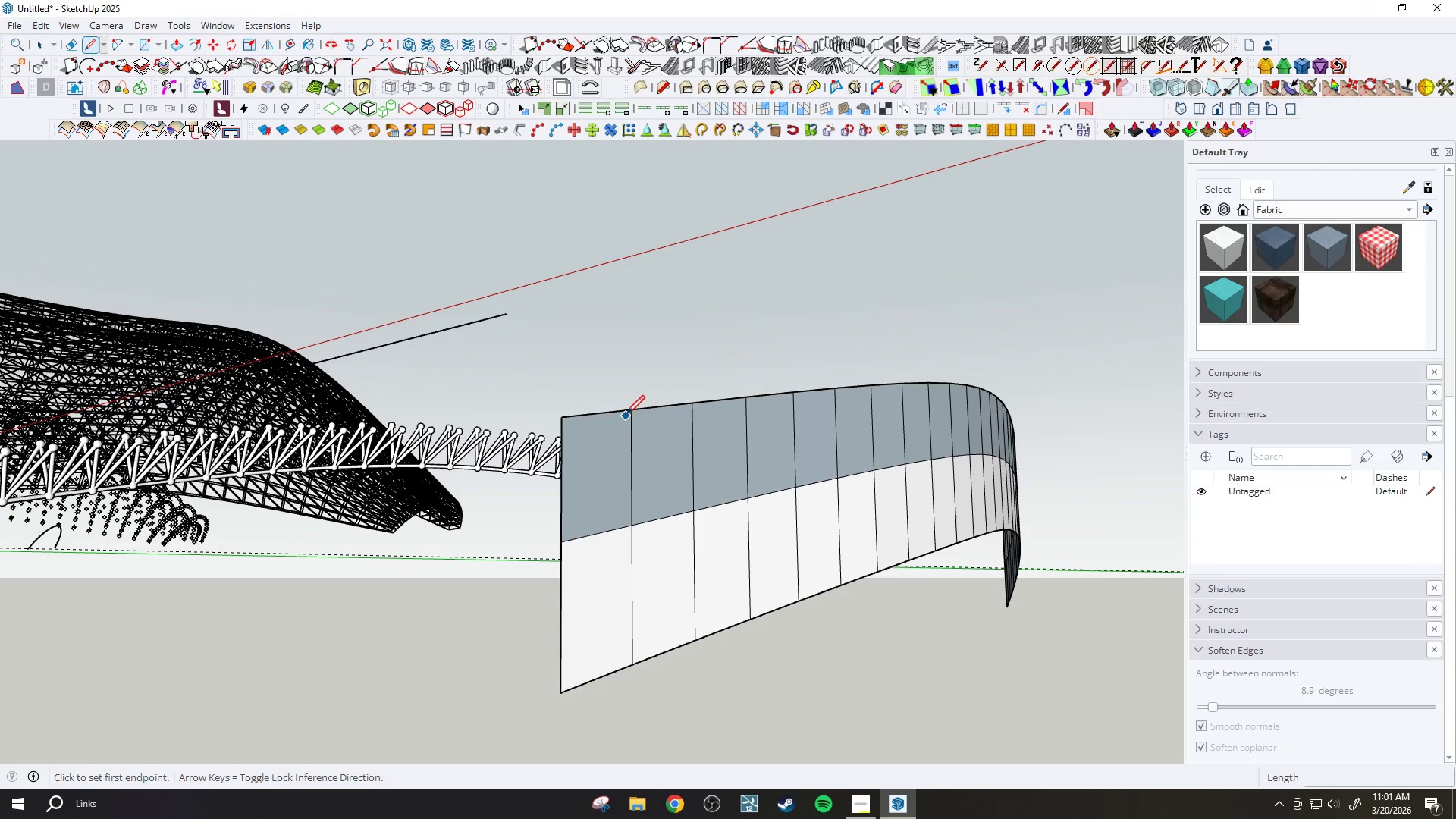 
left_click([630, 413])
 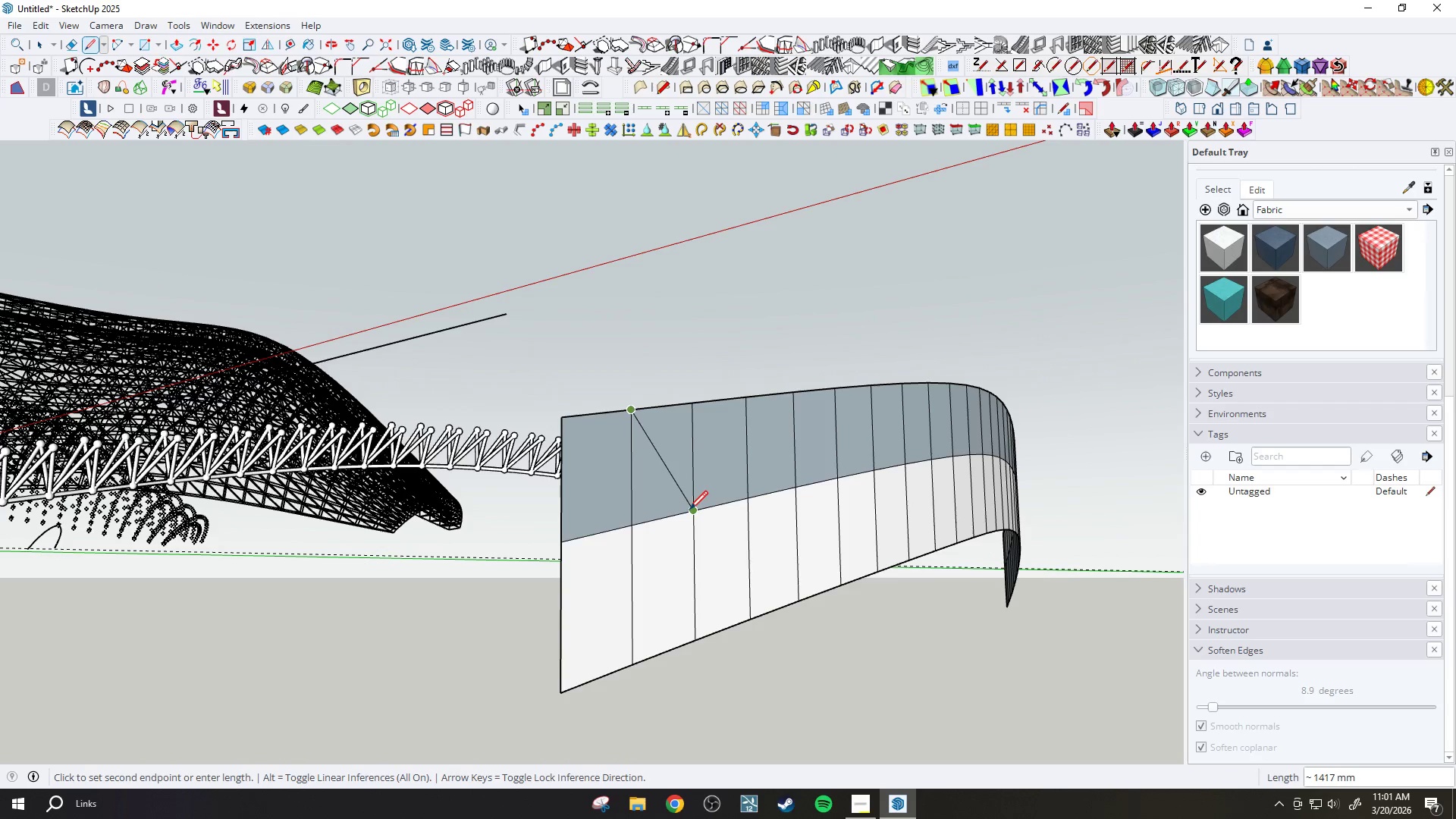 
left_click([690, 511])
 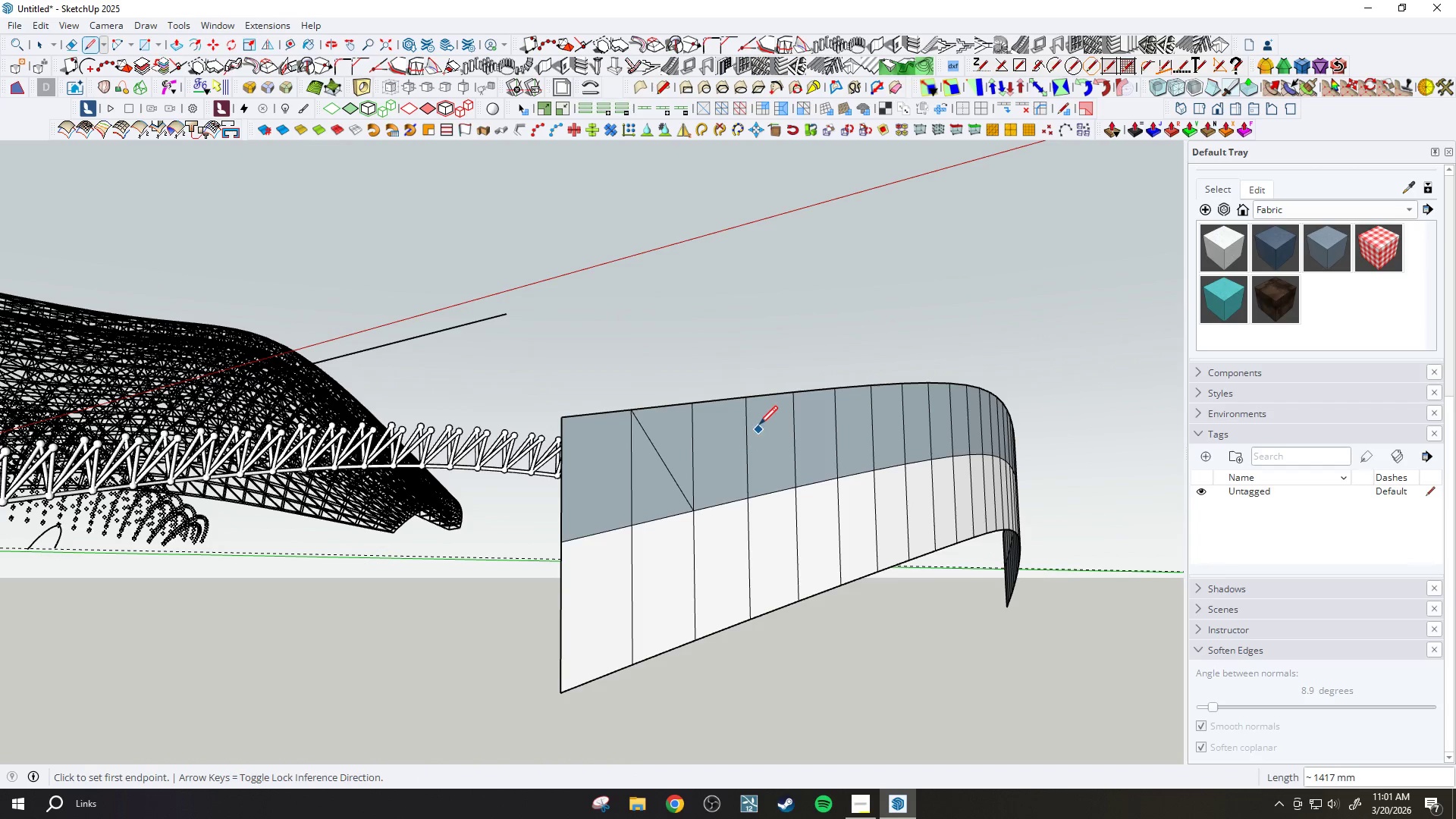 
left_click([742, 403])
 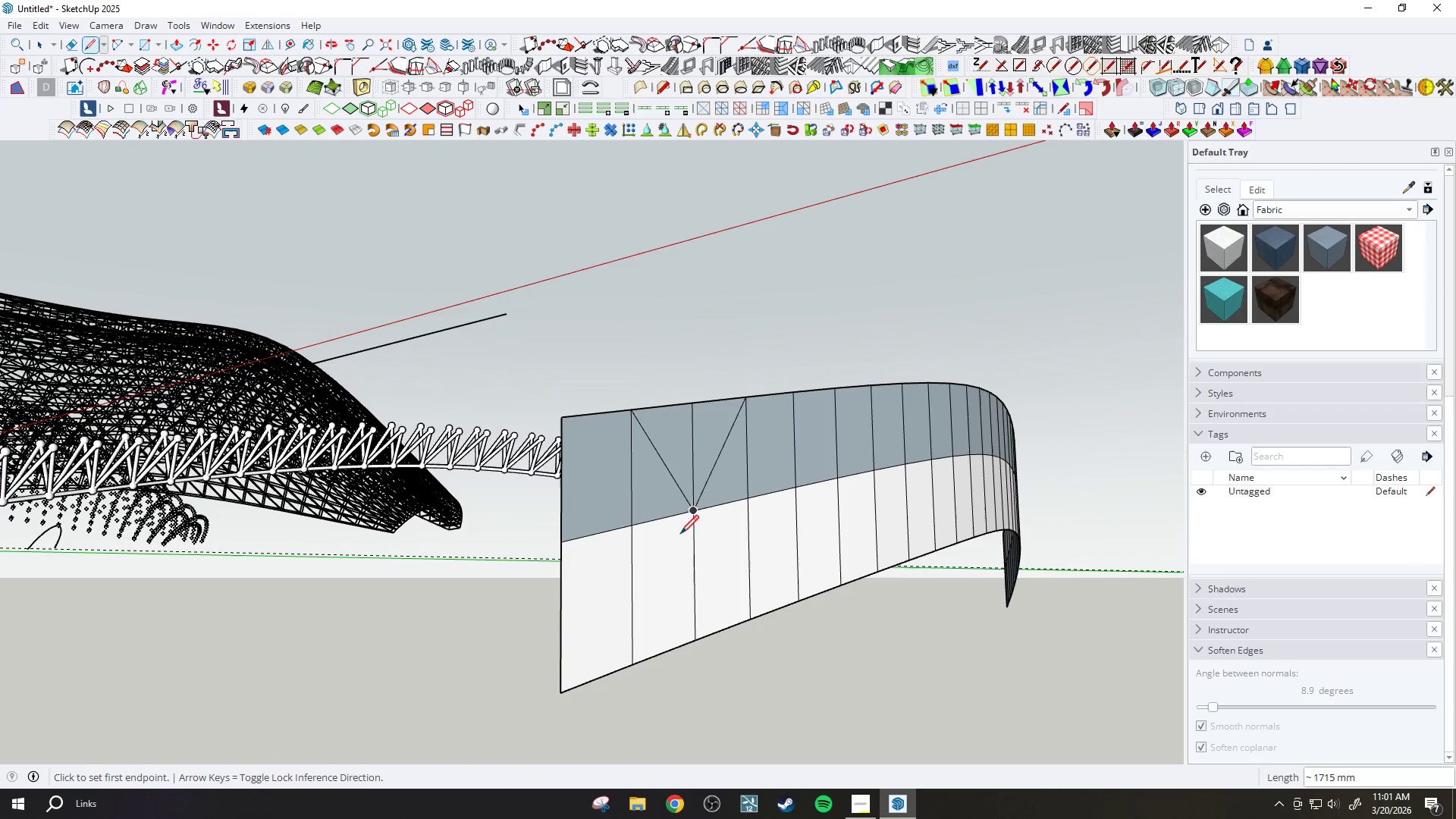 
wait(5.34)
 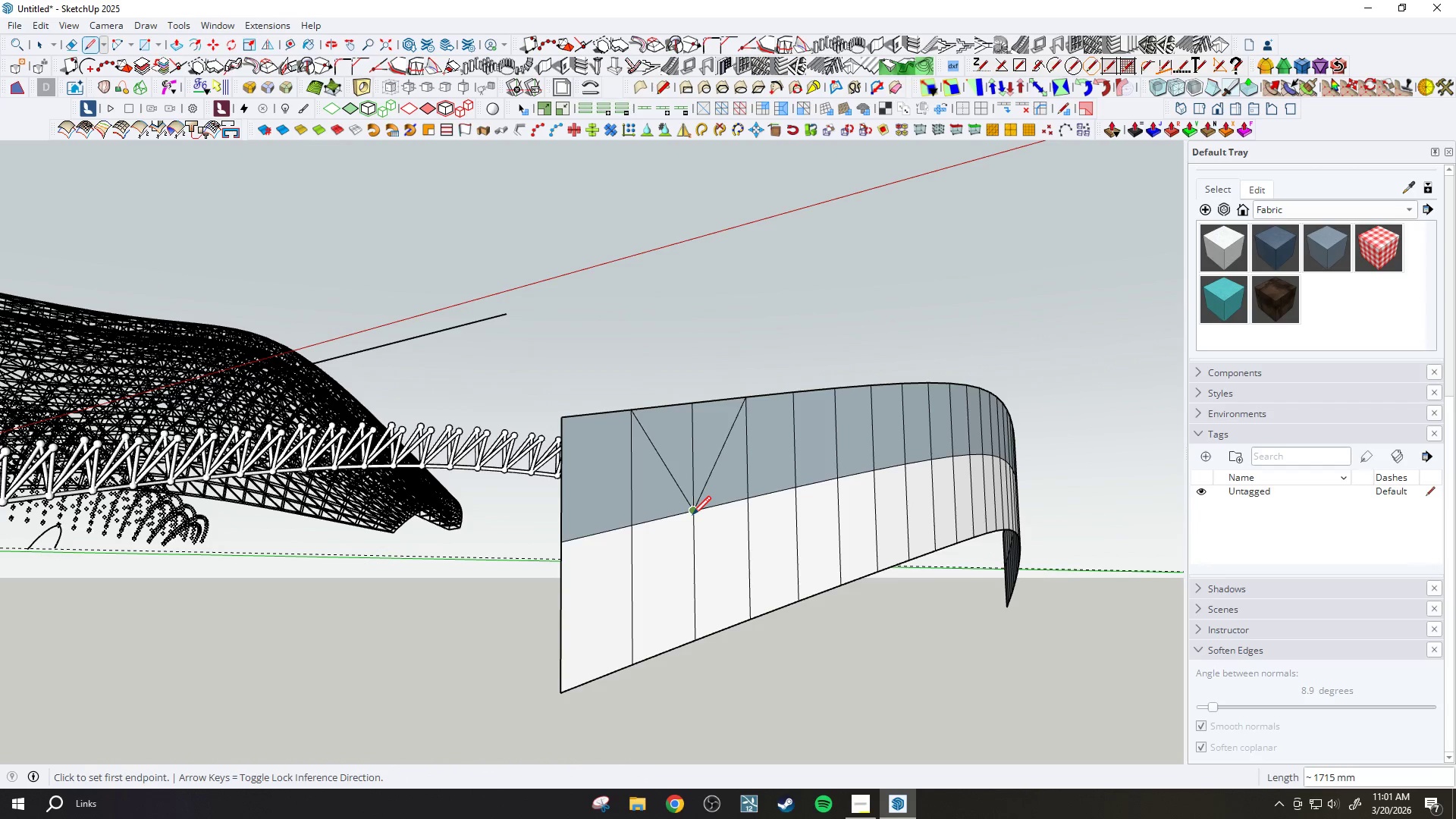 
scroll: coordinate [516, 551], scroll_direction: down, amount: 11.0
 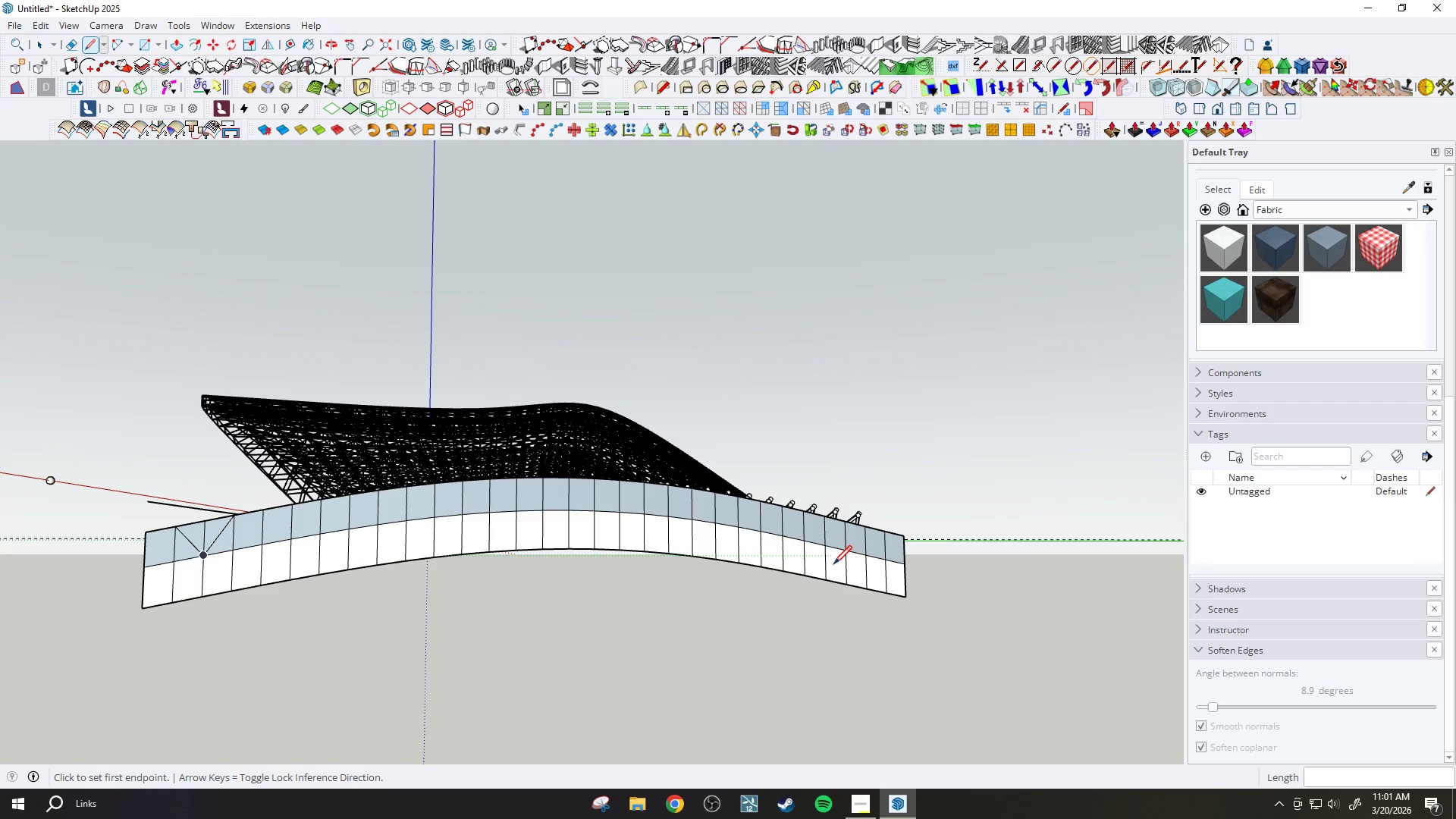 
scroll: coordinate [871, 529], scroll_direction: up, amount: 5.0
 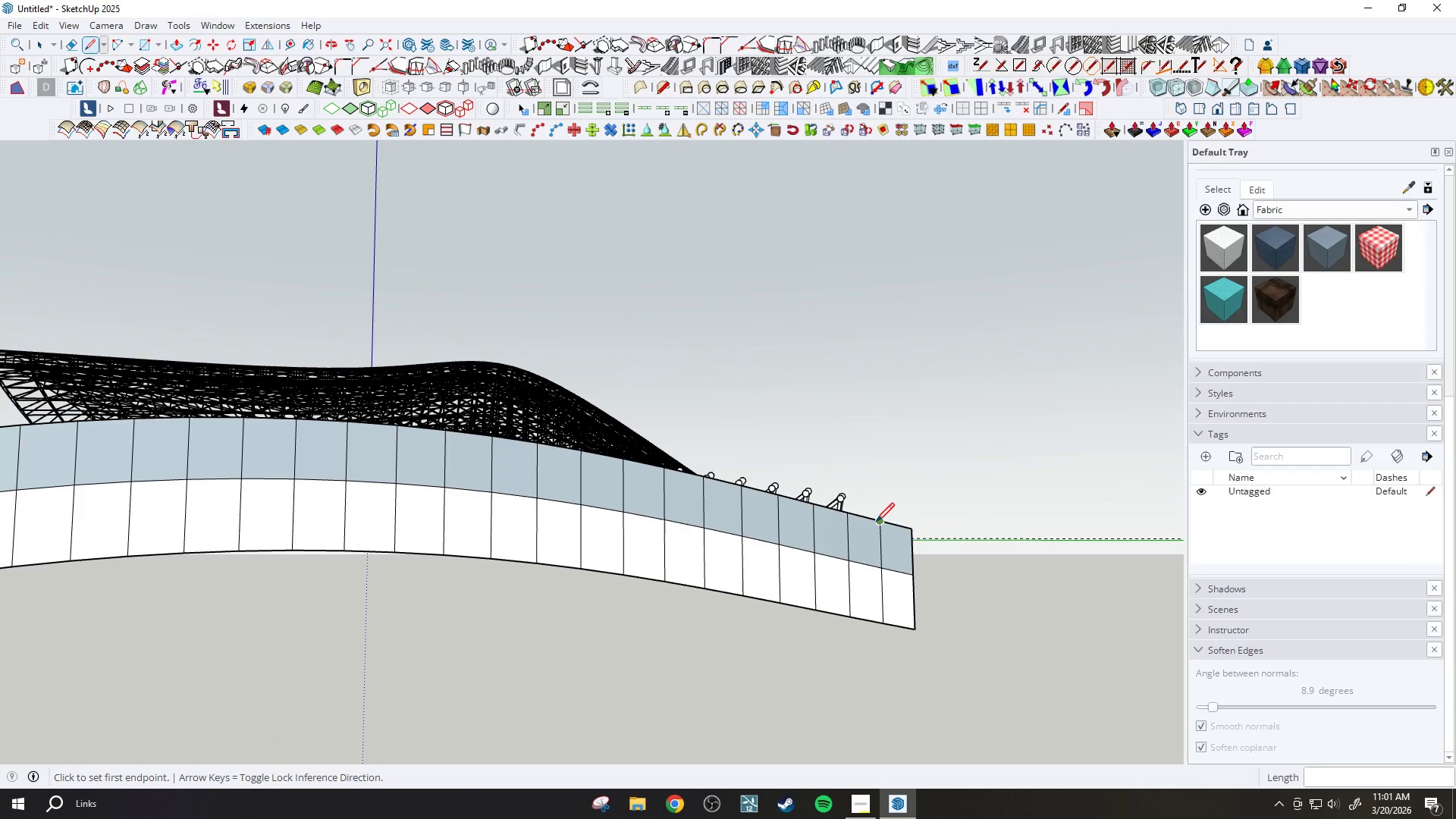 
left_click([877, 523])
 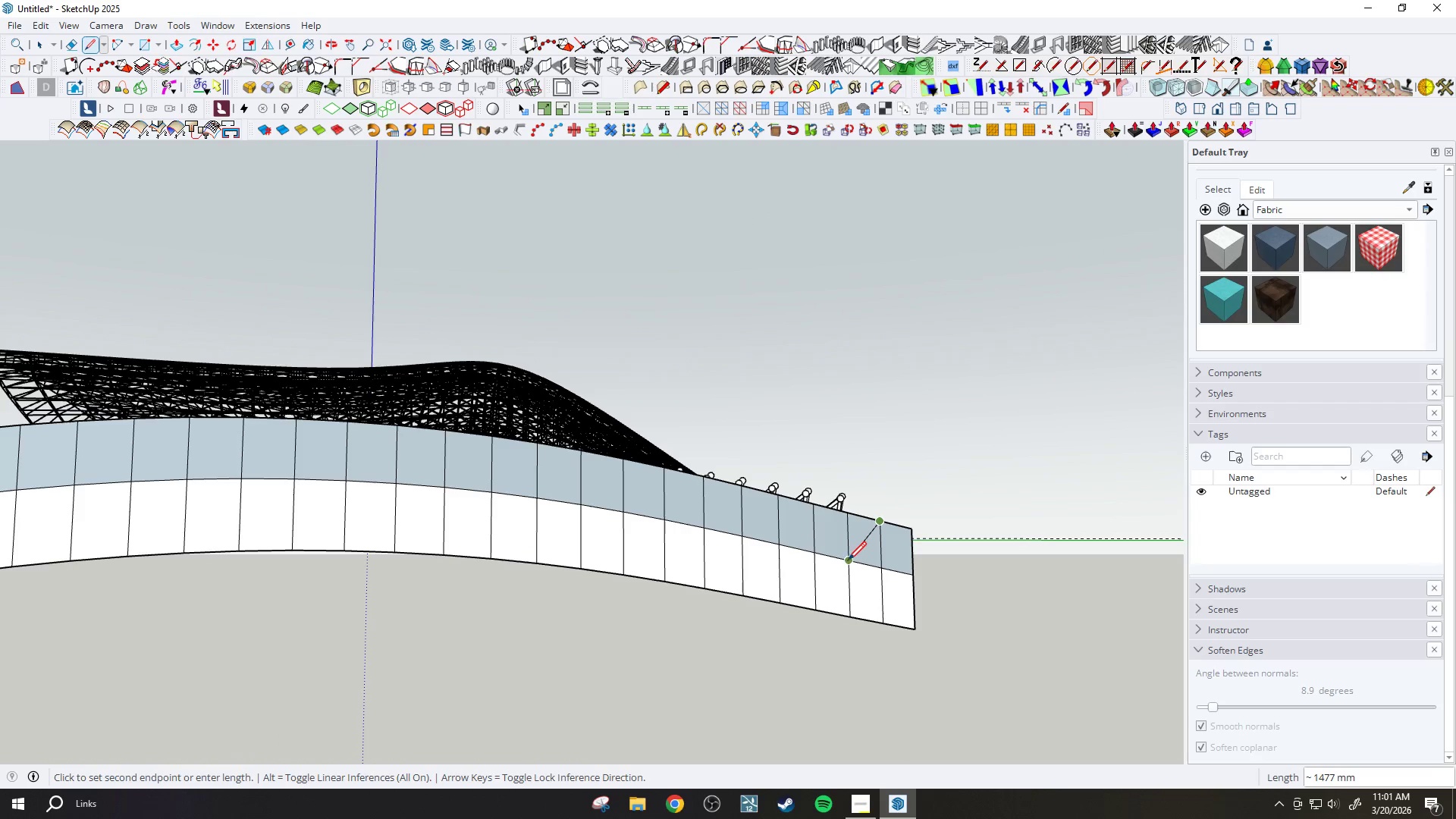 
left_click([848, 562])
 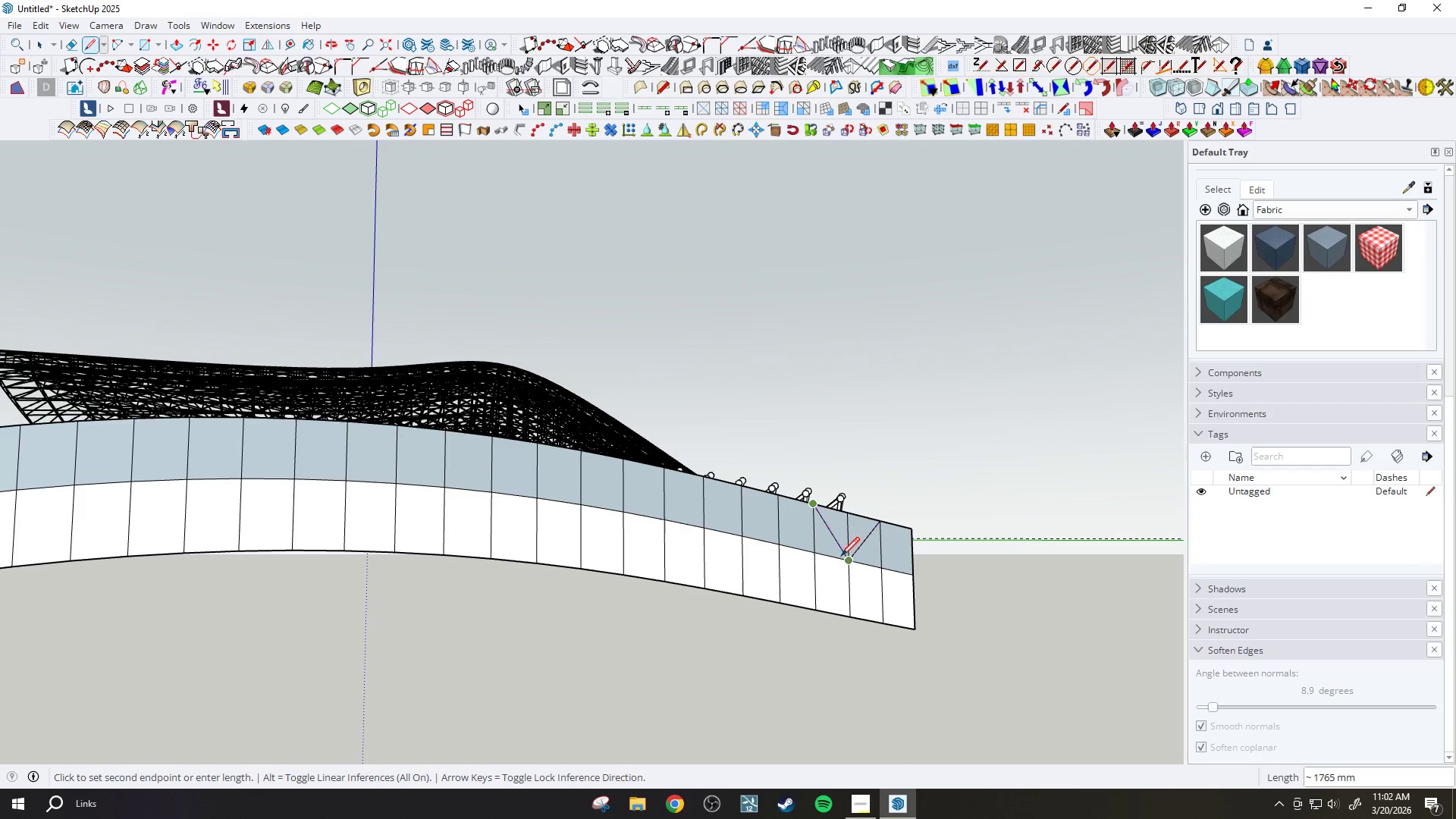 
left_click([847, 560])
 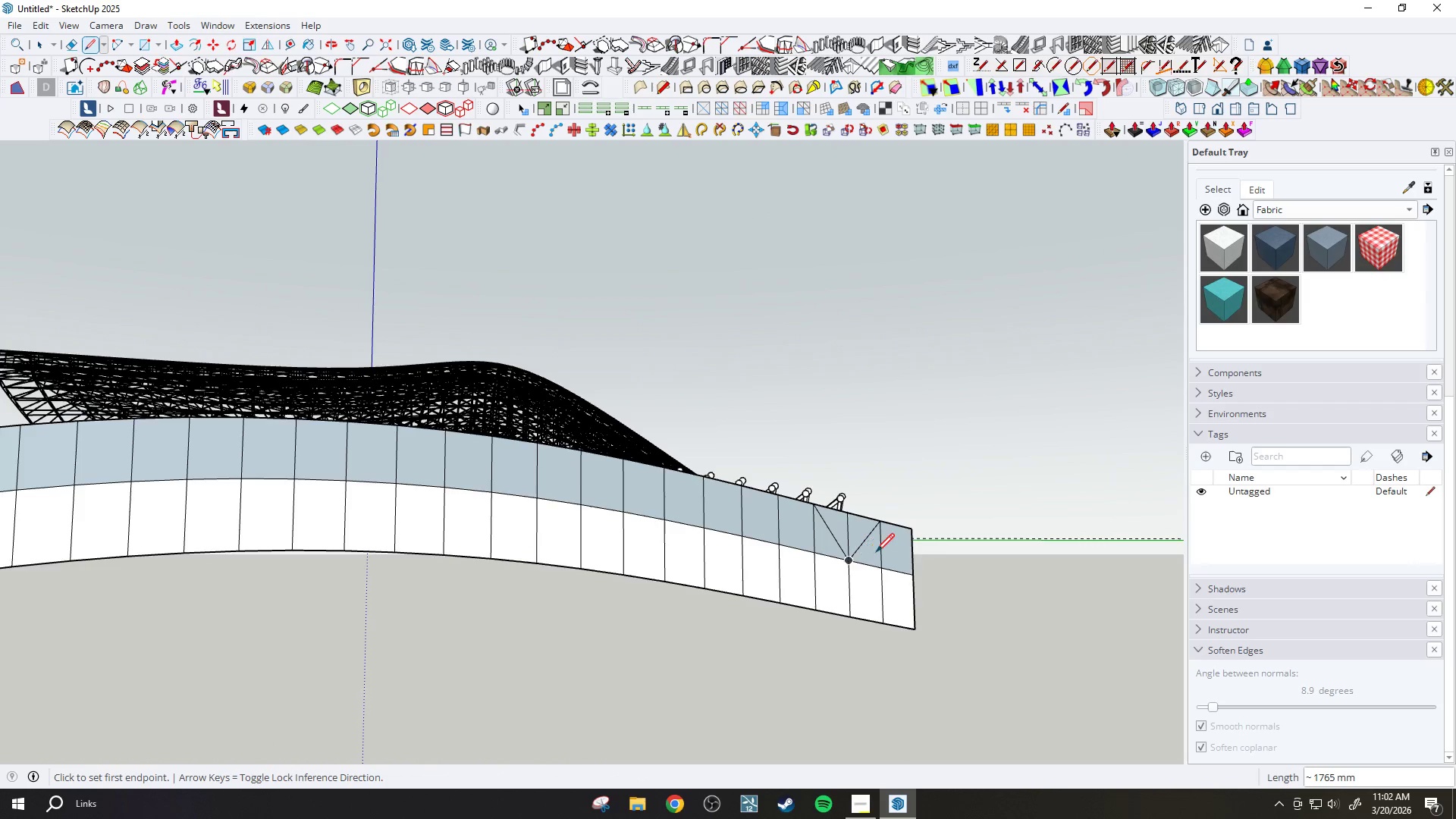 
scroll: coordinate [861, 560], scroll_direction: down, amount: 6.0
 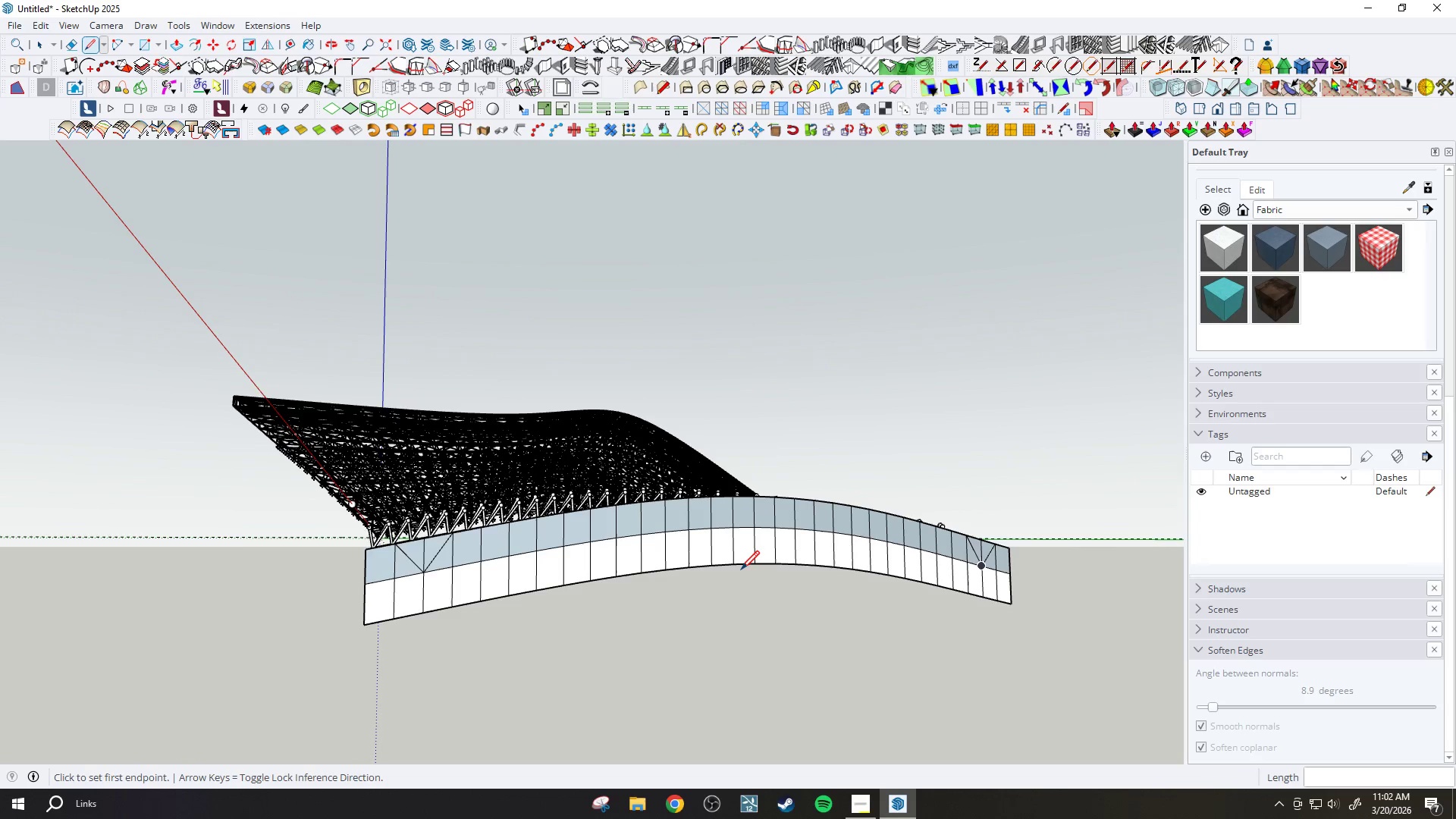 
wait(33.4)
 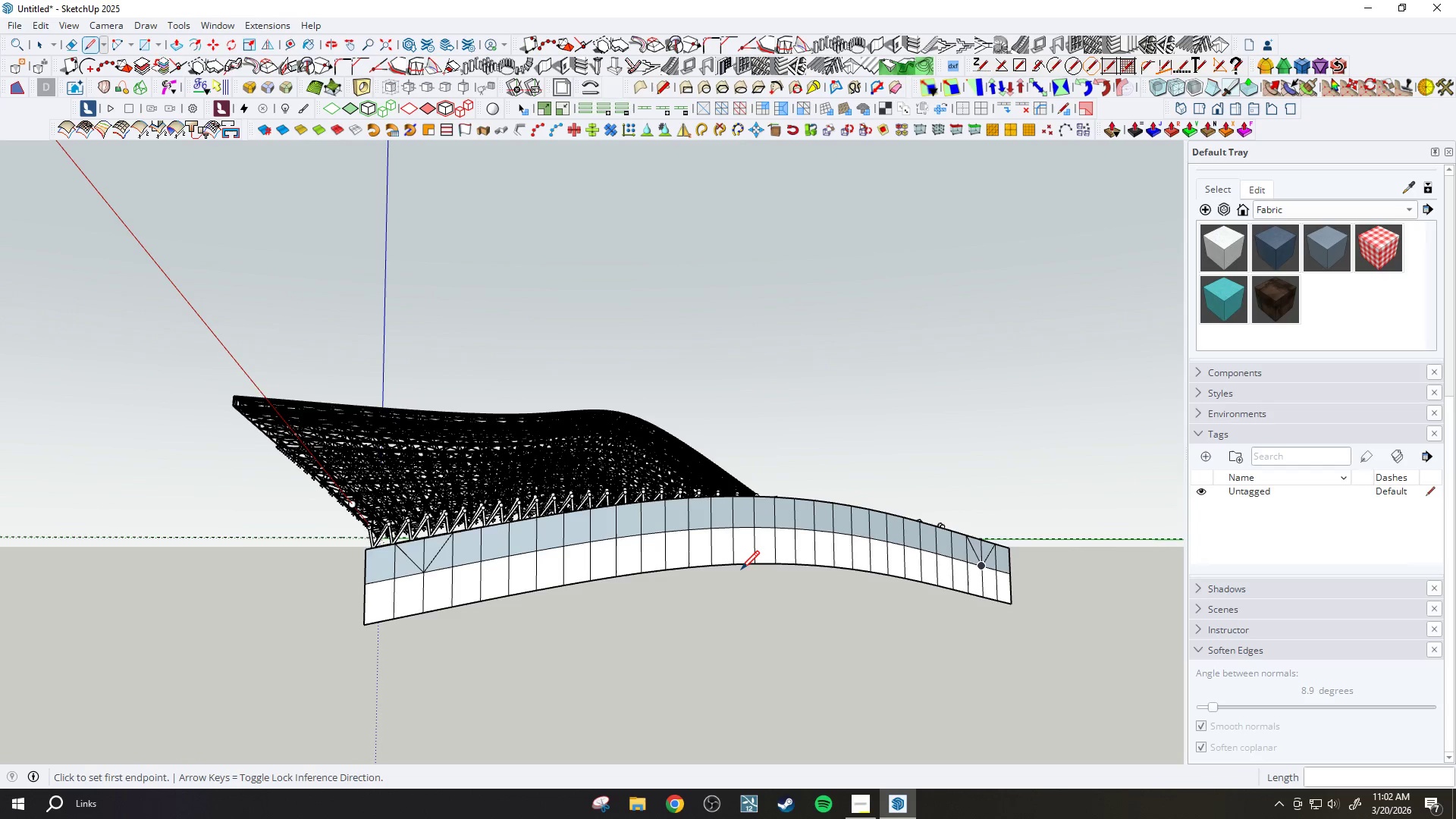 
mouse_move([664, 530])
 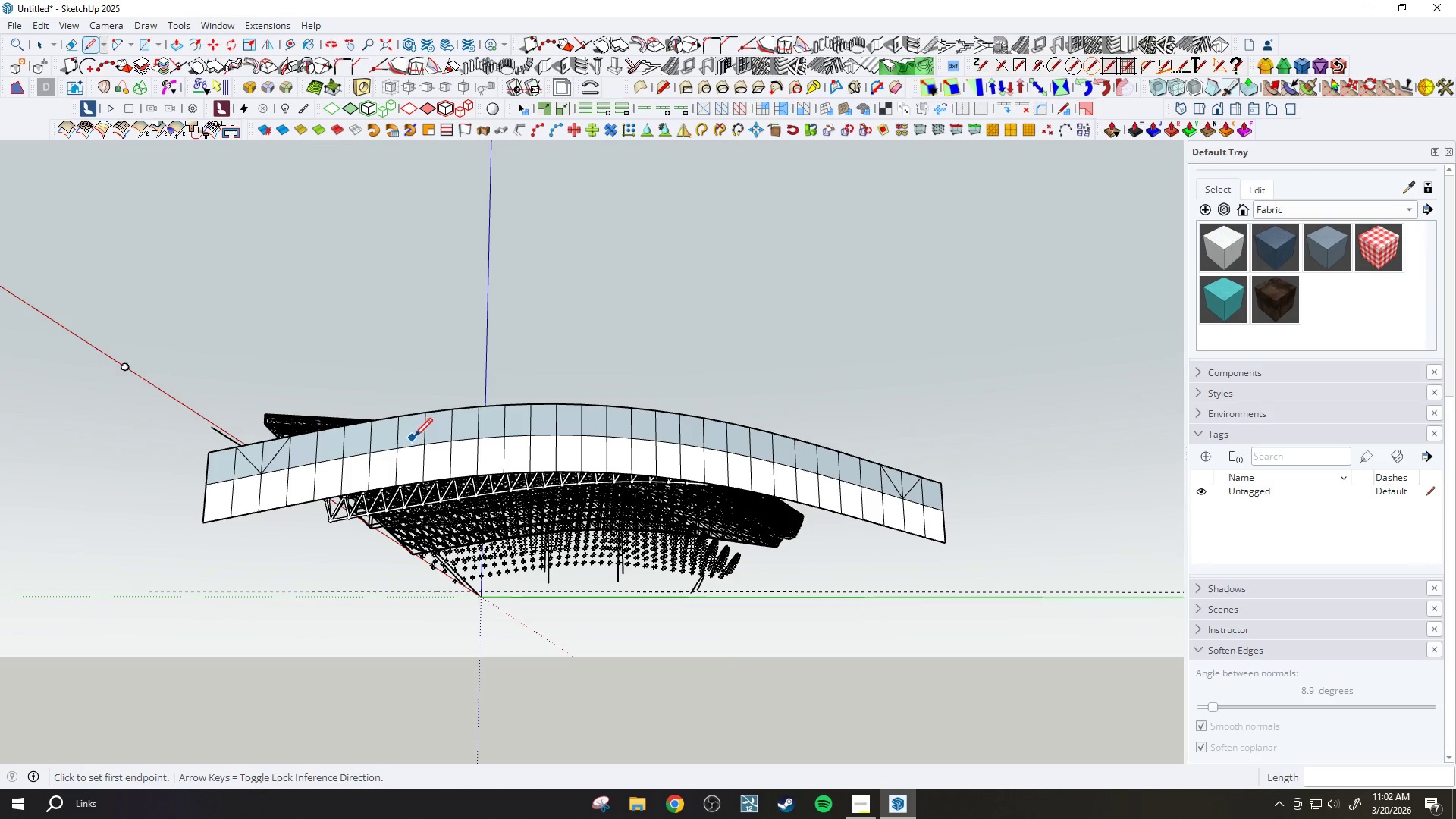 
left_click([449, 413])
 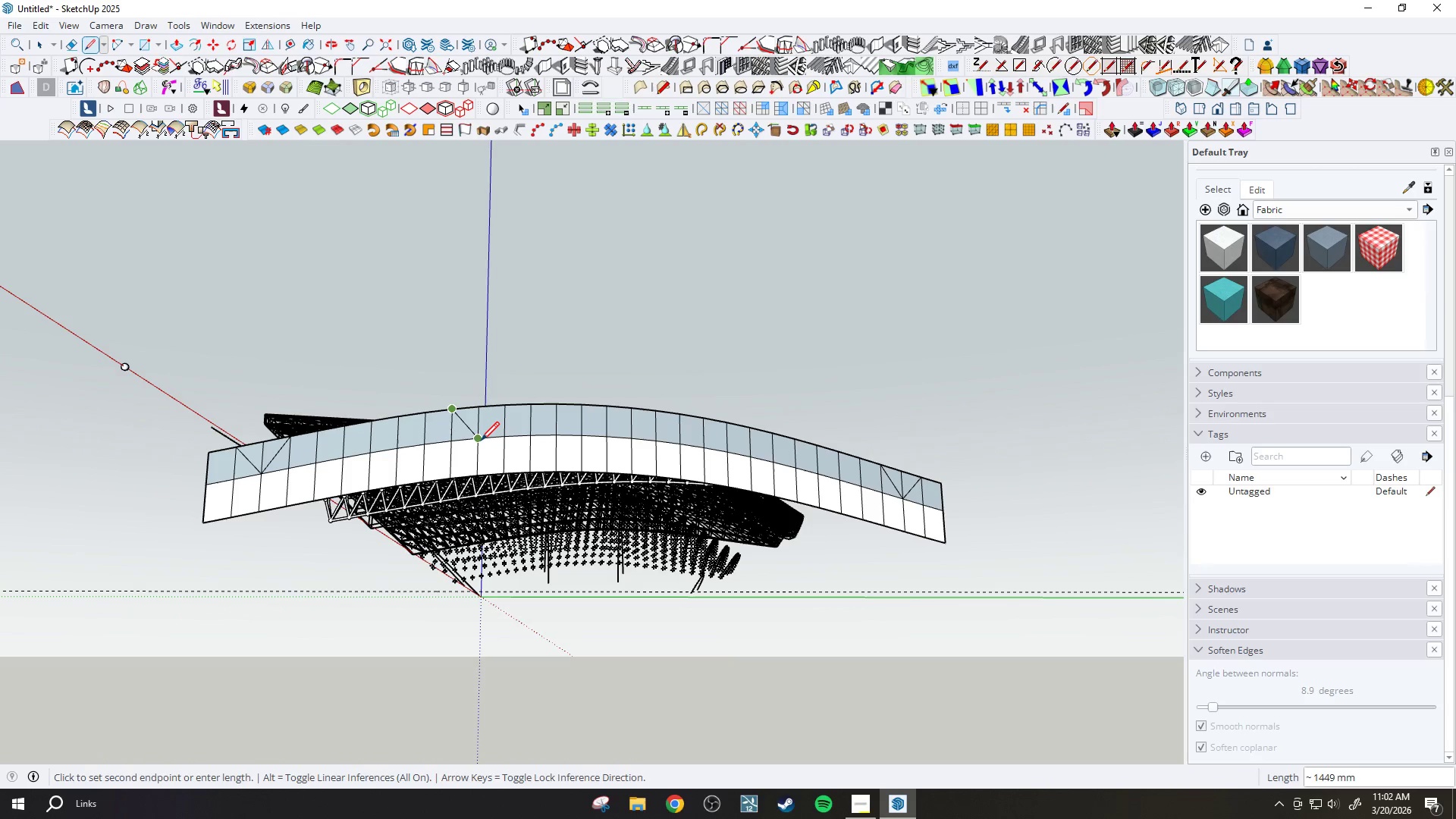 
left_click([481, 442])
 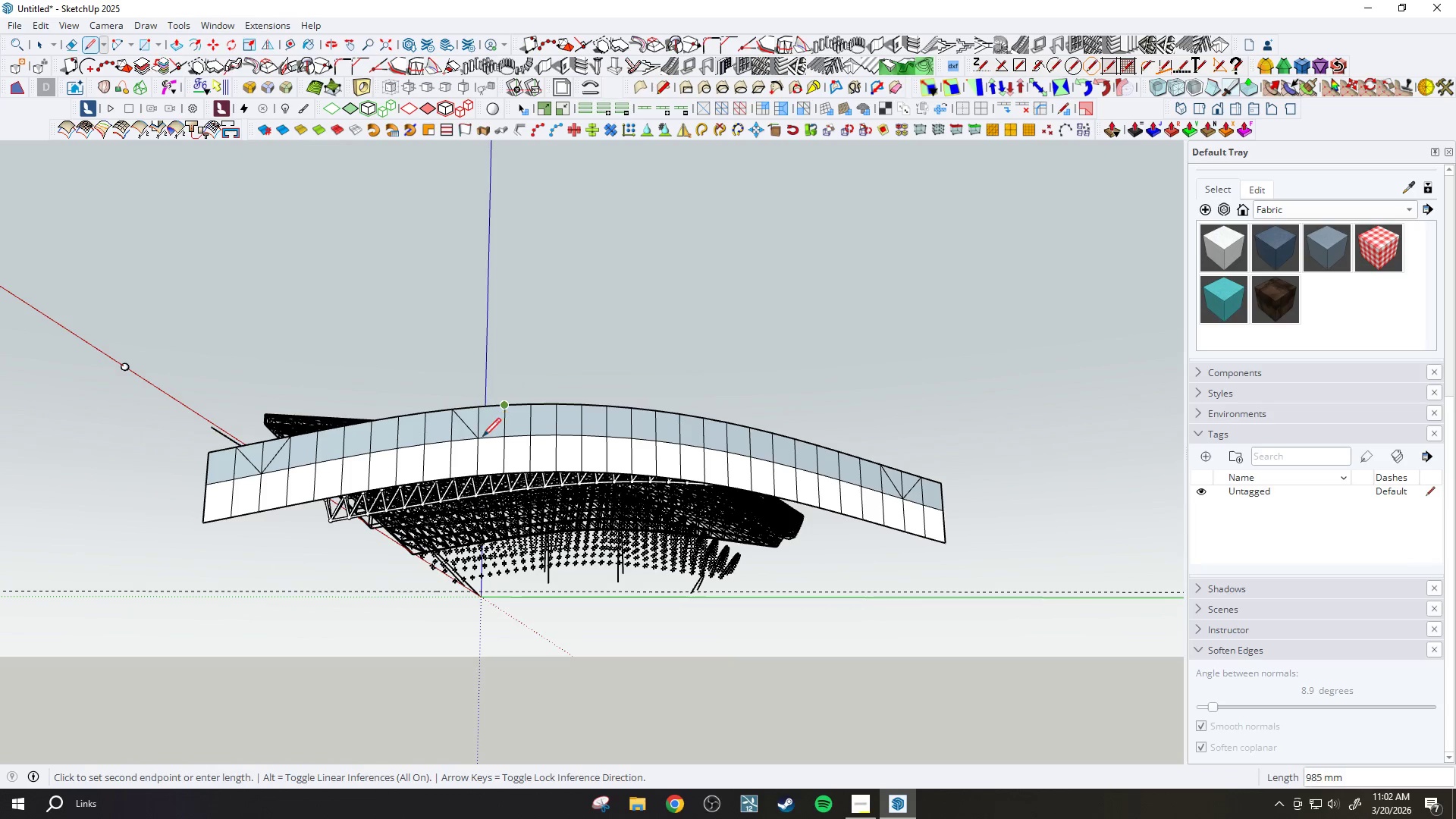 
left_click([482, 440])
 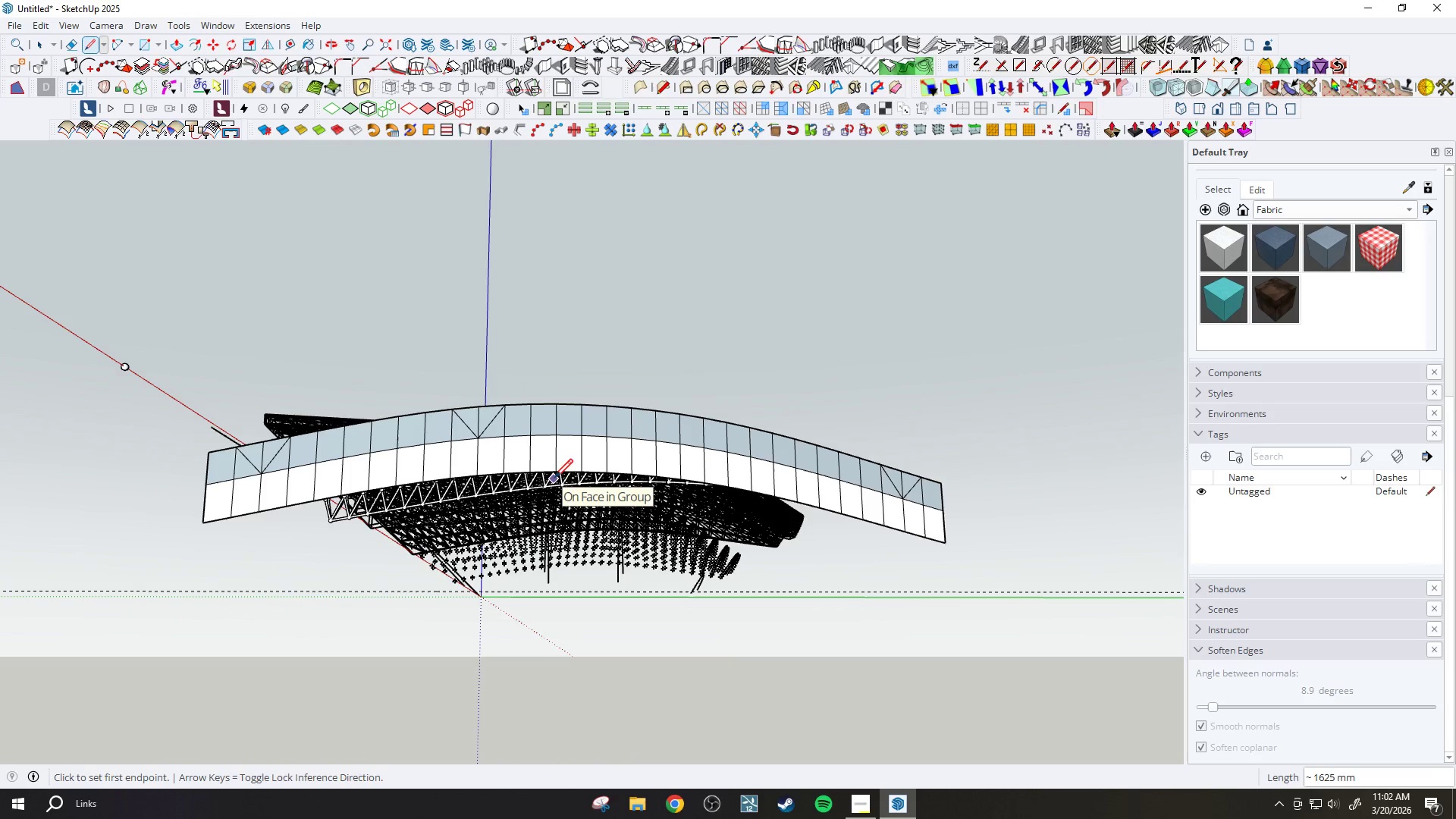 
wait(8.94)
 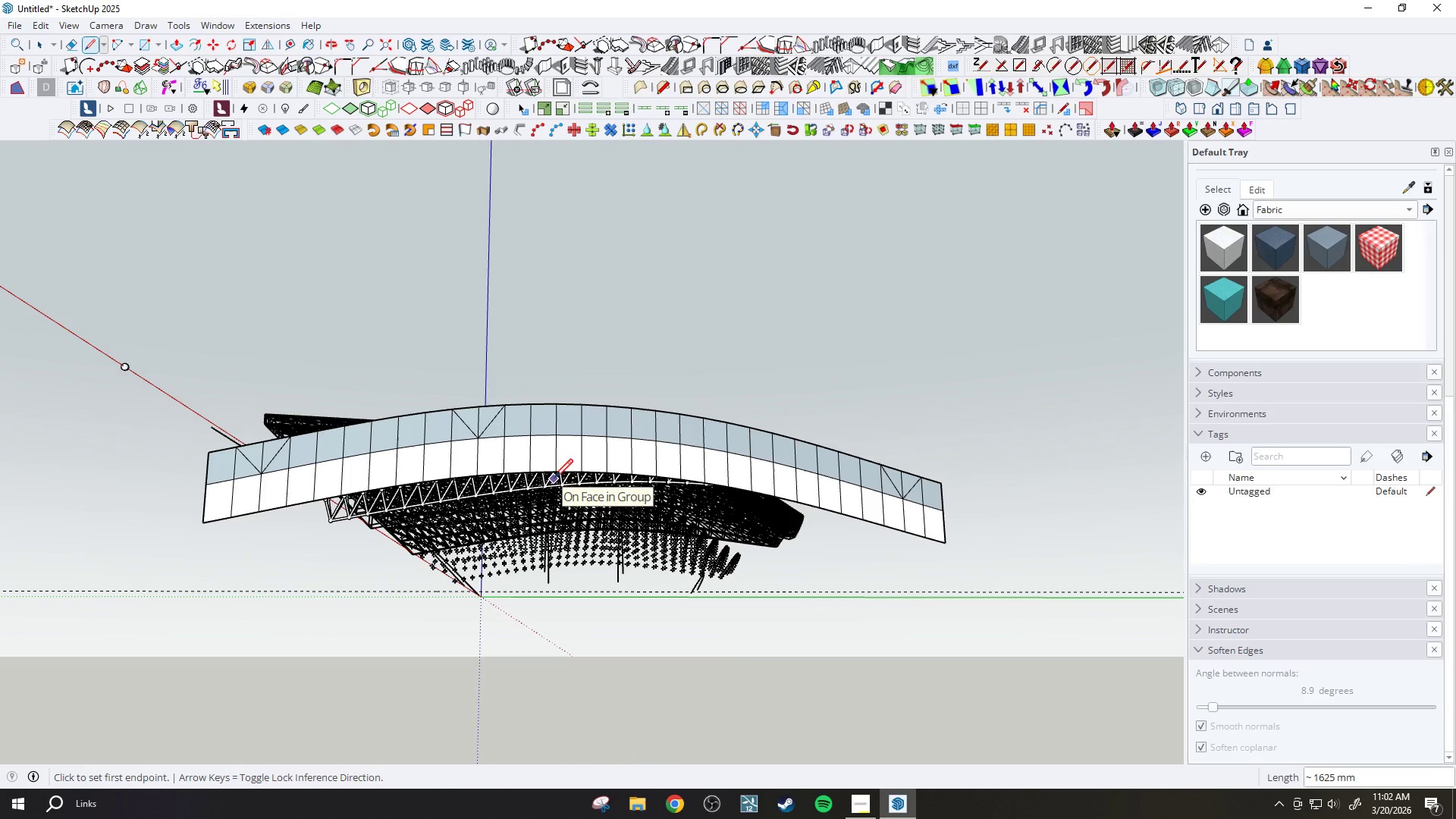 
left_click([728, 451])
 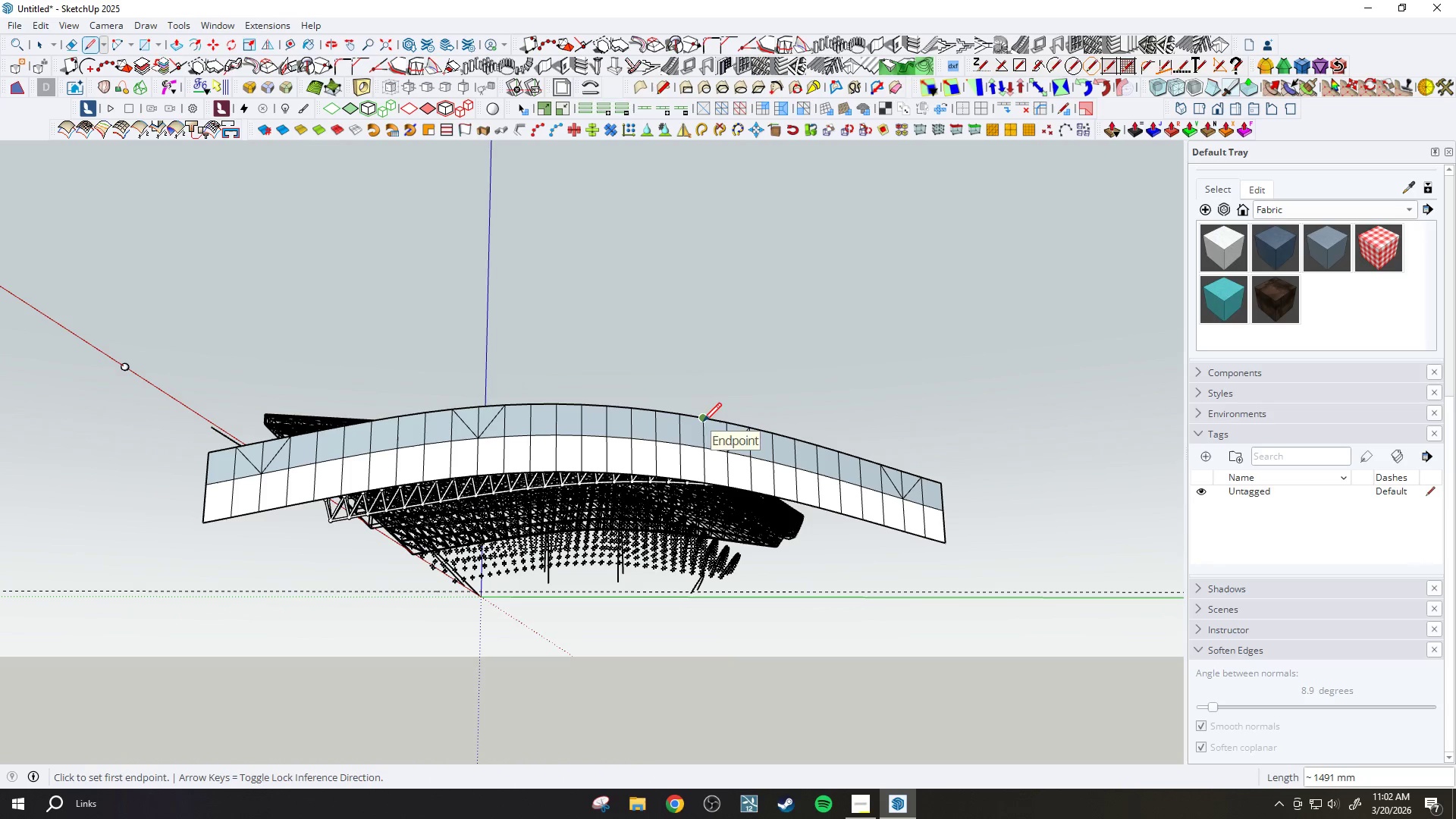 
left_click([703, 421])
 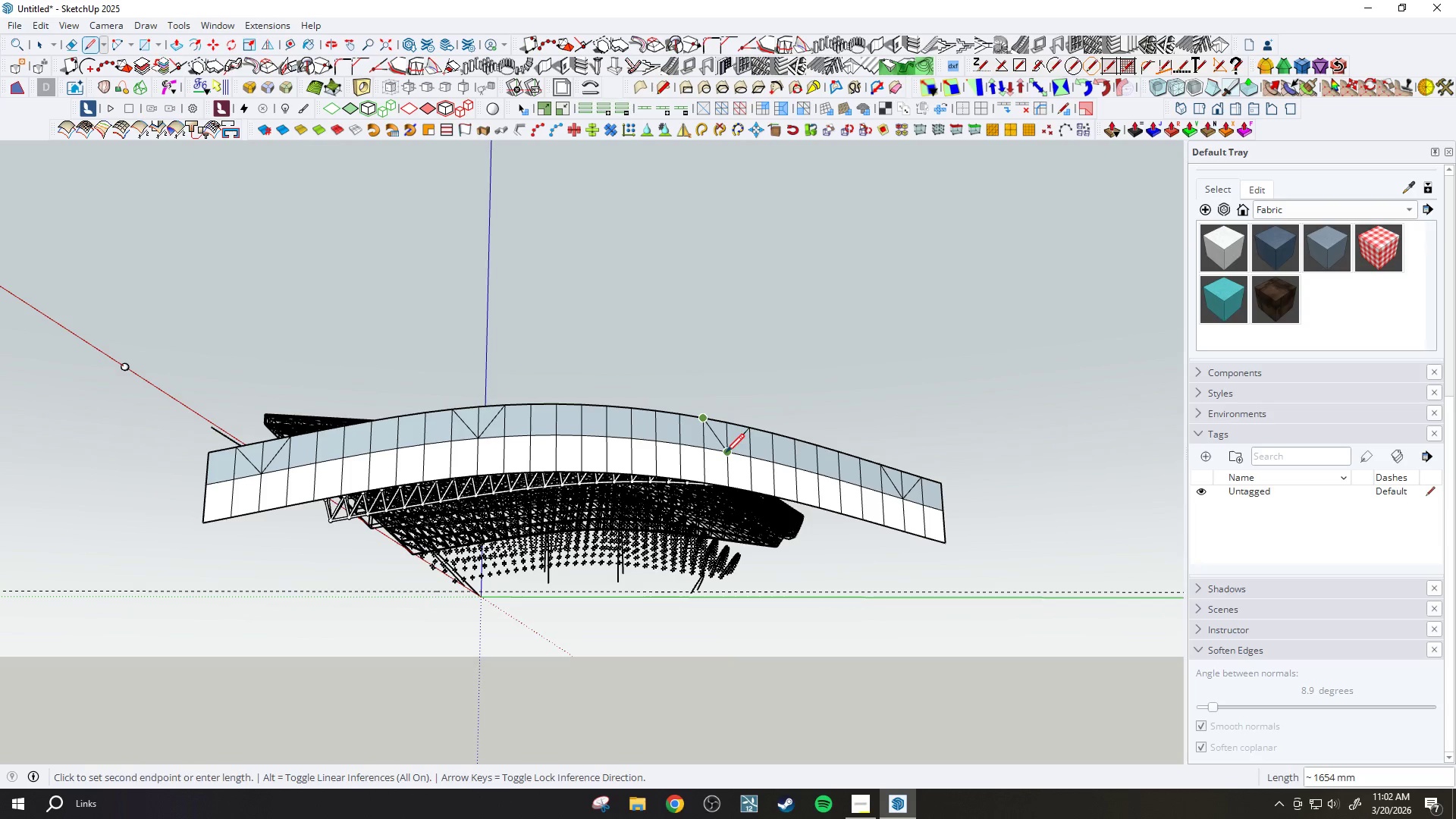 
mouse_move([717, 481])
 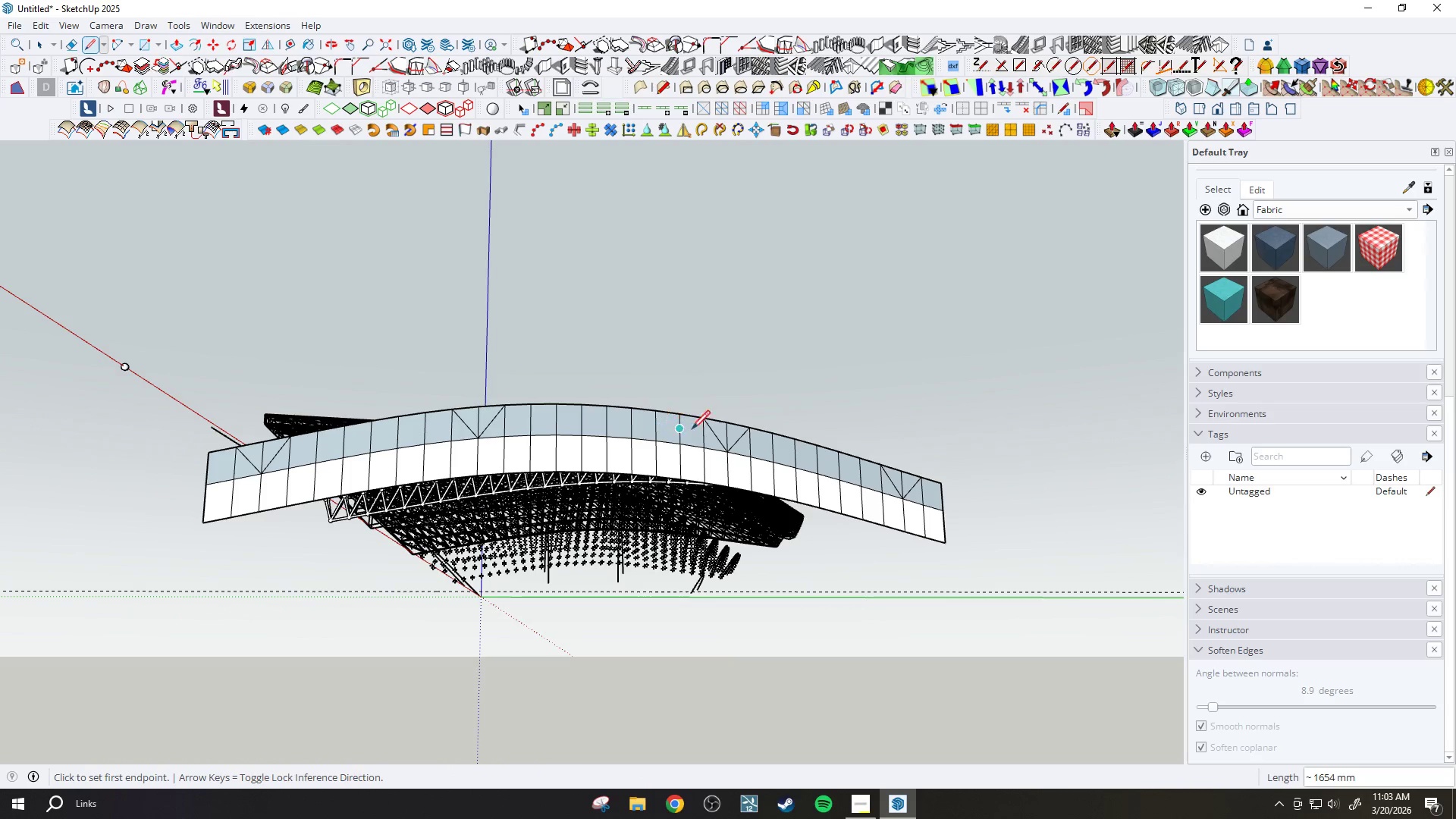 
key(Space)
 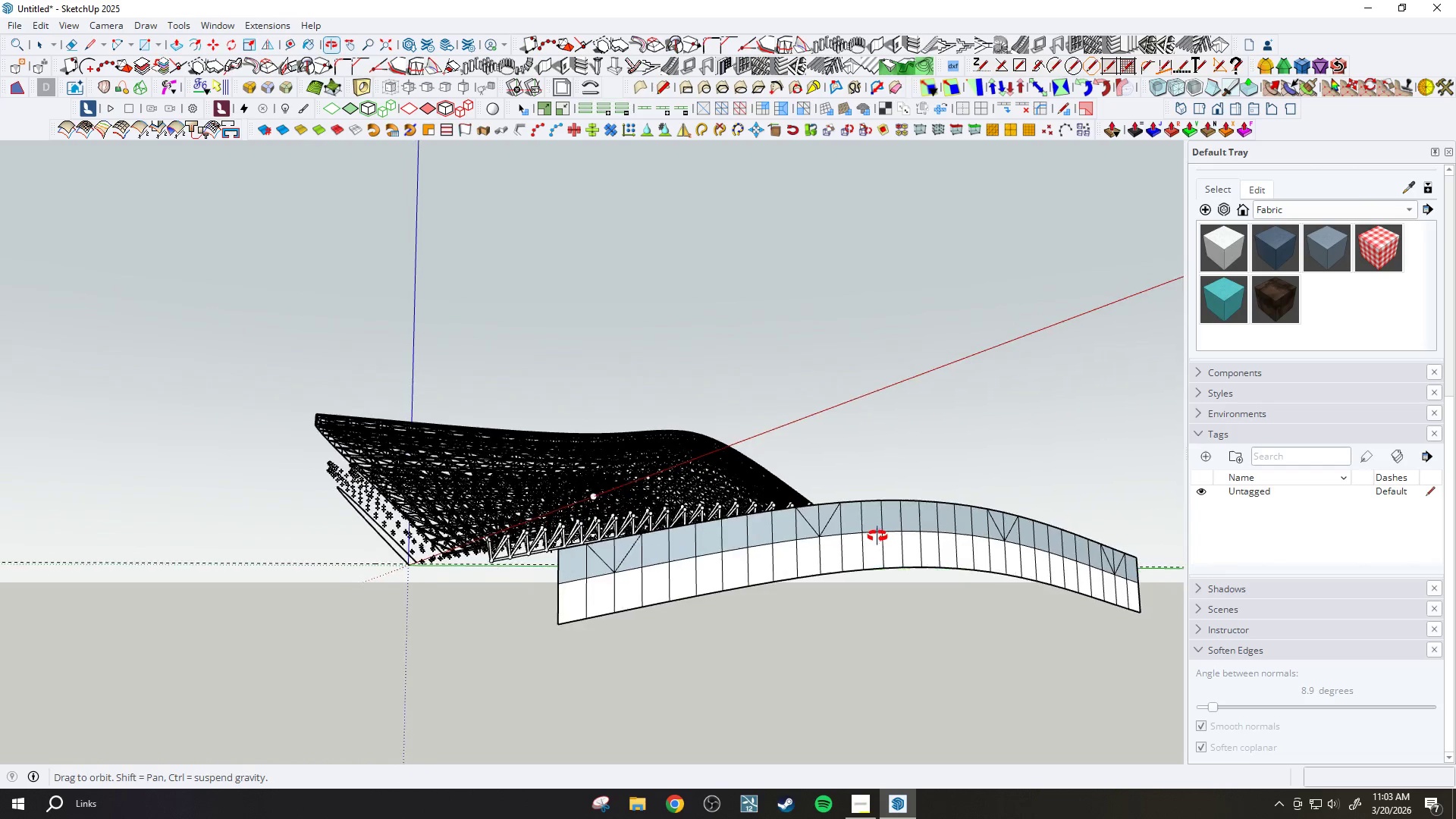 
wait(7.48)
 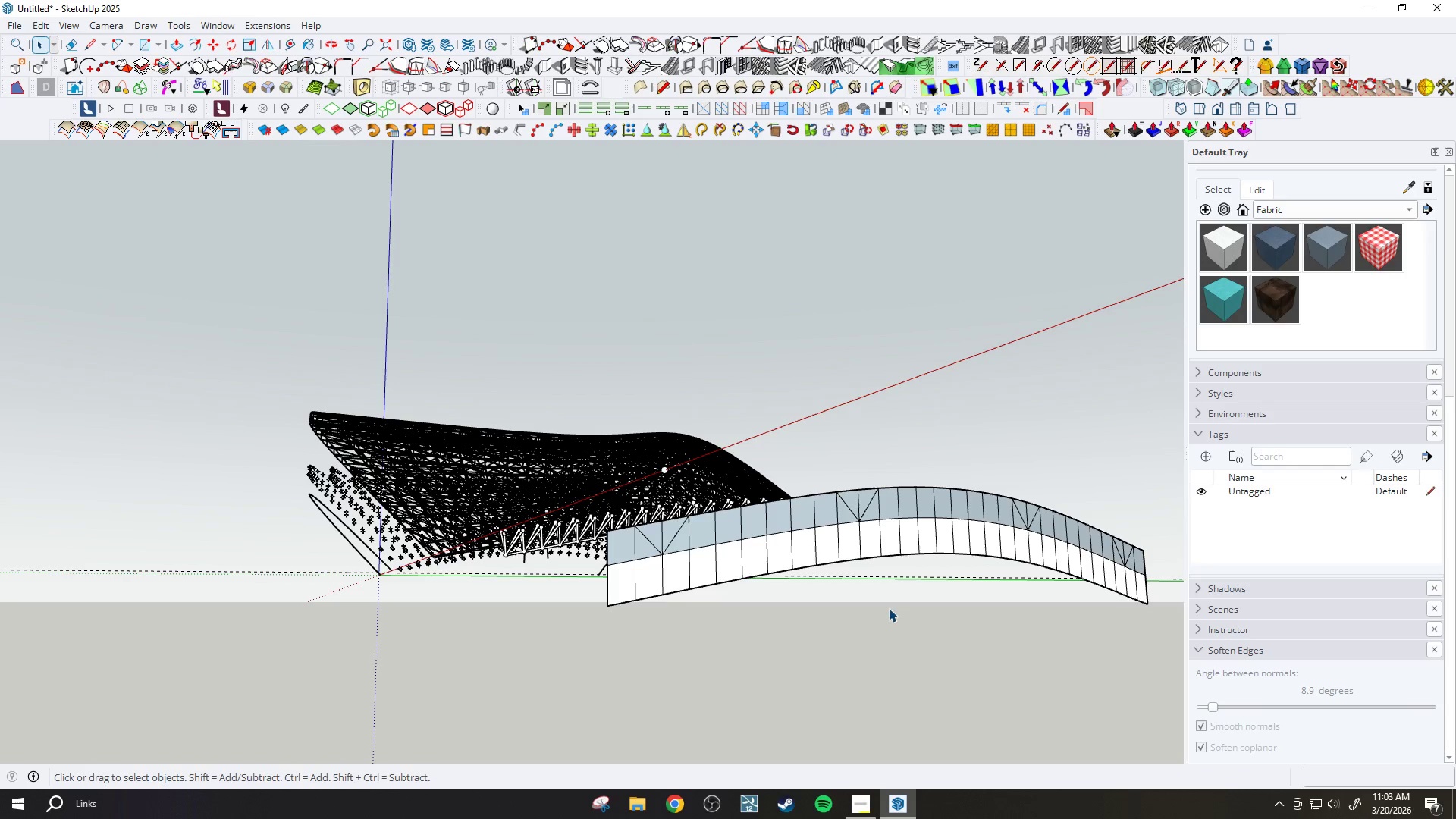 
left_click_drag(start_coordinate=[755, 708], to_coordinate=[735, 696])
 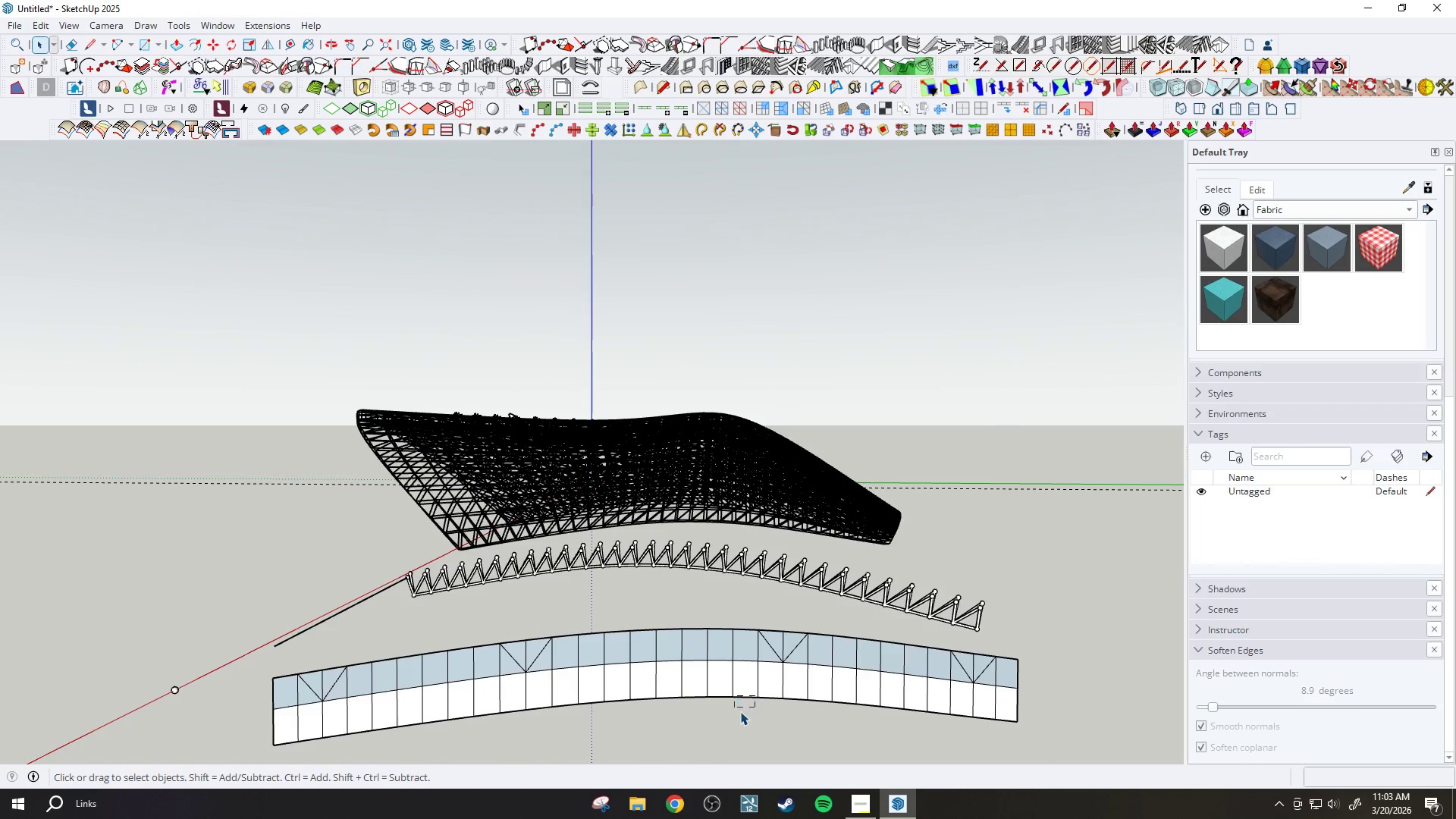 
left_click_drag(start_coordinate=[746, 711], to_coordinate=[563, 626])
 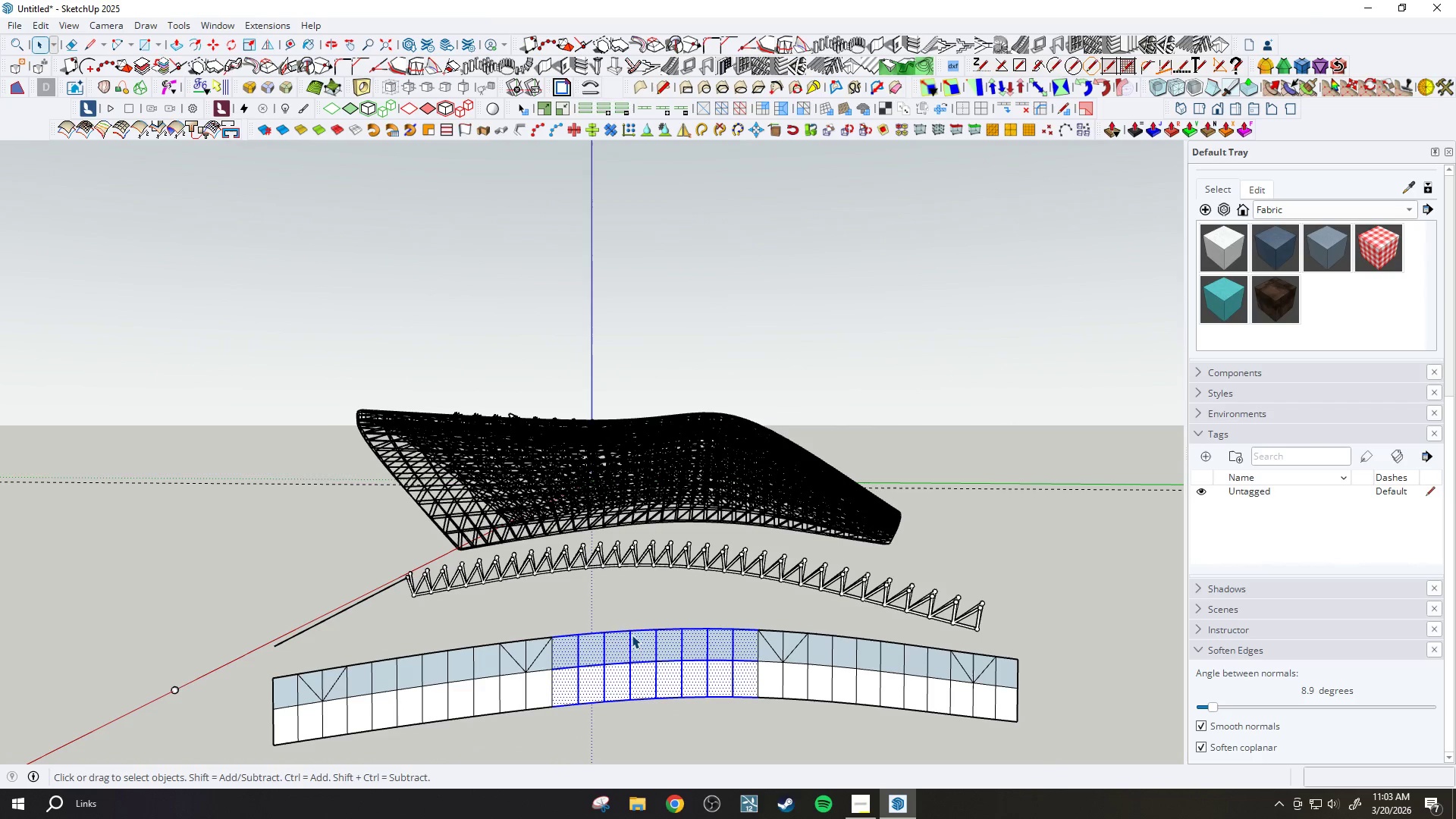 
key(Delete)
 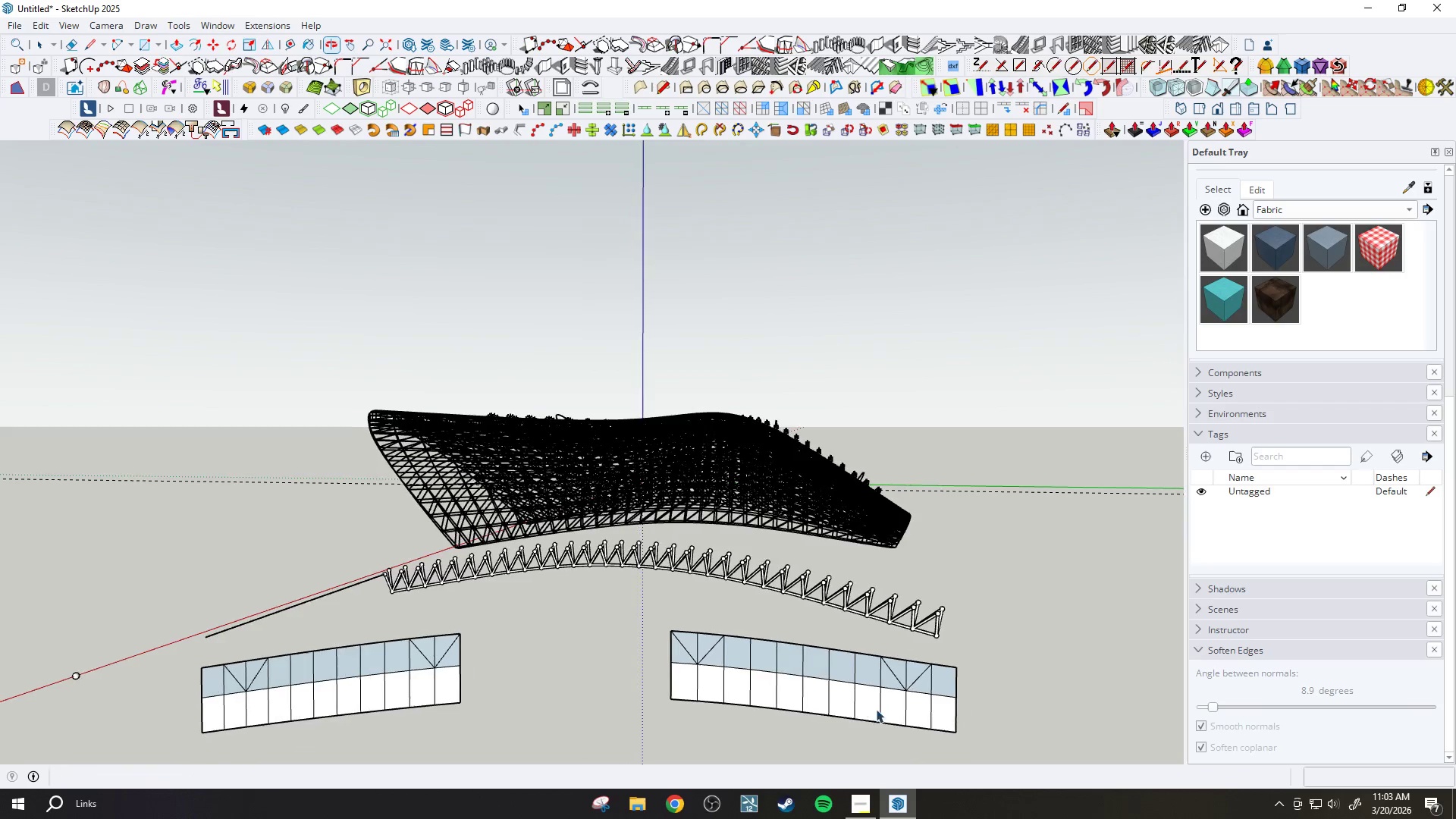 
left_click_drag(start_coordinate=[865, 726], to_coordinate=[742, 634])
 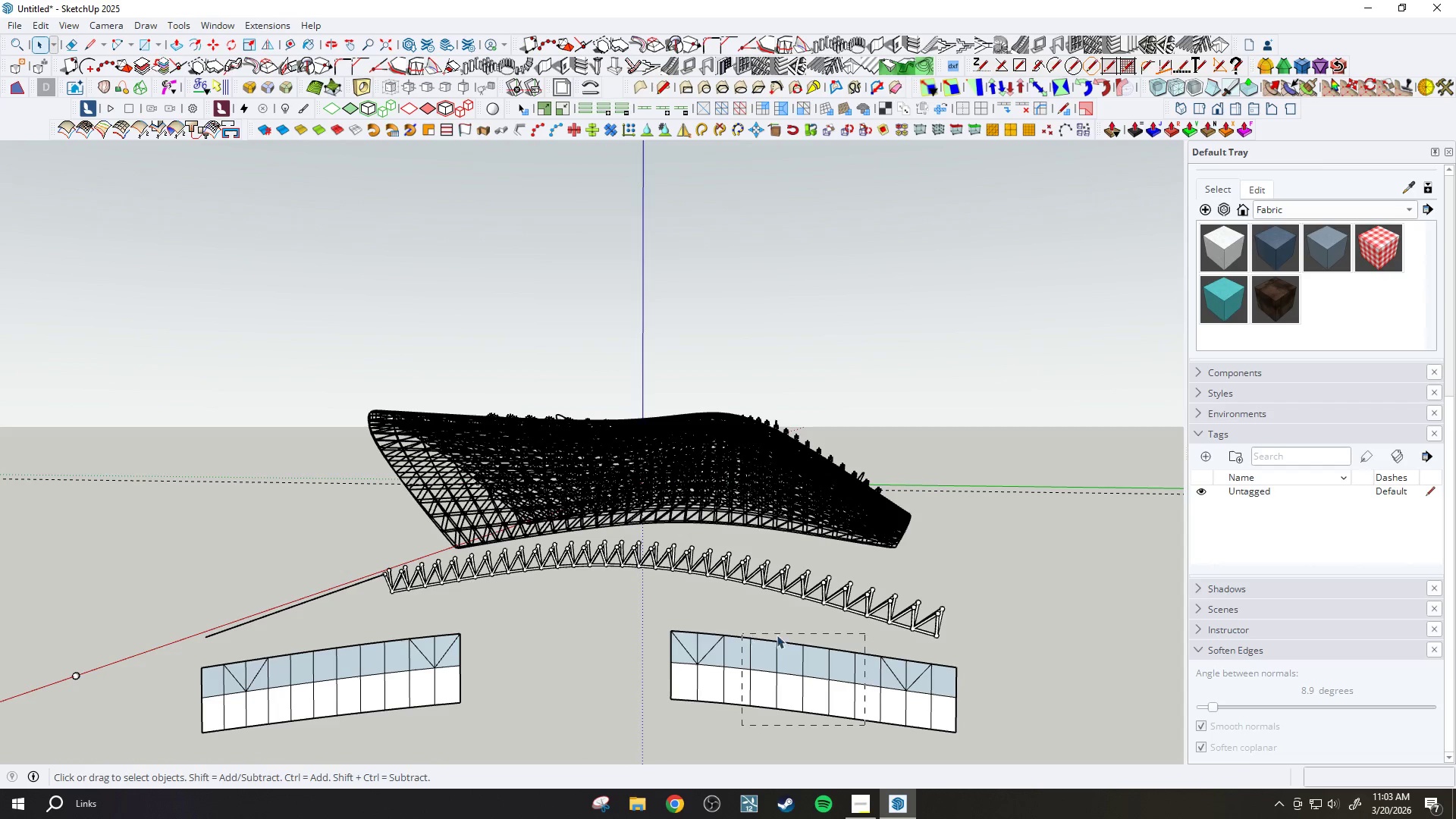 
key(Delete)
 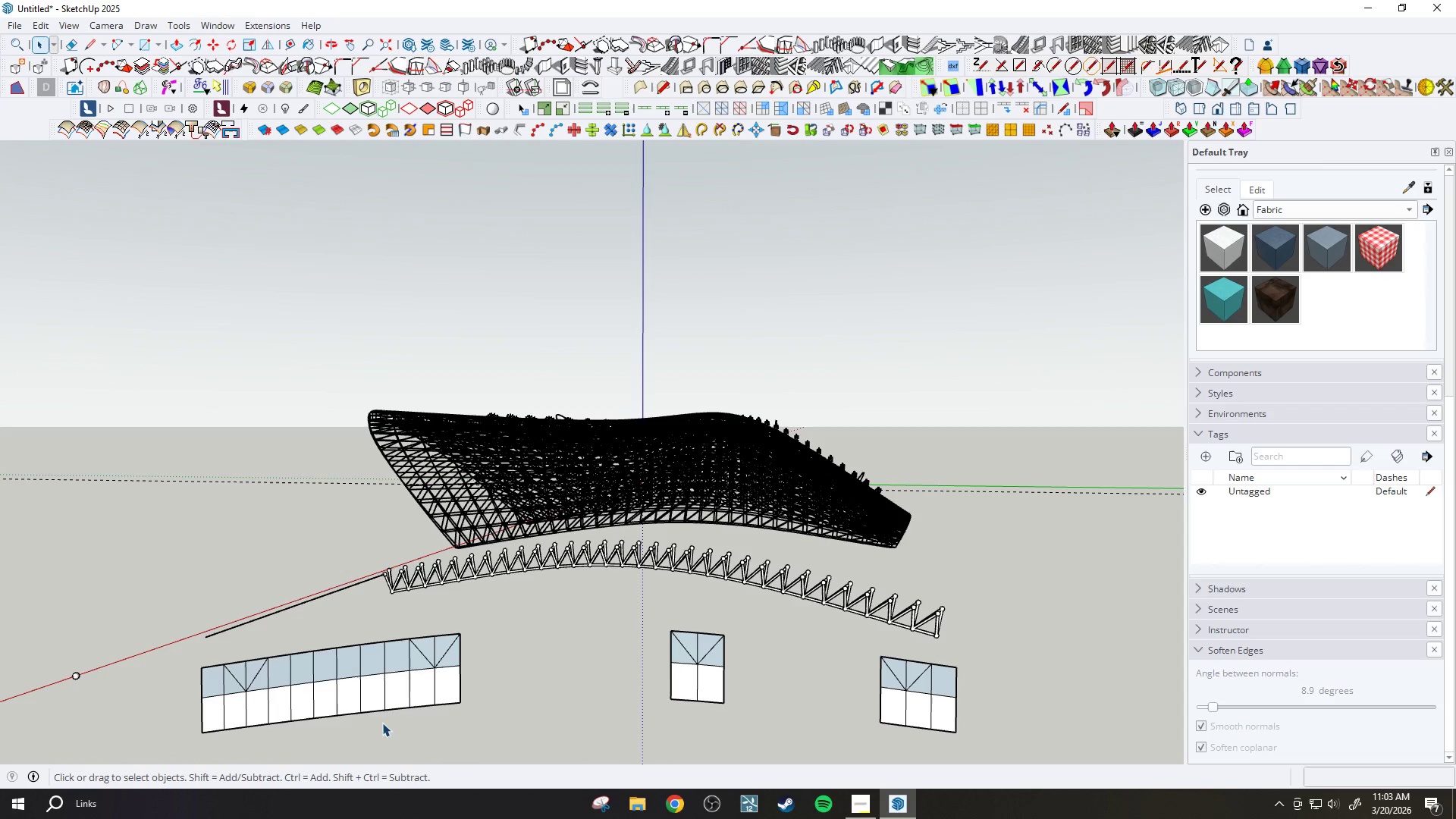 
left_click_drag(start_coordinate=[395, 724], to_coordinate=[280, 643])
 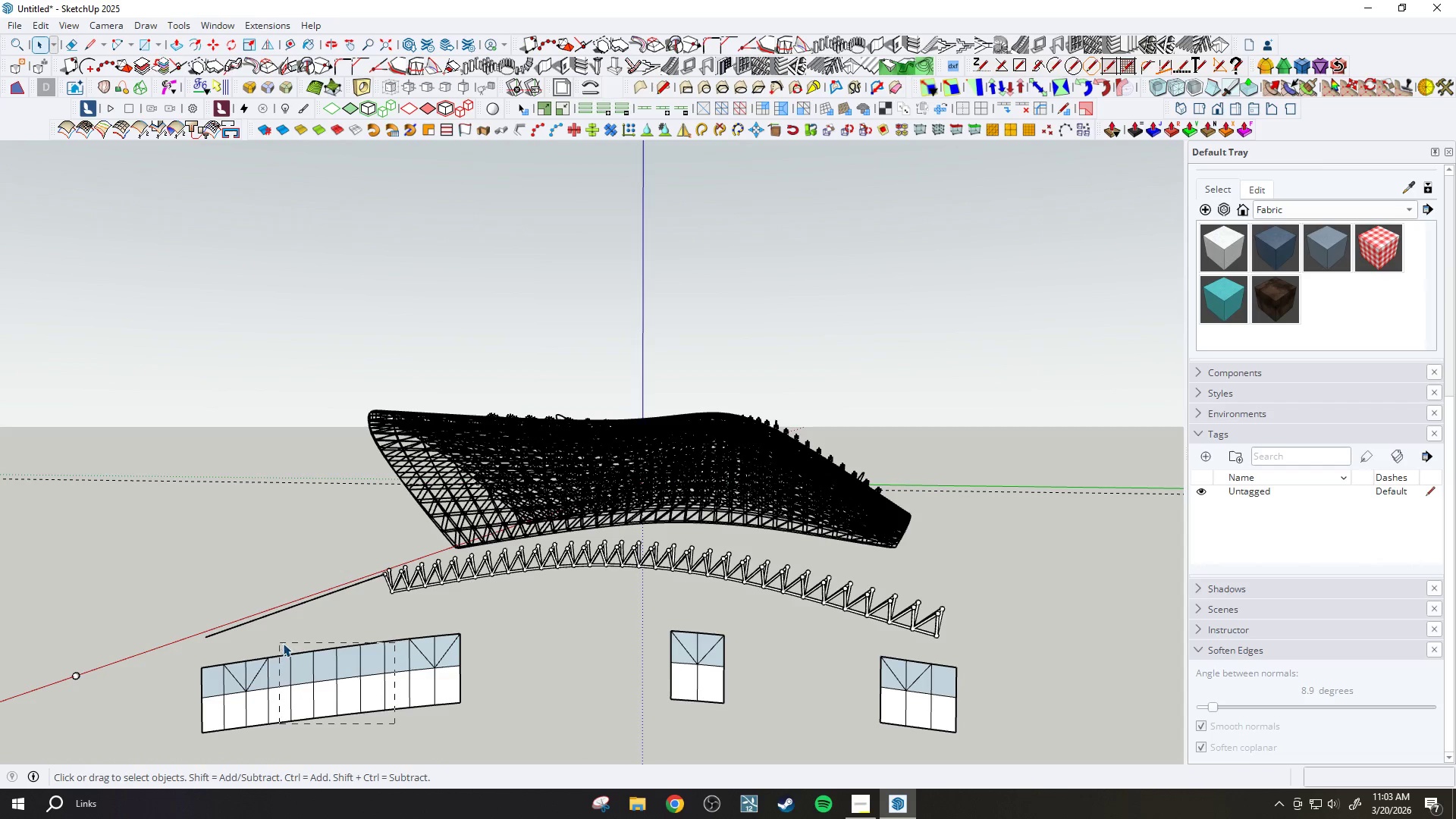 
key(Delete)
 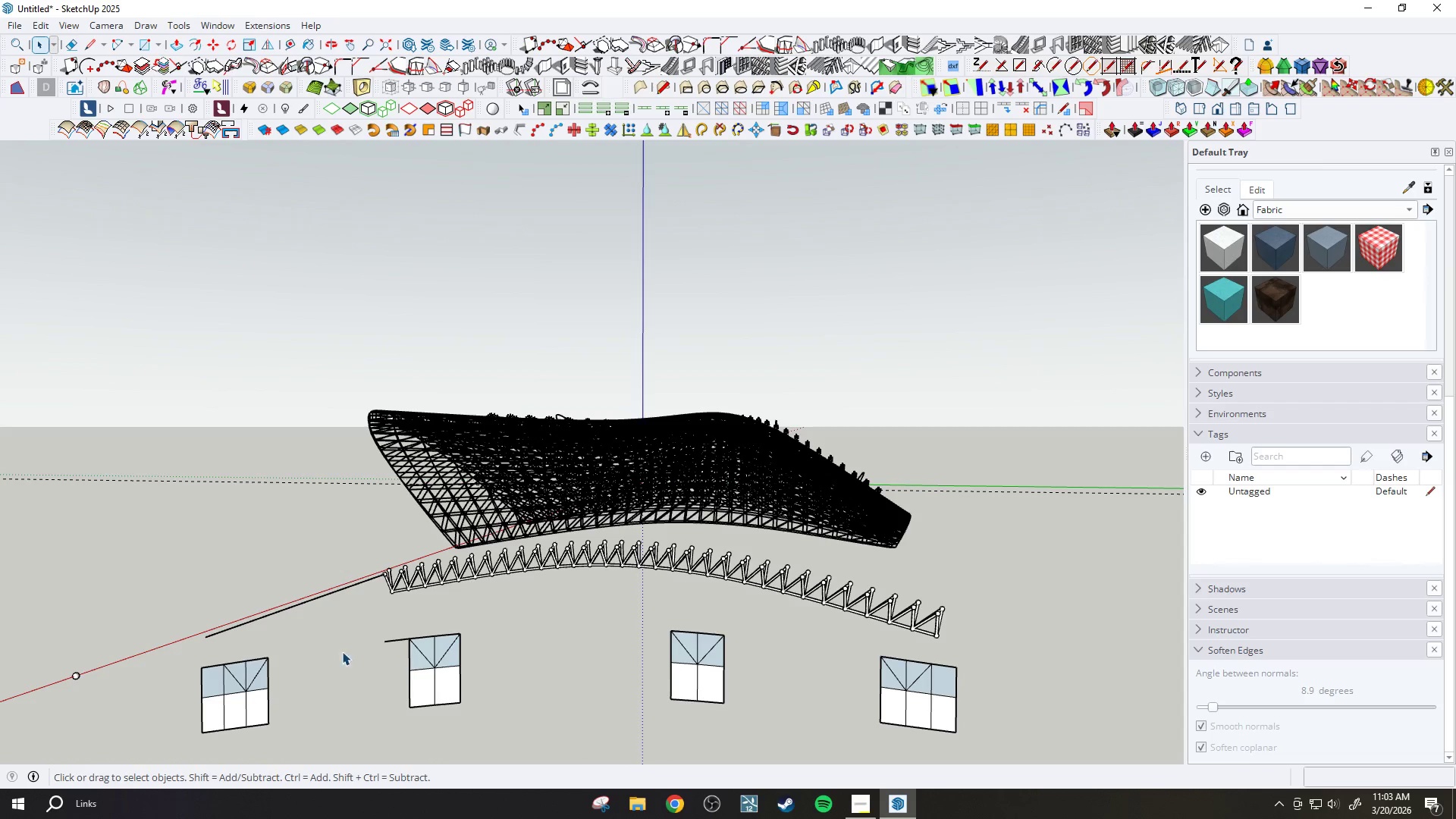 
left_click_drag(start_coordinate=[395, 655], to_coordinate=[369, 626])
 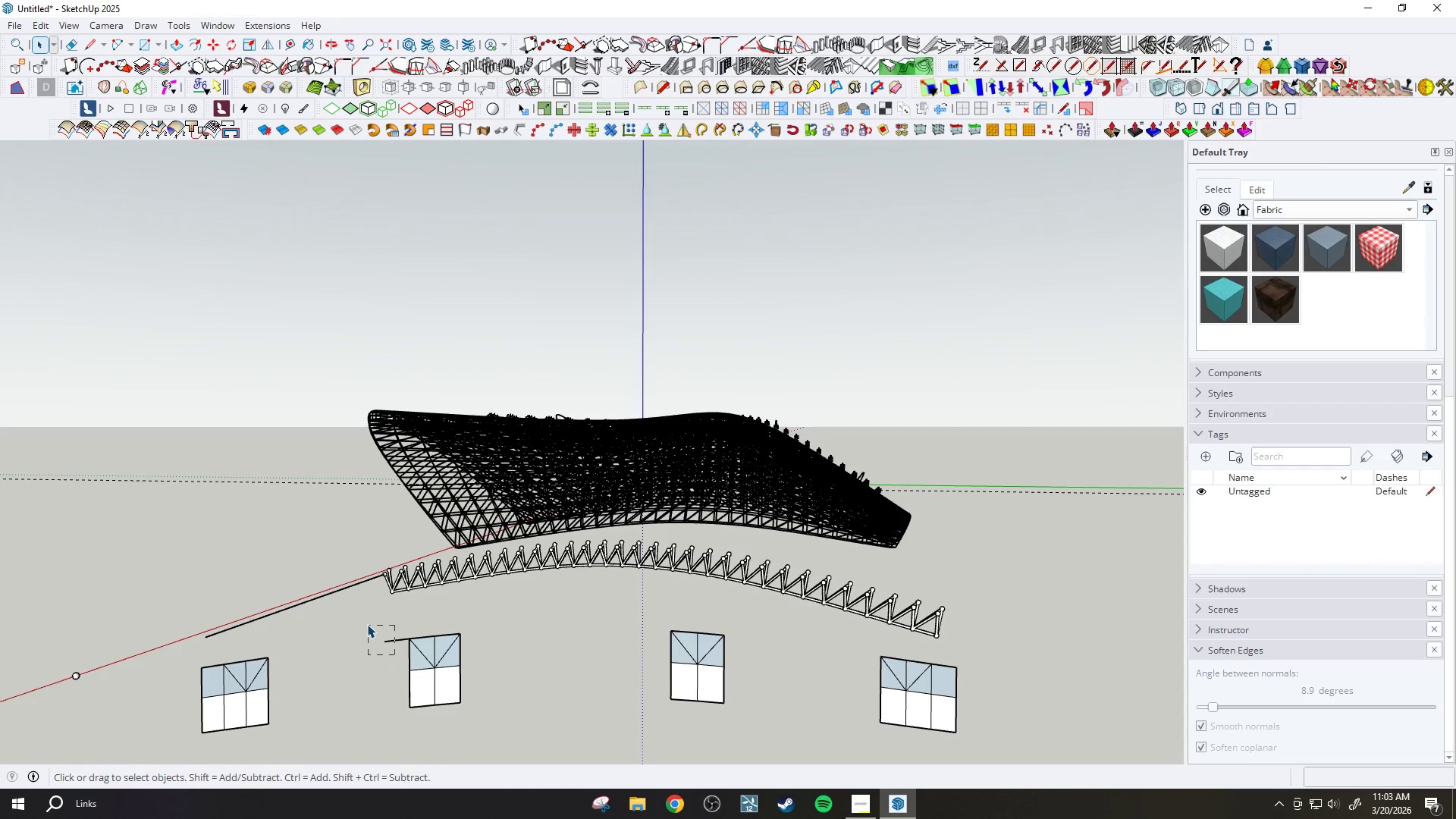 
key(Delete)
 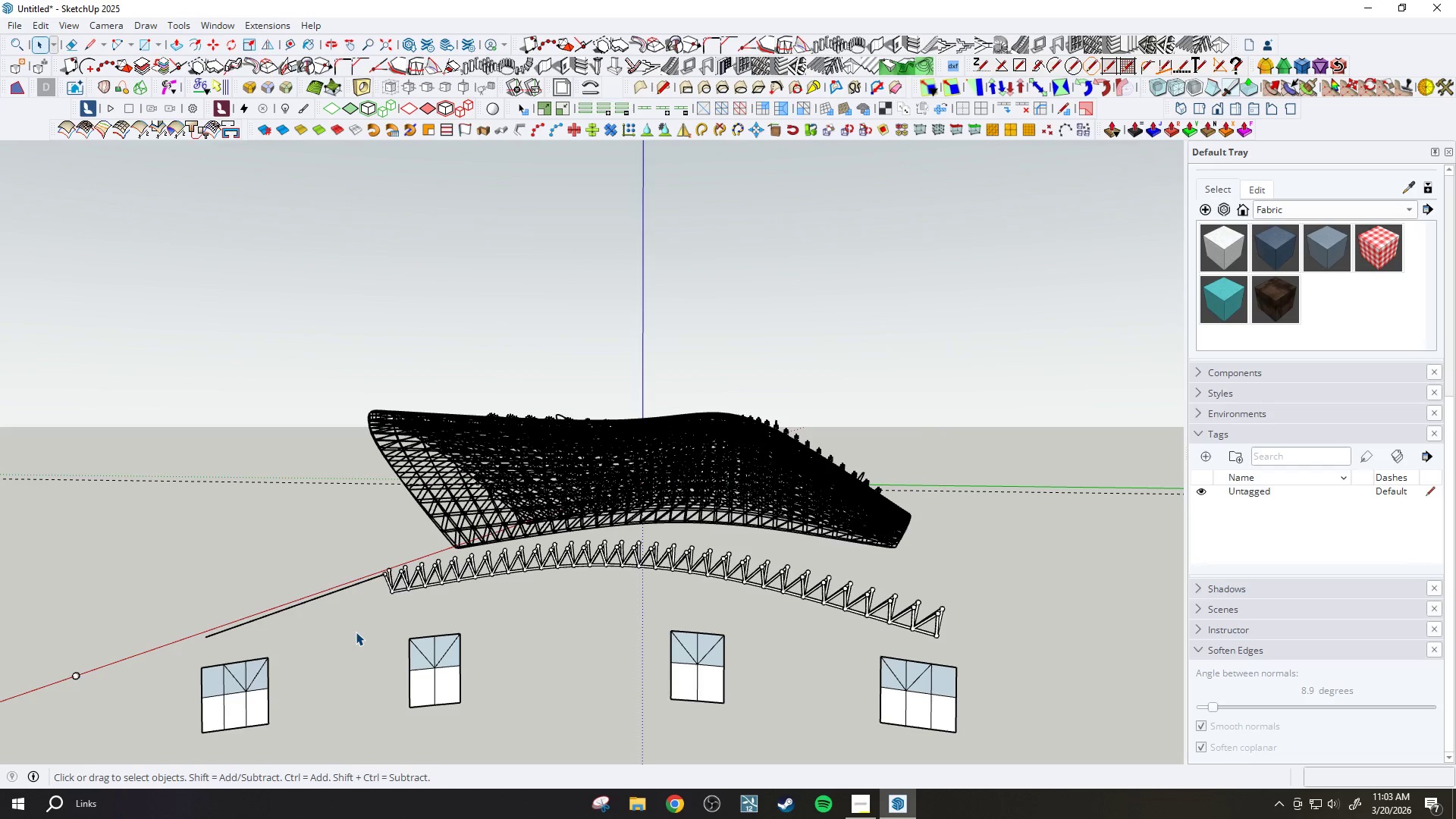 
wait(7.33)
 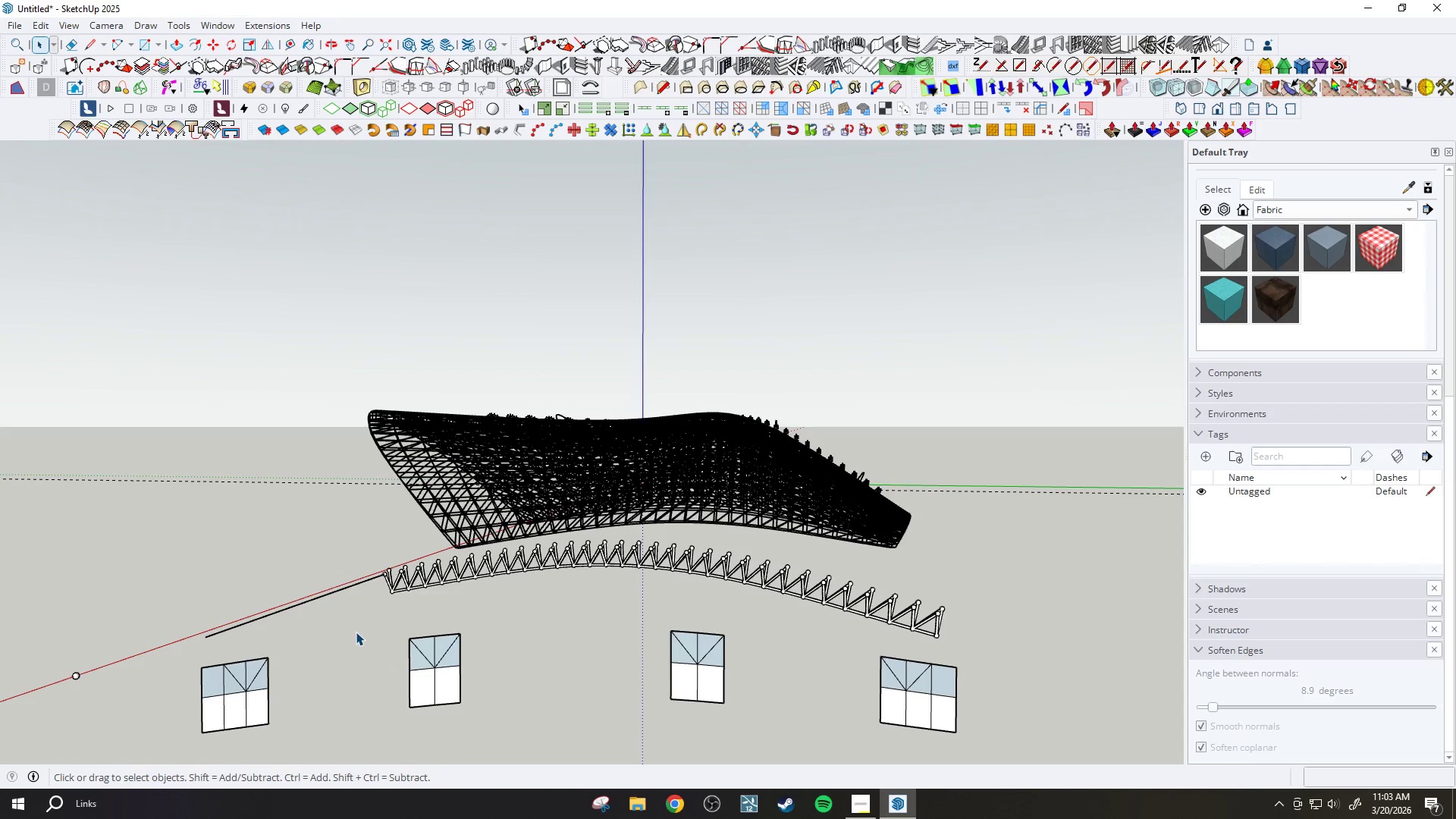 
left_click_drag(start_coordinate=[966, 727], to_coordinate=[944, 653])
 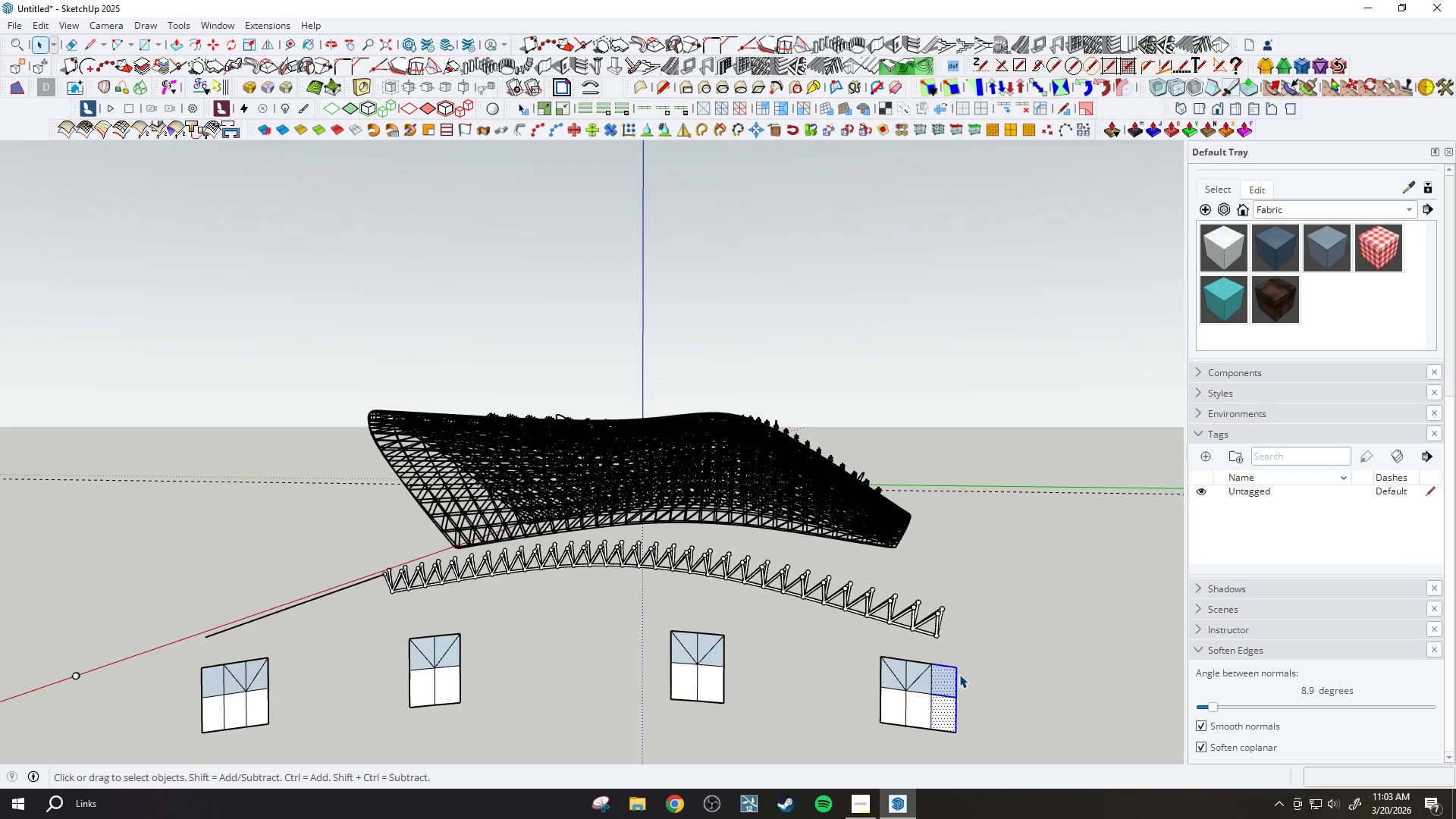 
key(Delete)
 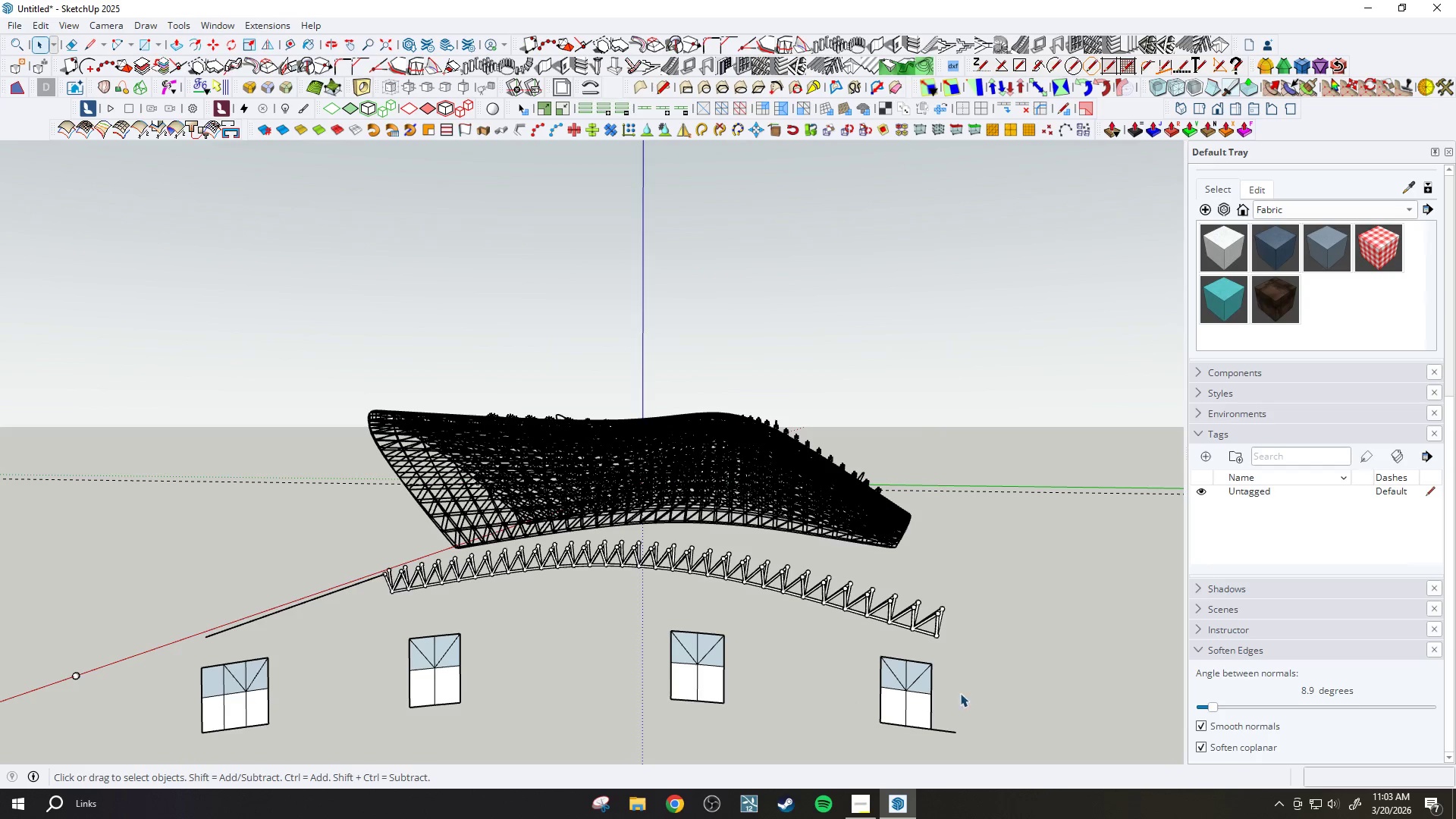 
left_click_drag(start_coordinate=[952, 733], to_coordinate=[943, 732])
 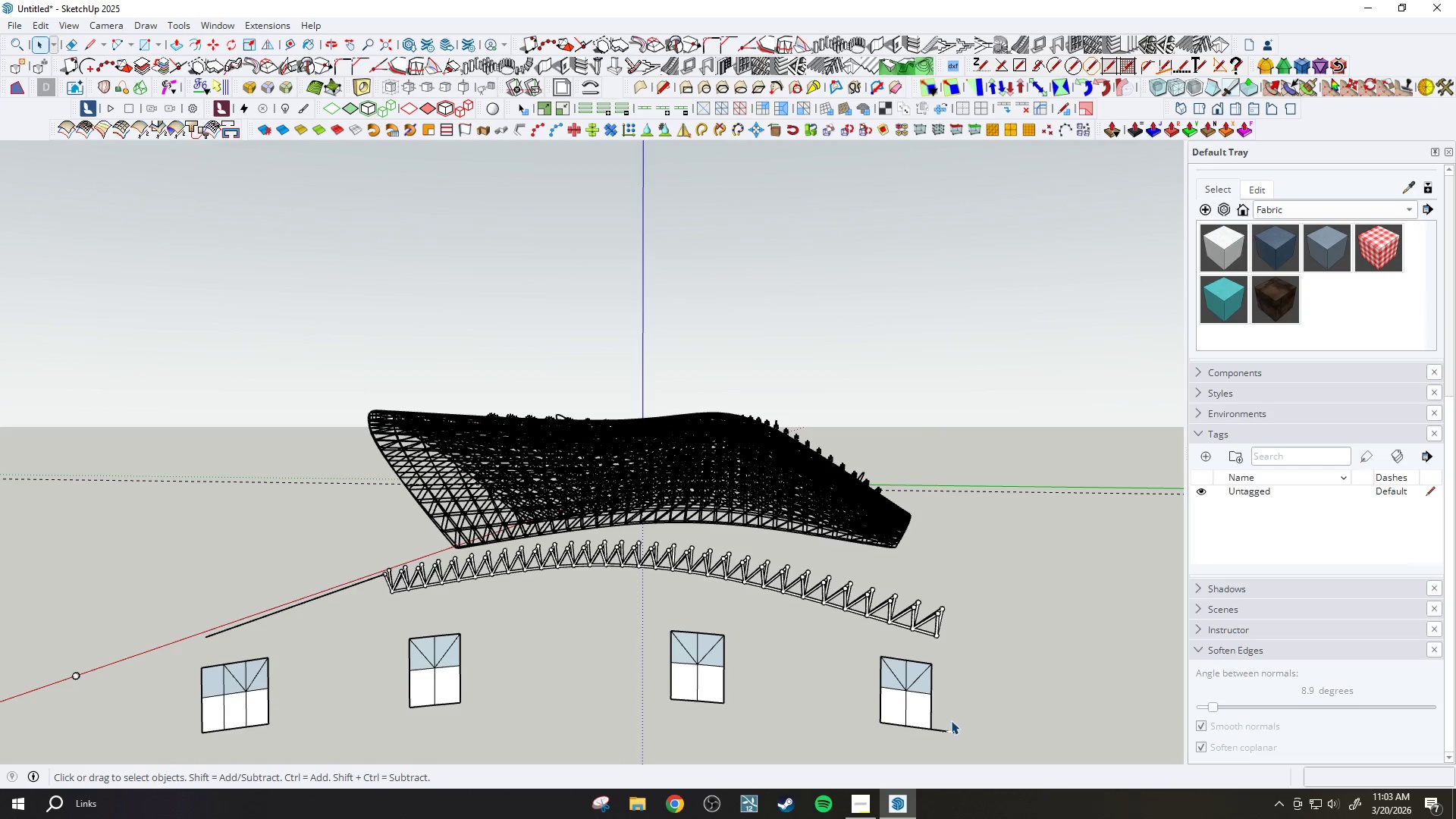 
left_click_drag(start_coordinate=[951, 720], to_coordinate=[939, 748])
 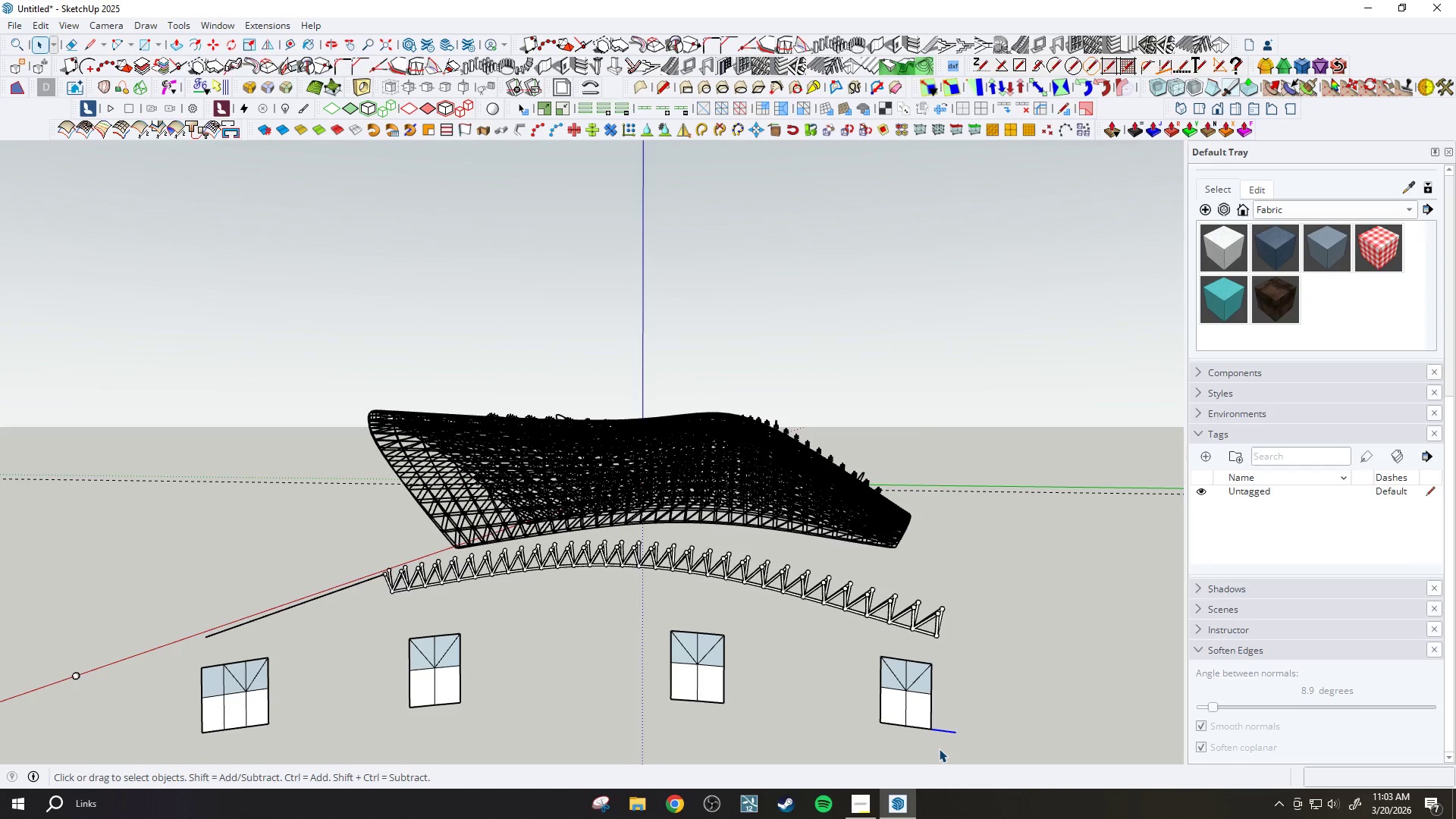 
key(Delete)
 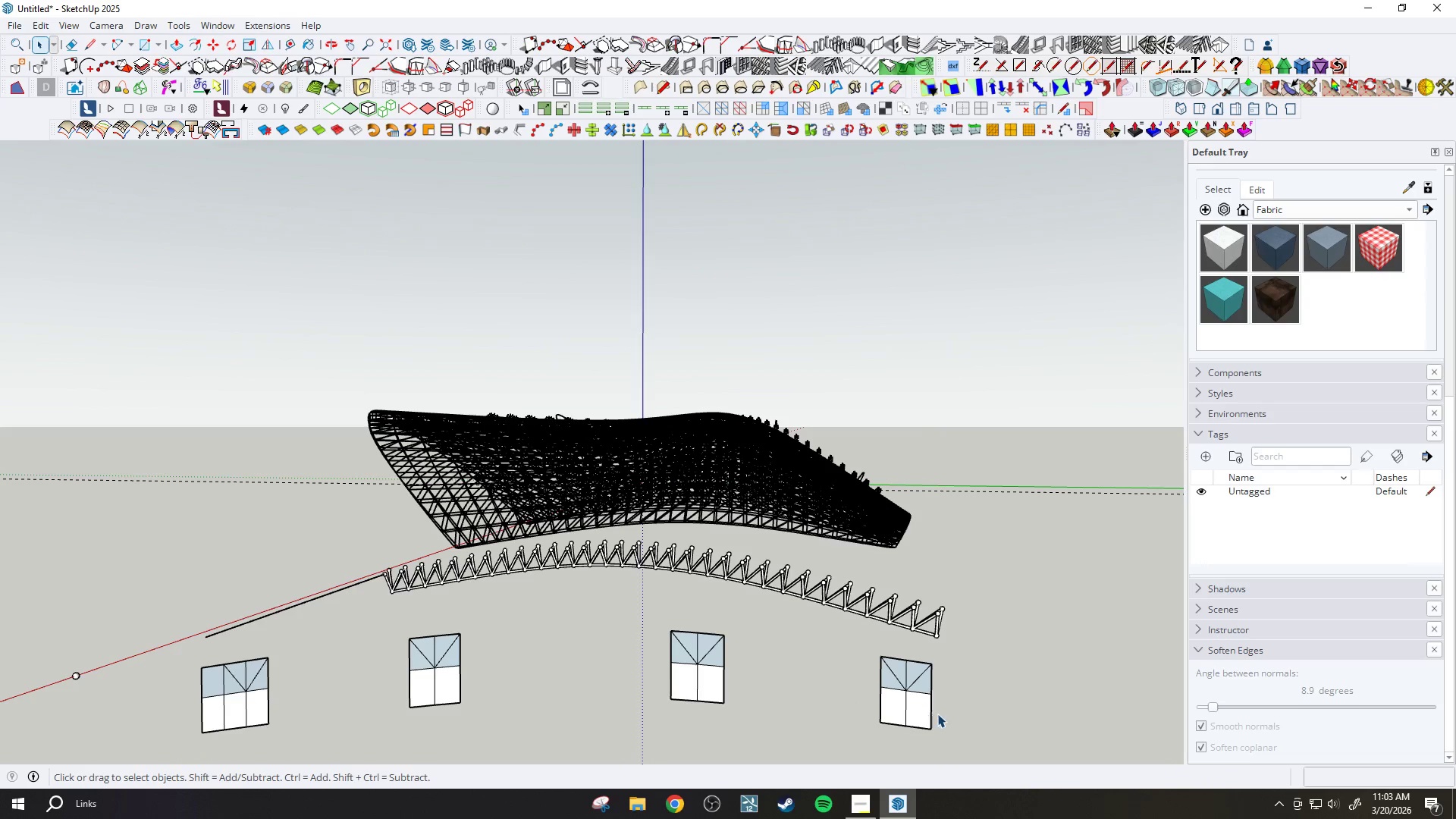 
left_click_drag(start_coordinate=[941, 715], to_coordinate=[887, 737])
 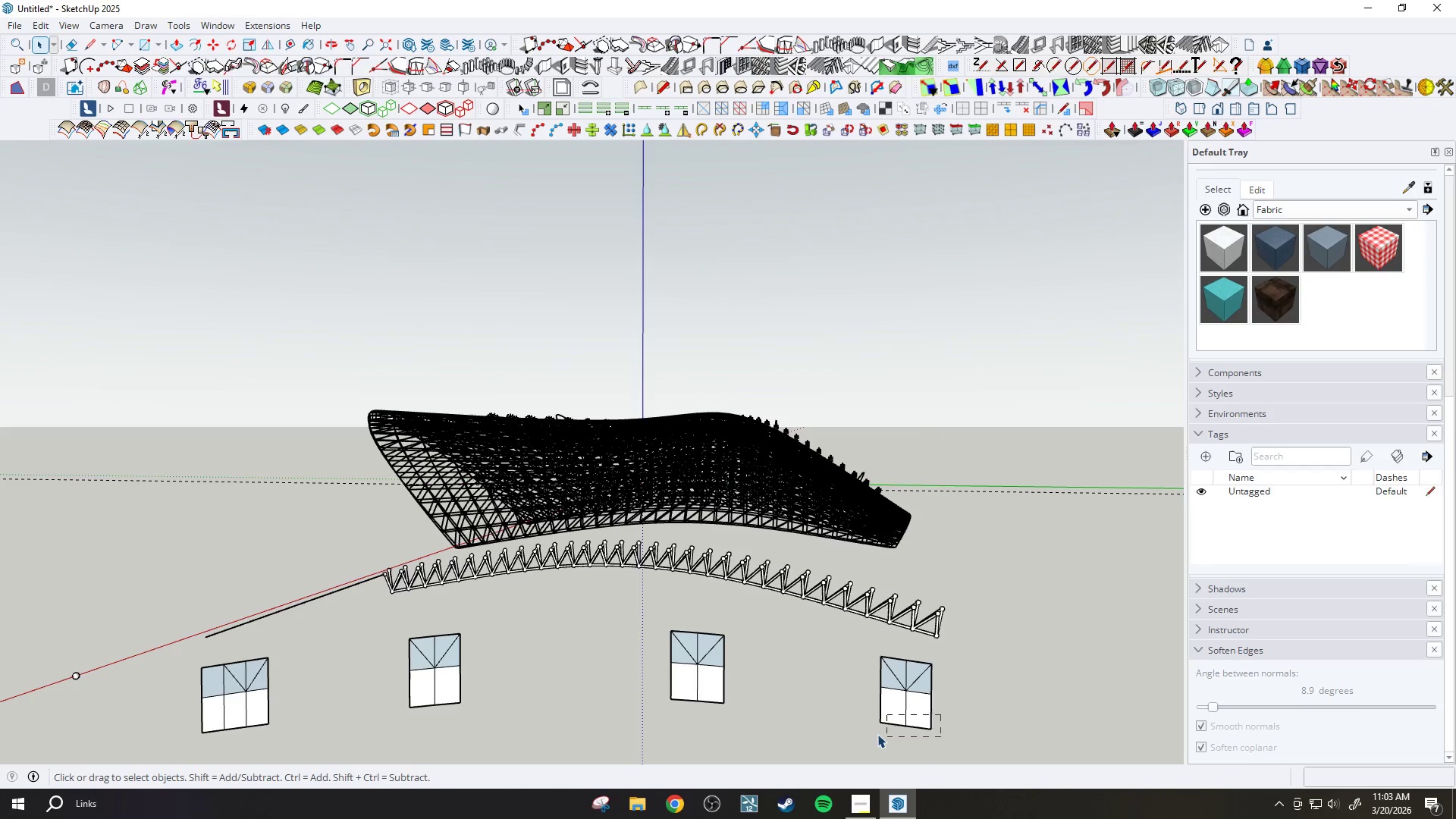 
key(Delete)
 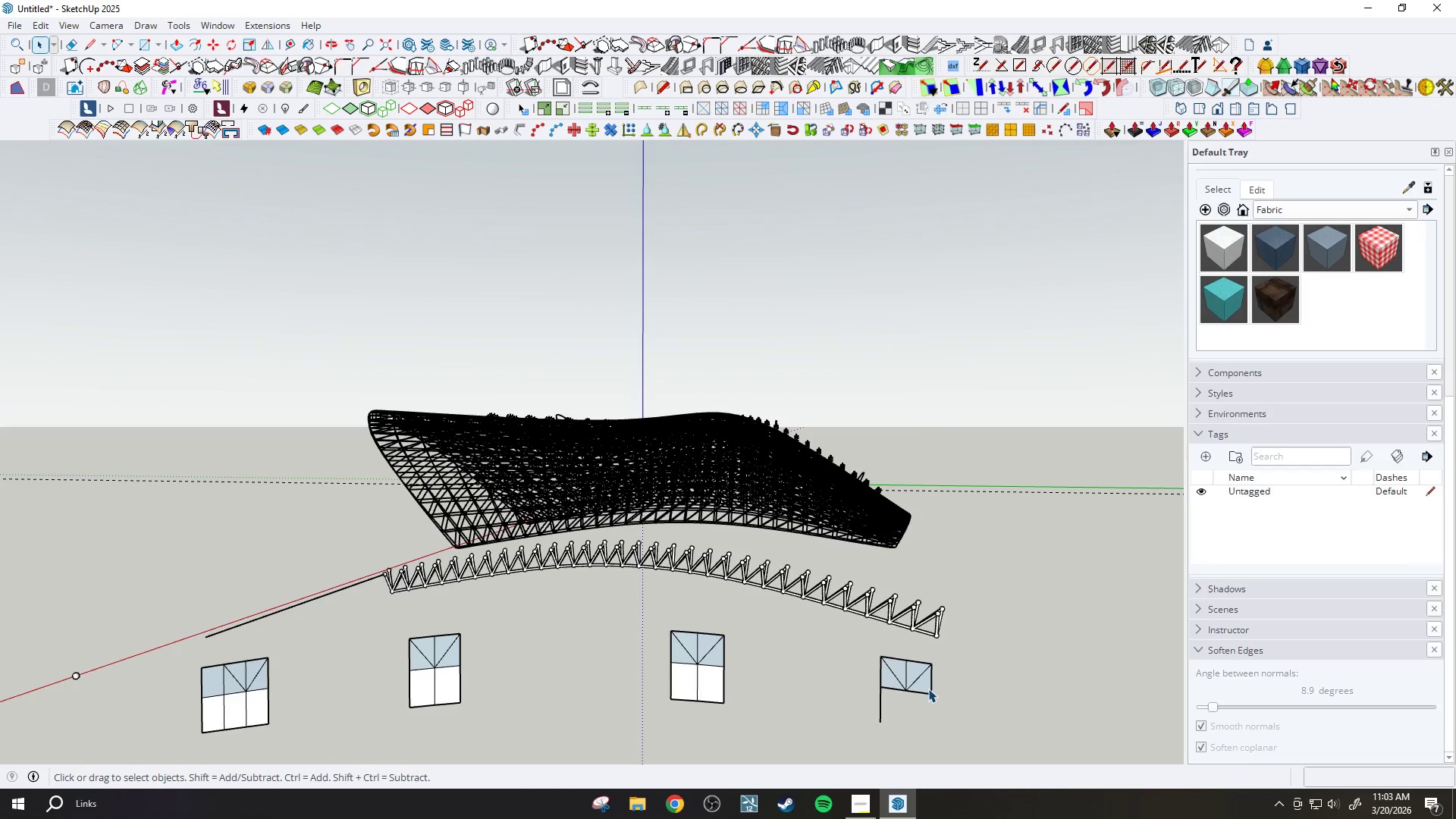 
left_click_drag(start_coordinate=[934, 687], to_coordinate=[918, 706])
 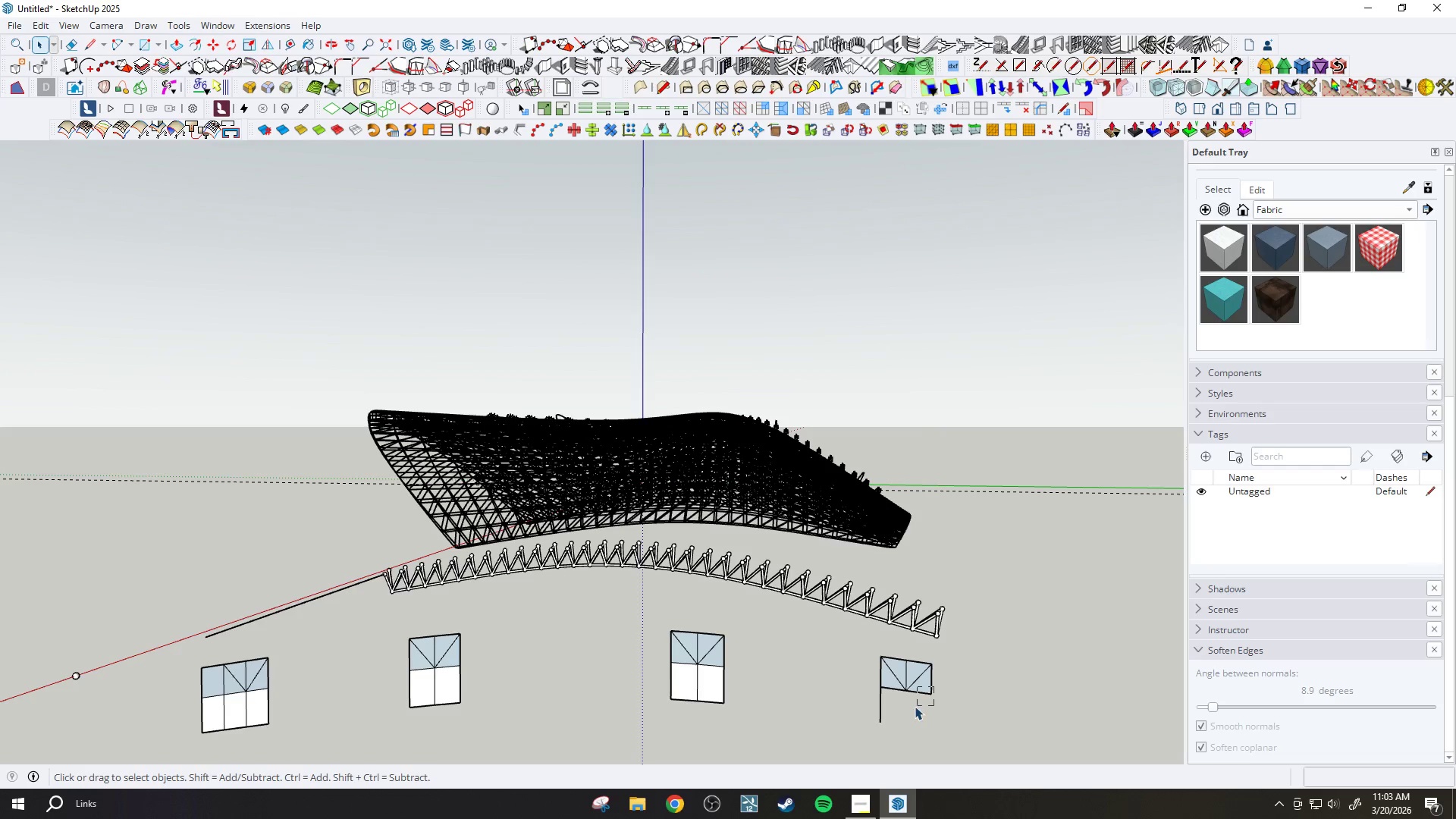 
key(Delete)
 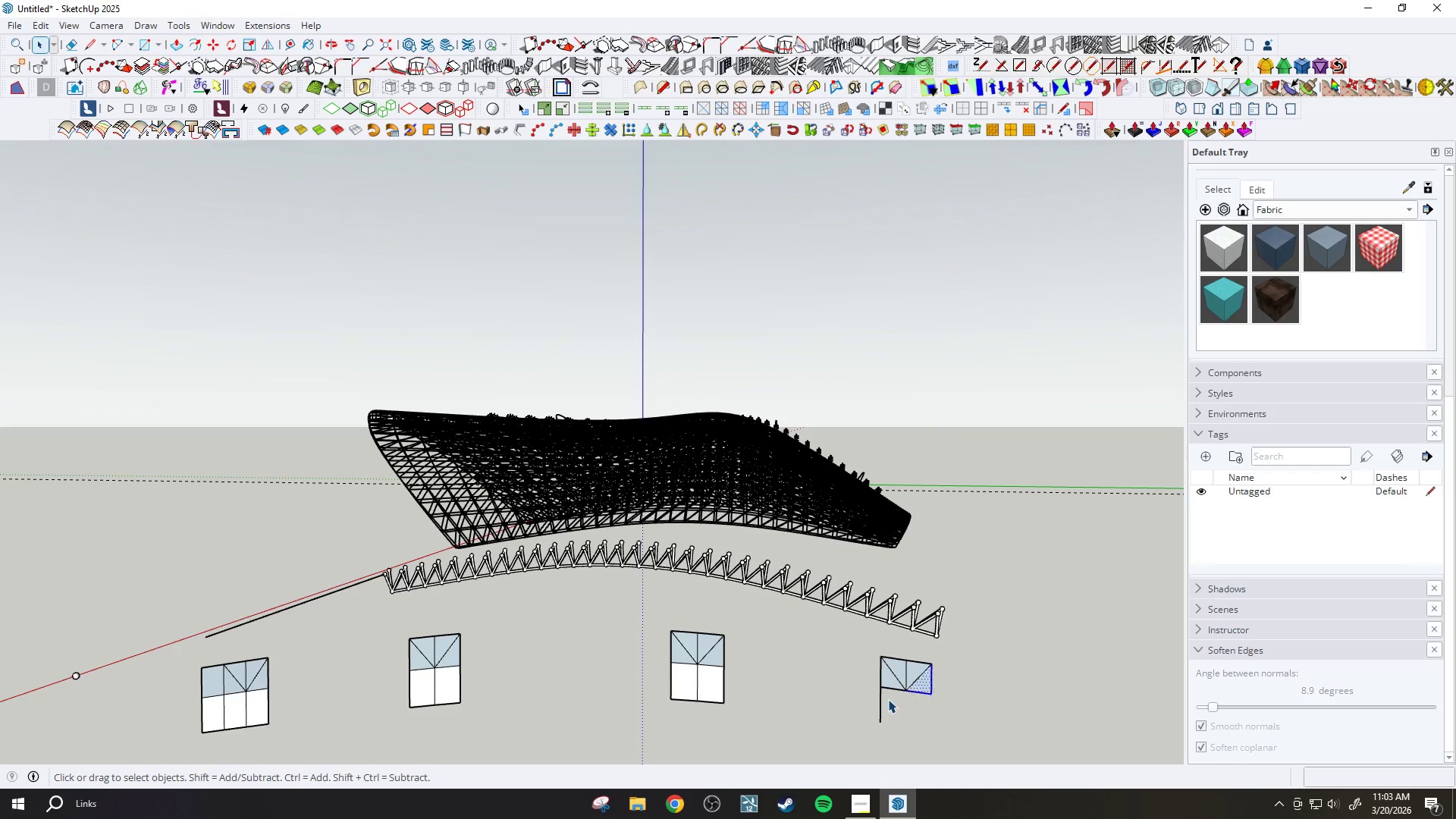 
left_click_drag(start_coordinate=[888, 699], to_coordinate=[862, 684])
 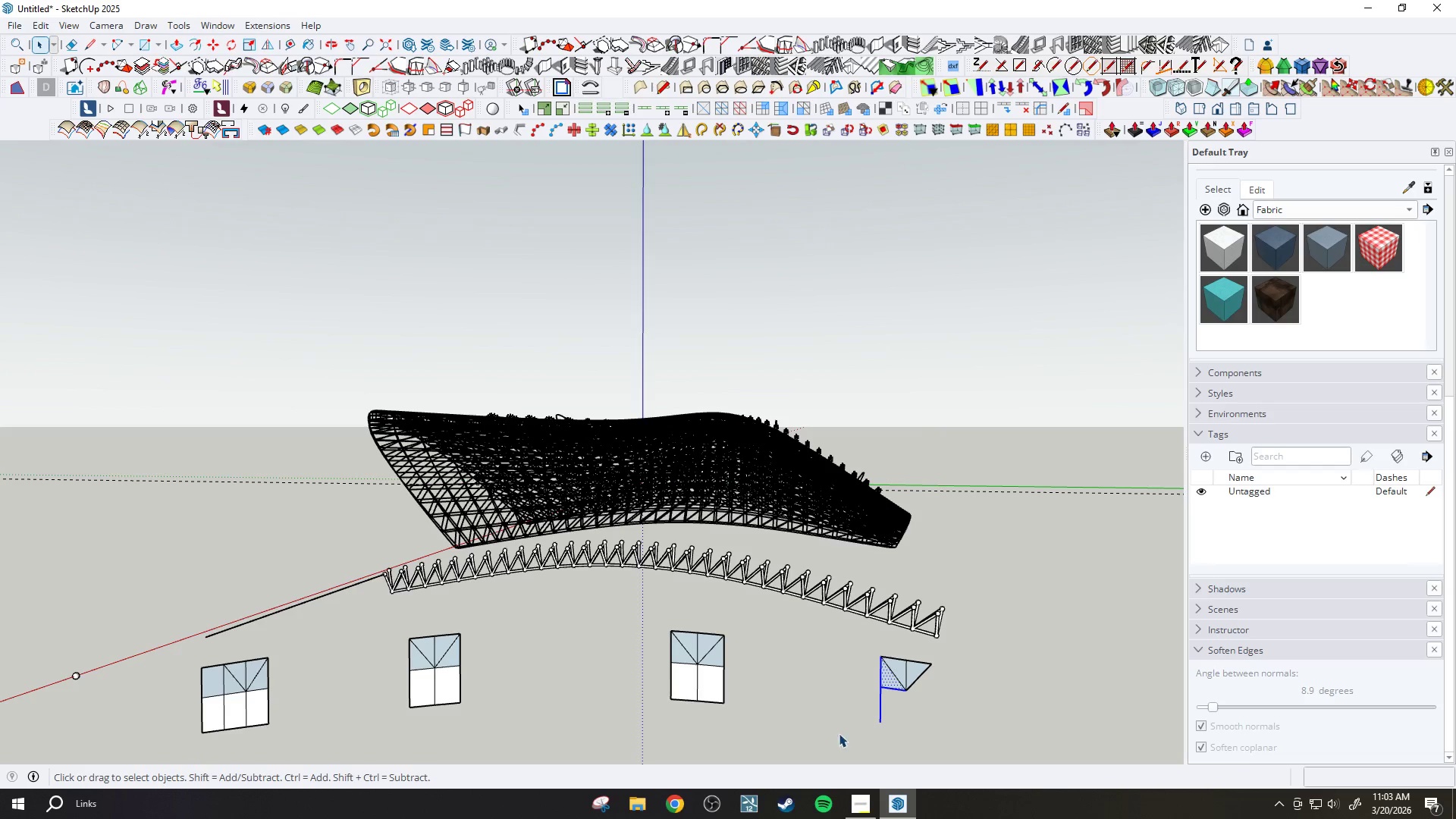 
left_click([899, 716])
 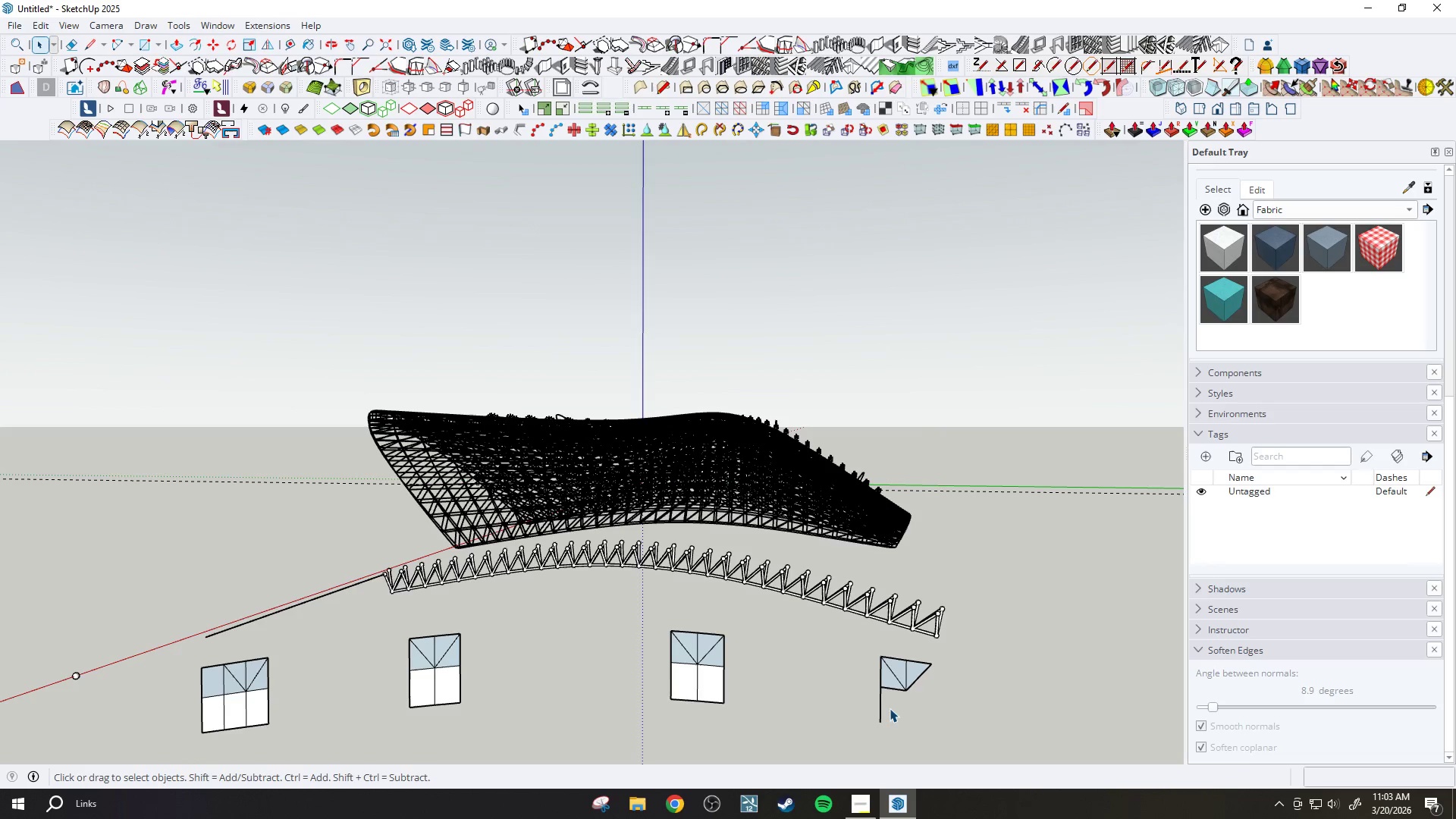 
left_click_drag(start_coordinate=[890, 708], to_coordinate=[846, 737])
 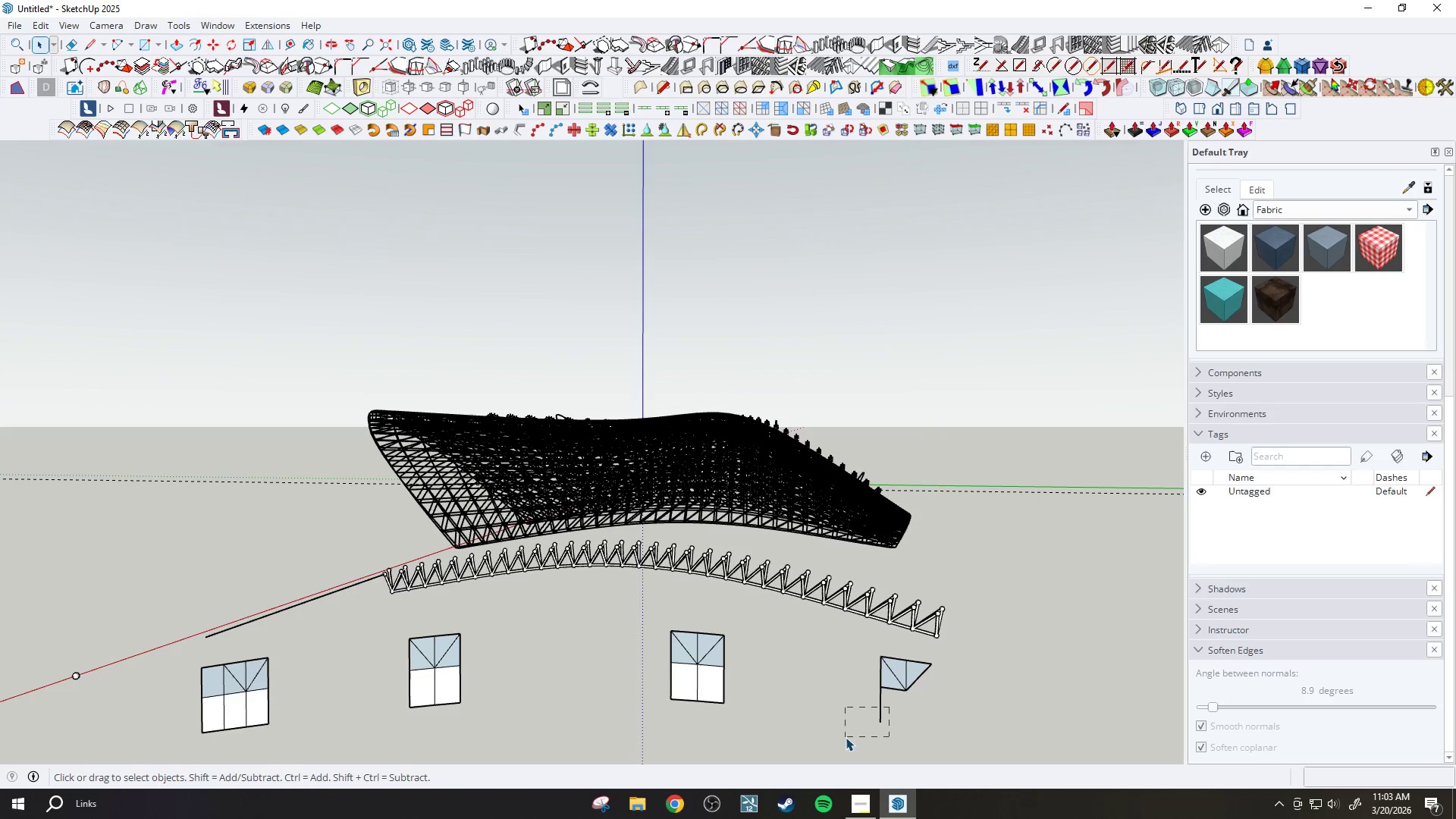 
key(Delete)
 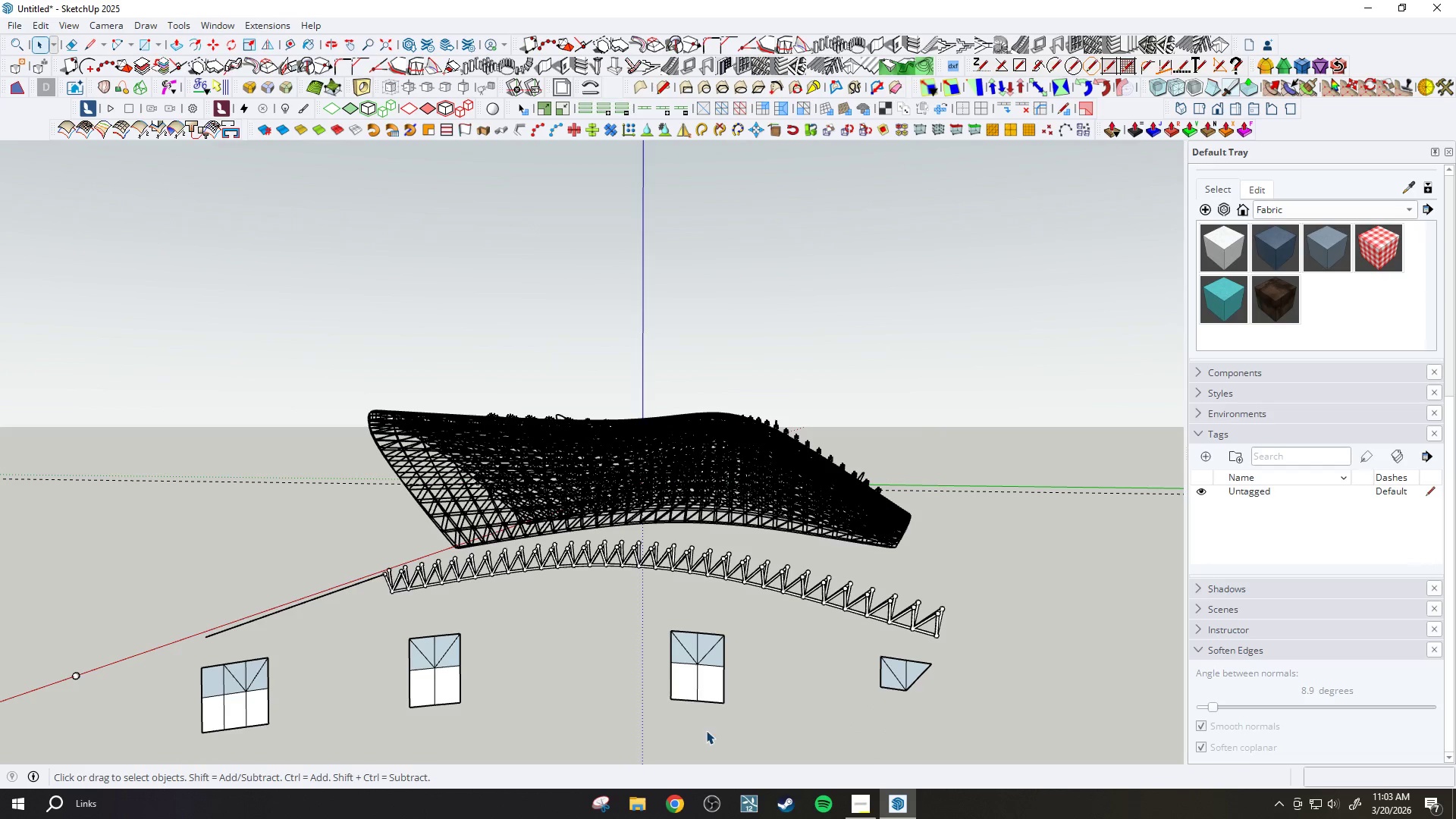 
wait(6.11)
 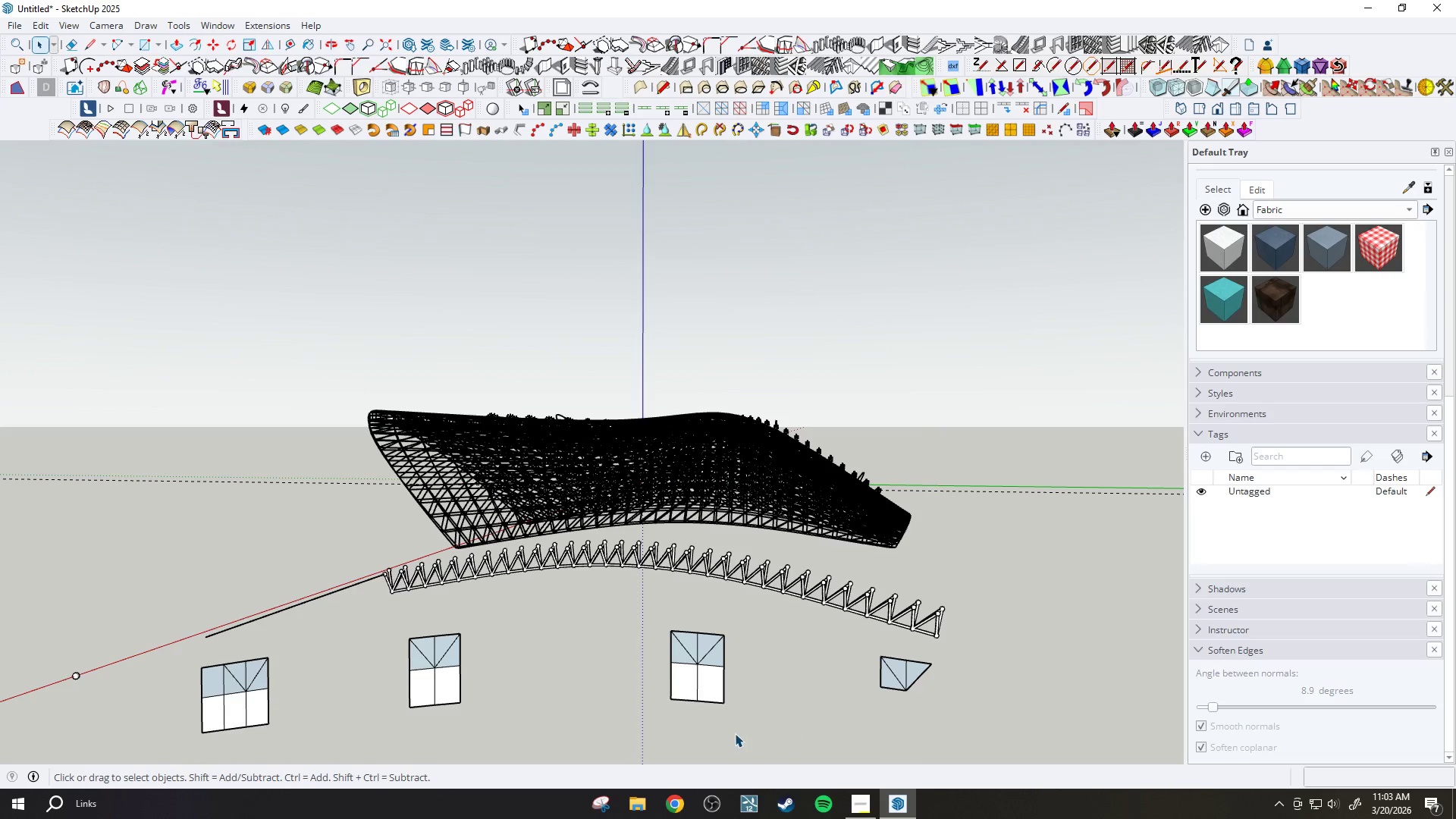 
key(Control+Z)
 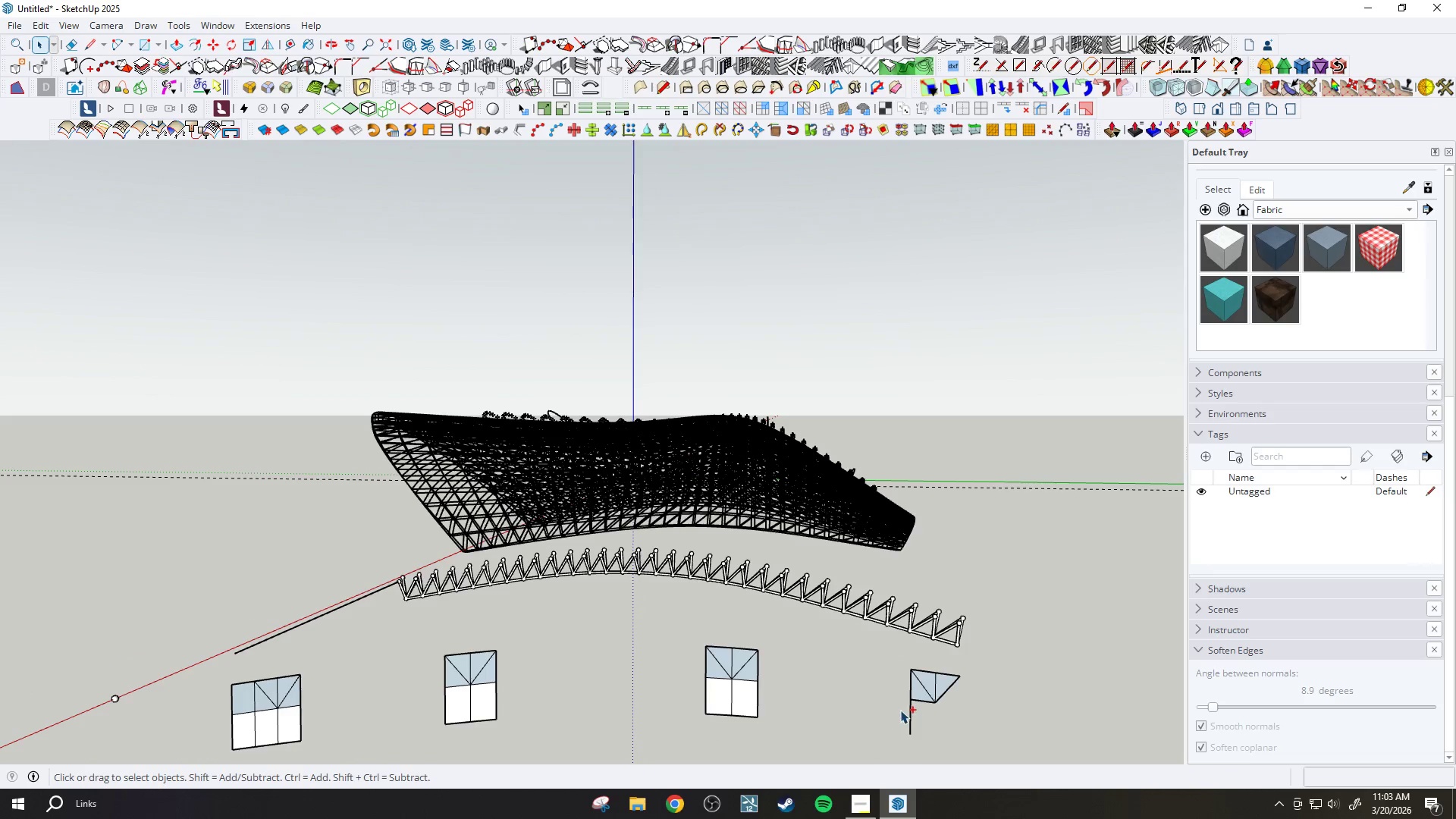 
key(Control+Z)
 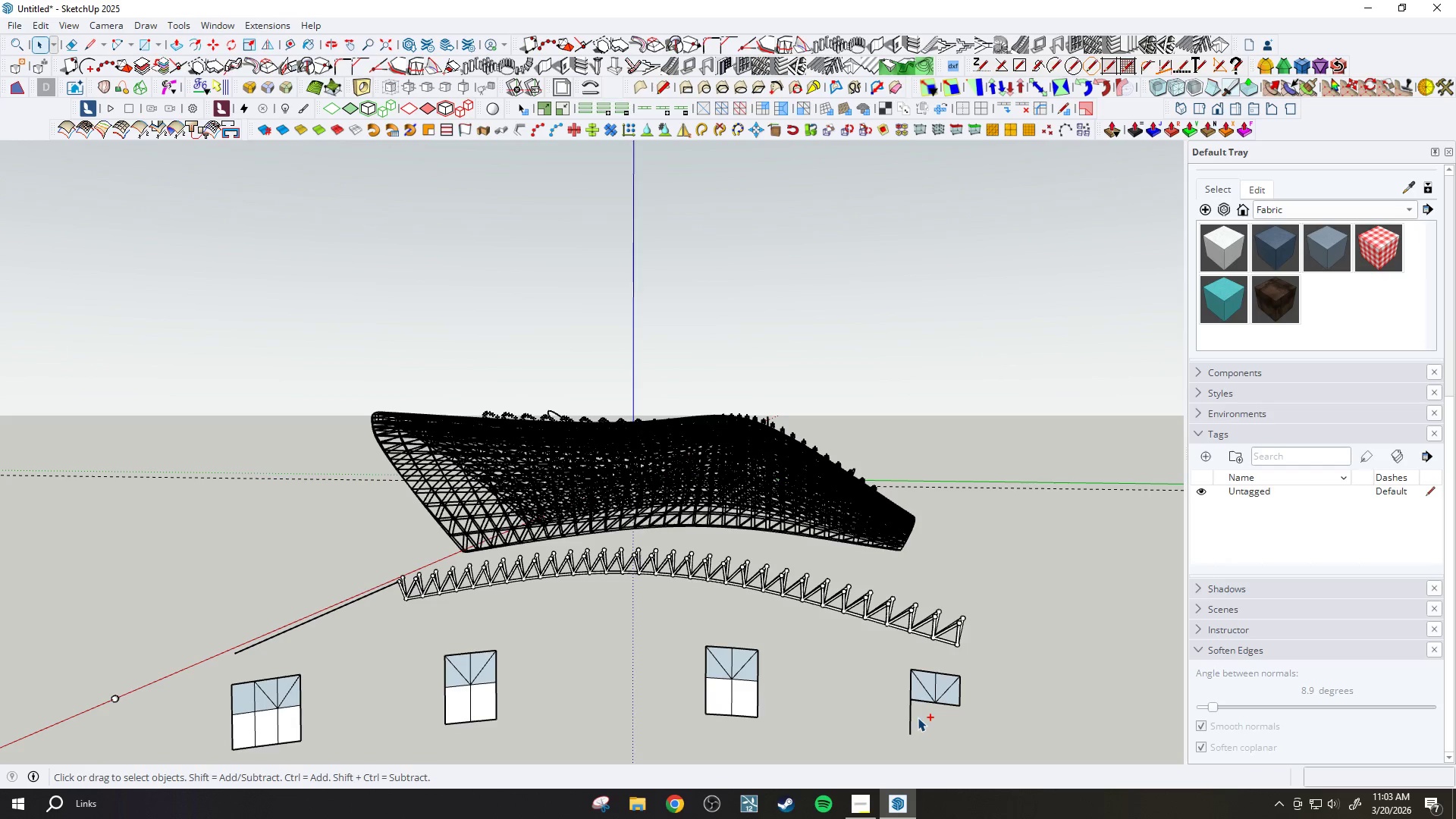 
key(Control+Z)
 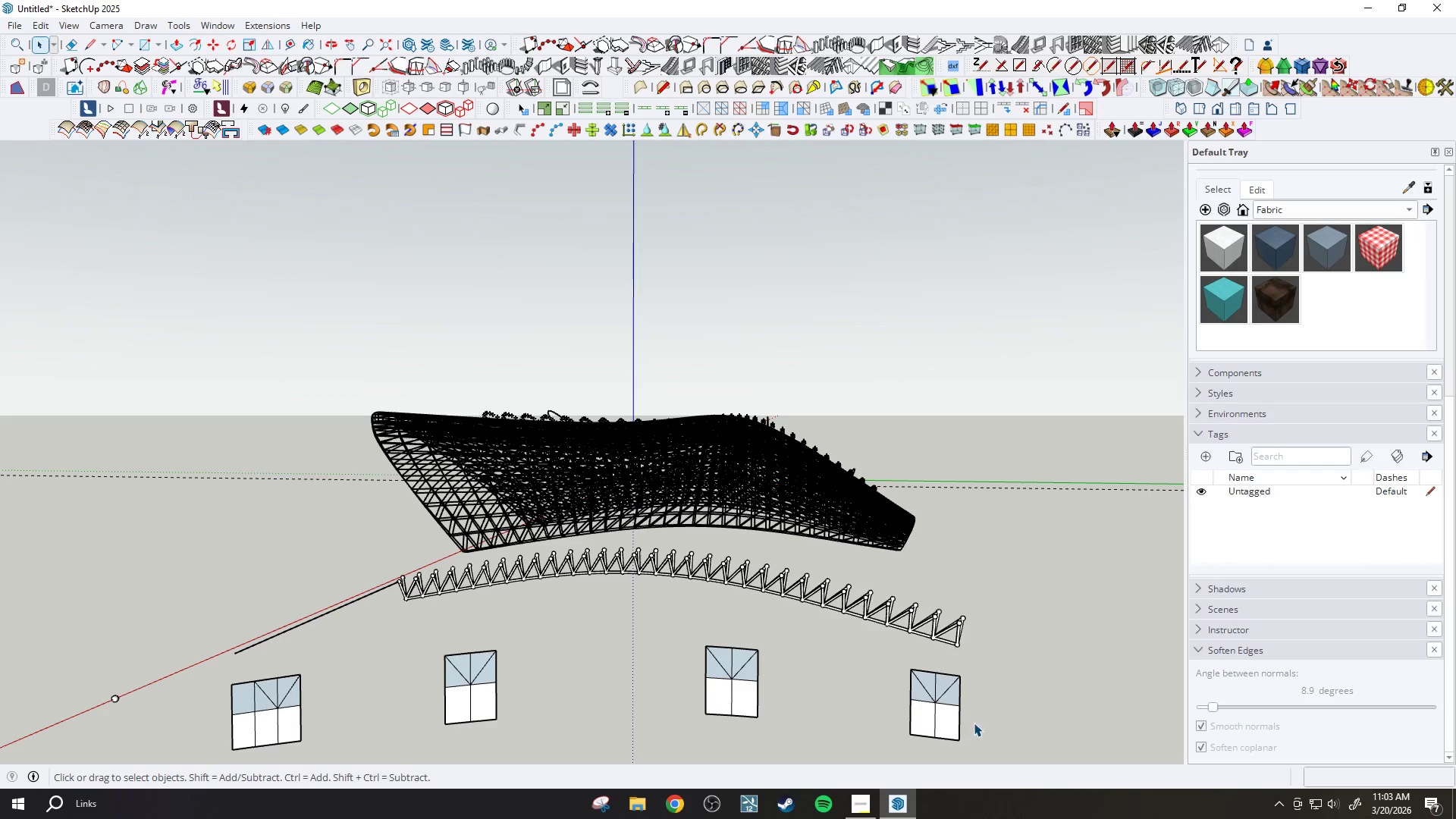 
key(W)
 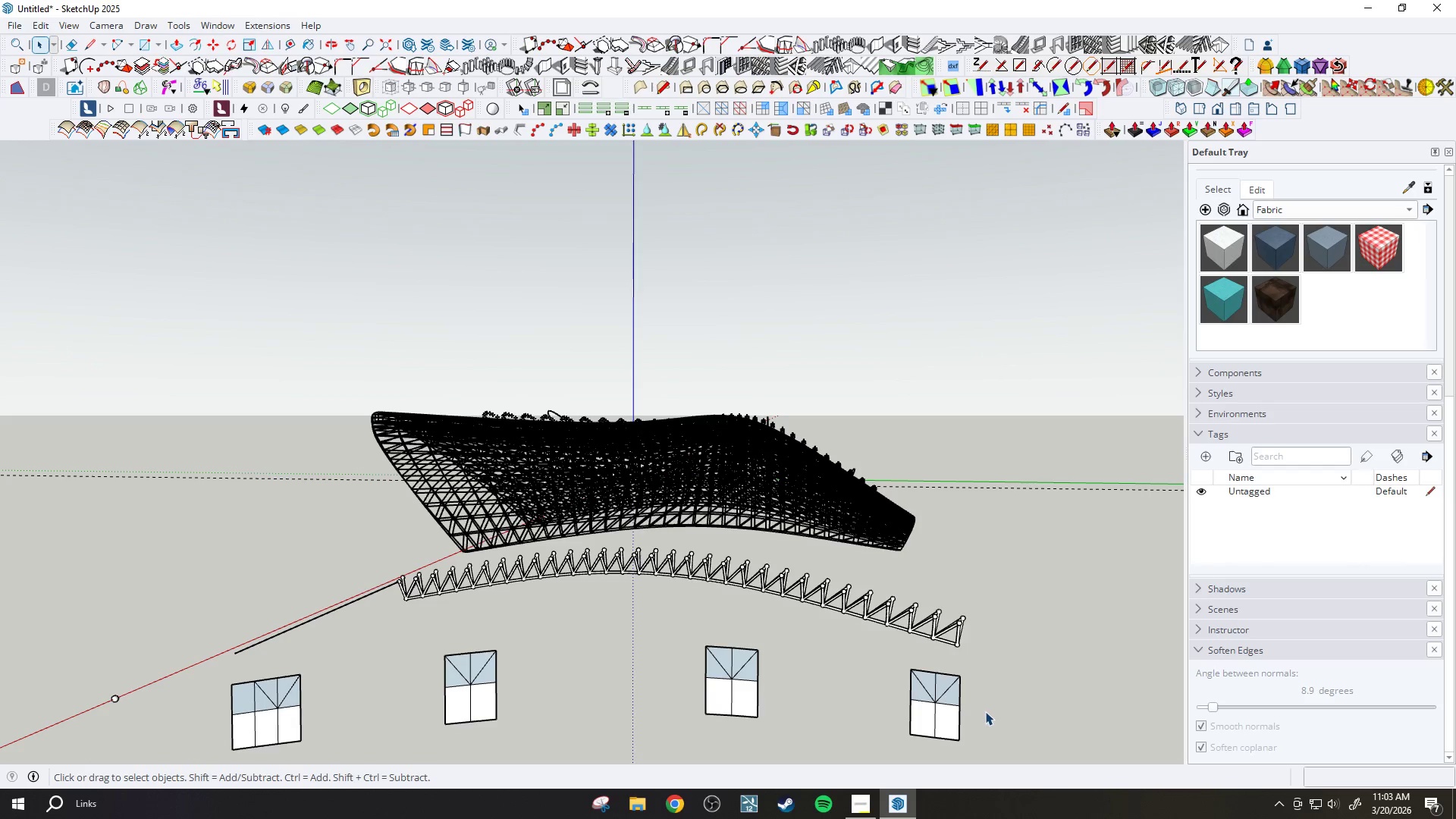 
left_click_drag(start_coordinate=[985, 711], to_coordinate=[968, 701])
 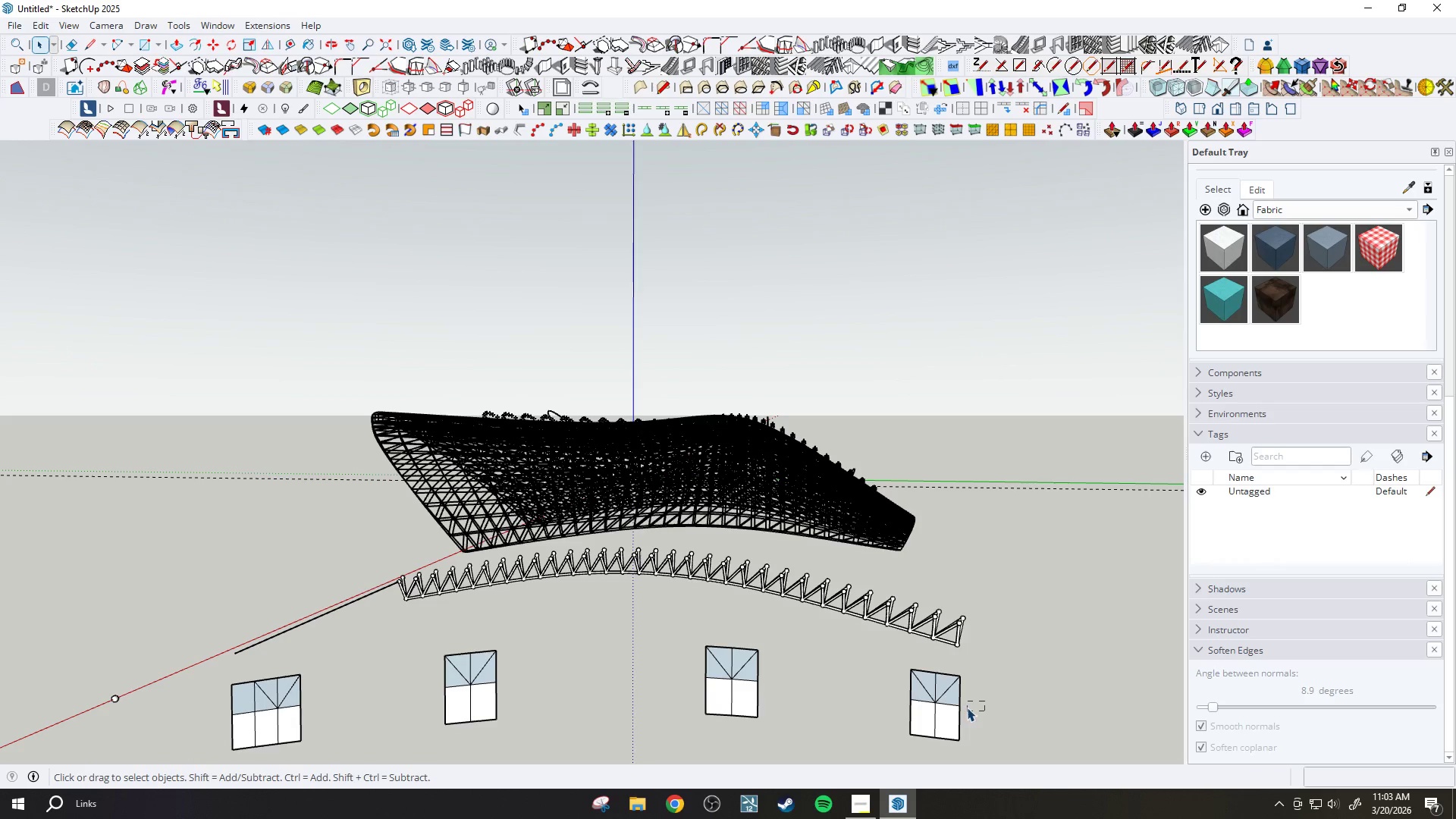 
left_click_drag(start_coordinate=[967, 708], to_coordinate=[952, 703])
 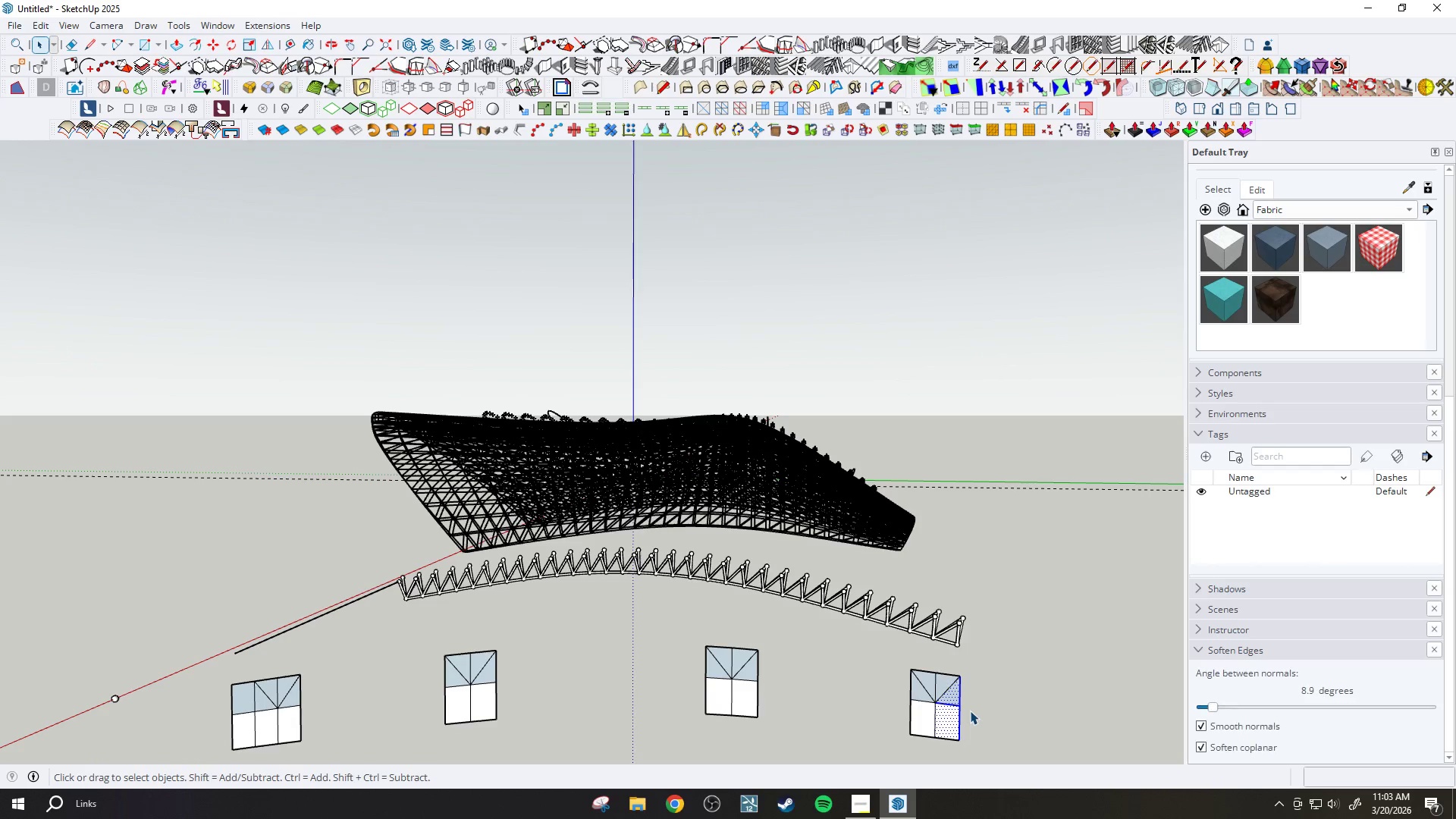 
key(Delete)
 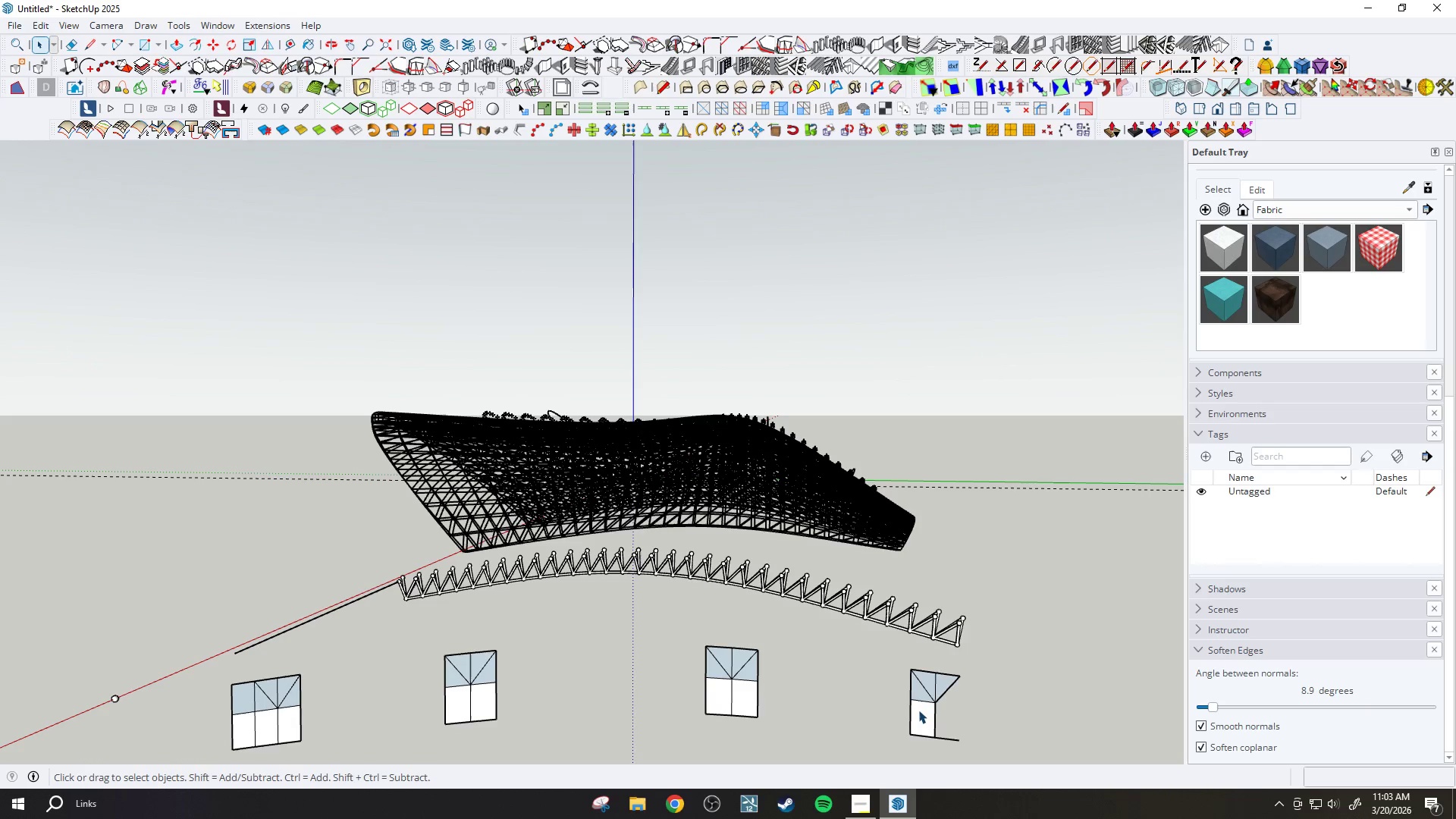 
left_click_drag(start_coordinate=[918, 710], to_coordinate=[893, 698])
 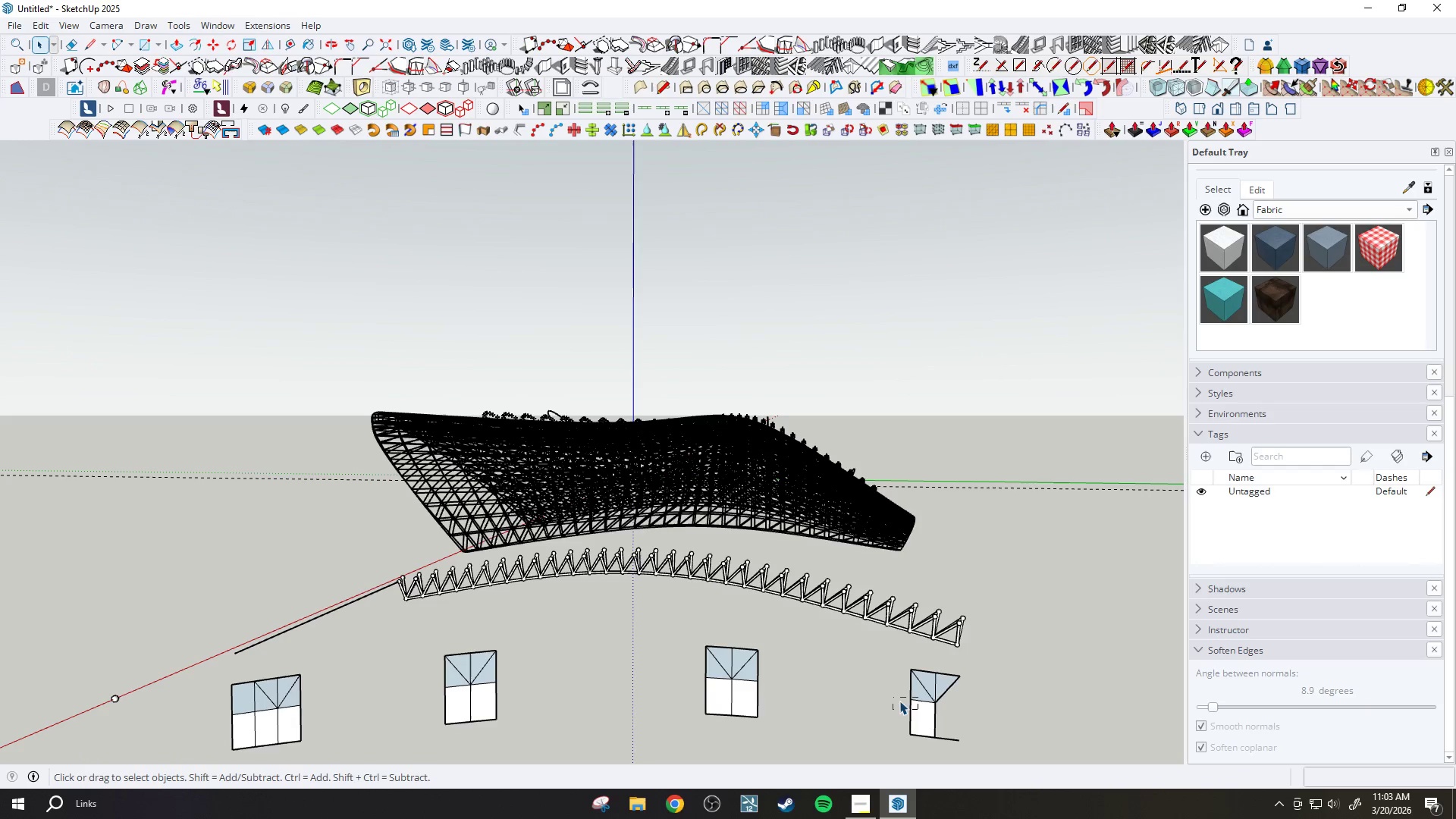 
key(Delete)
 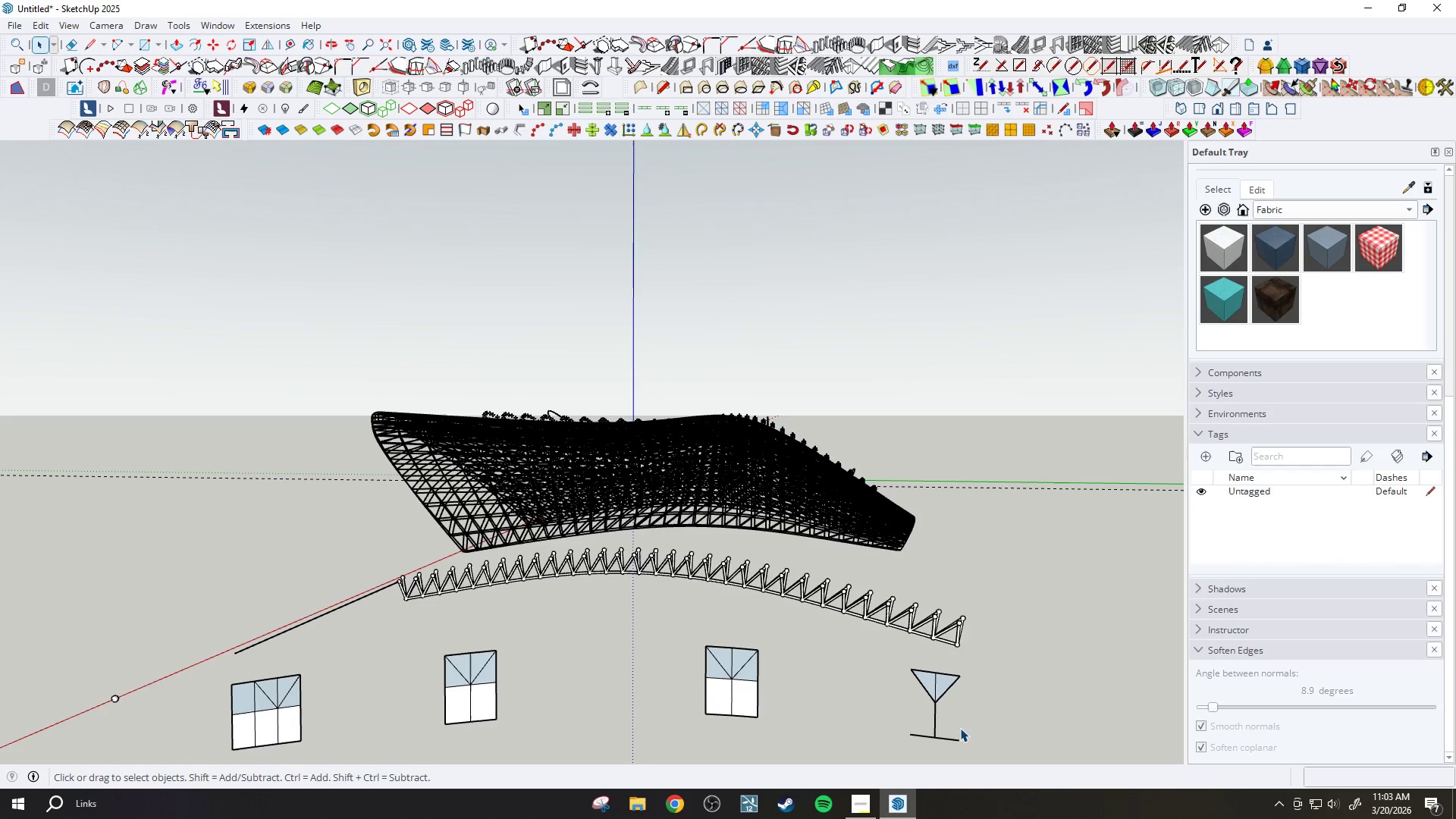 
left_click_drag(start_coordinate=[961, 728], to_coordinate=[953, 746])
 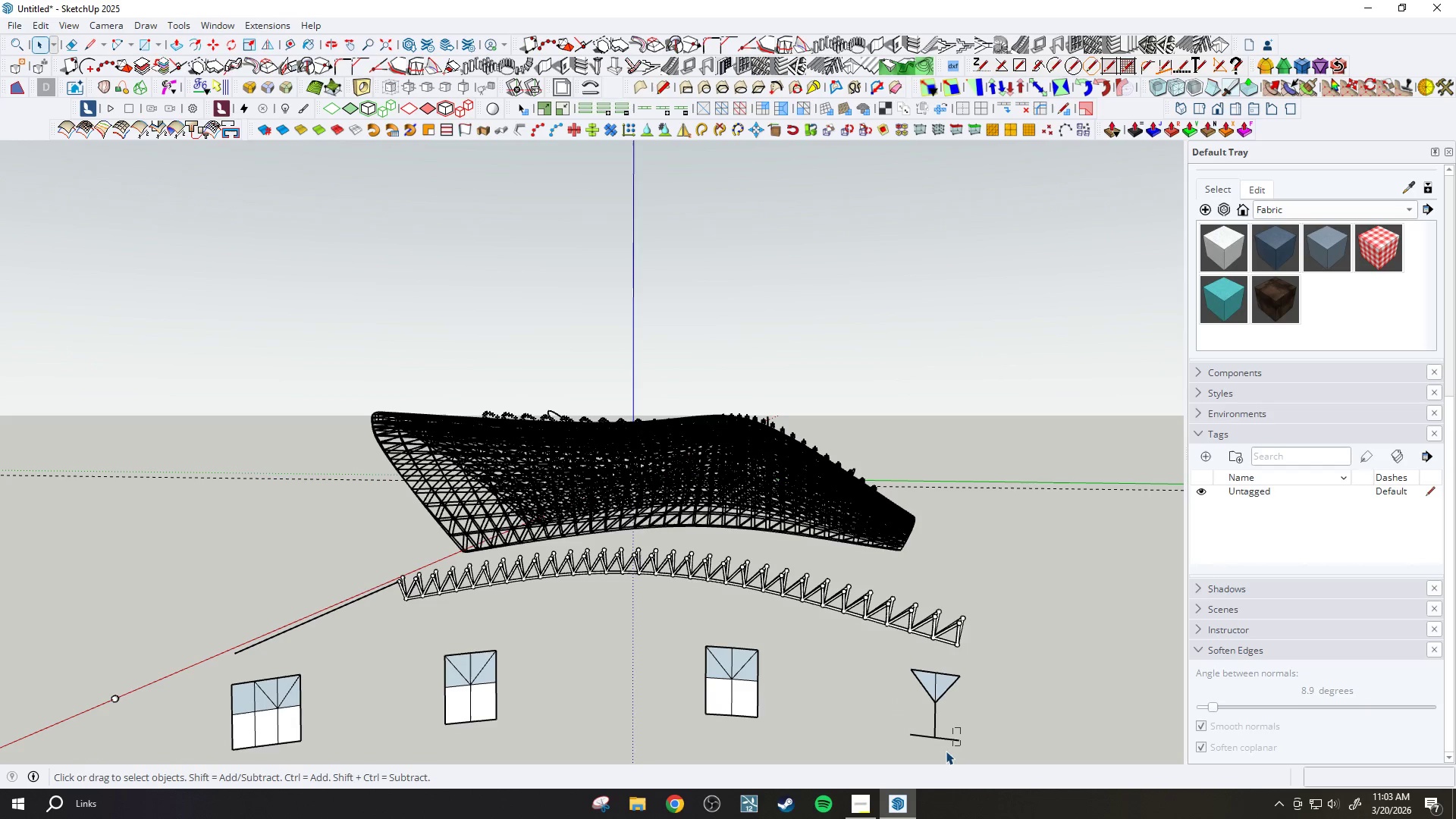 
key(Delete)
 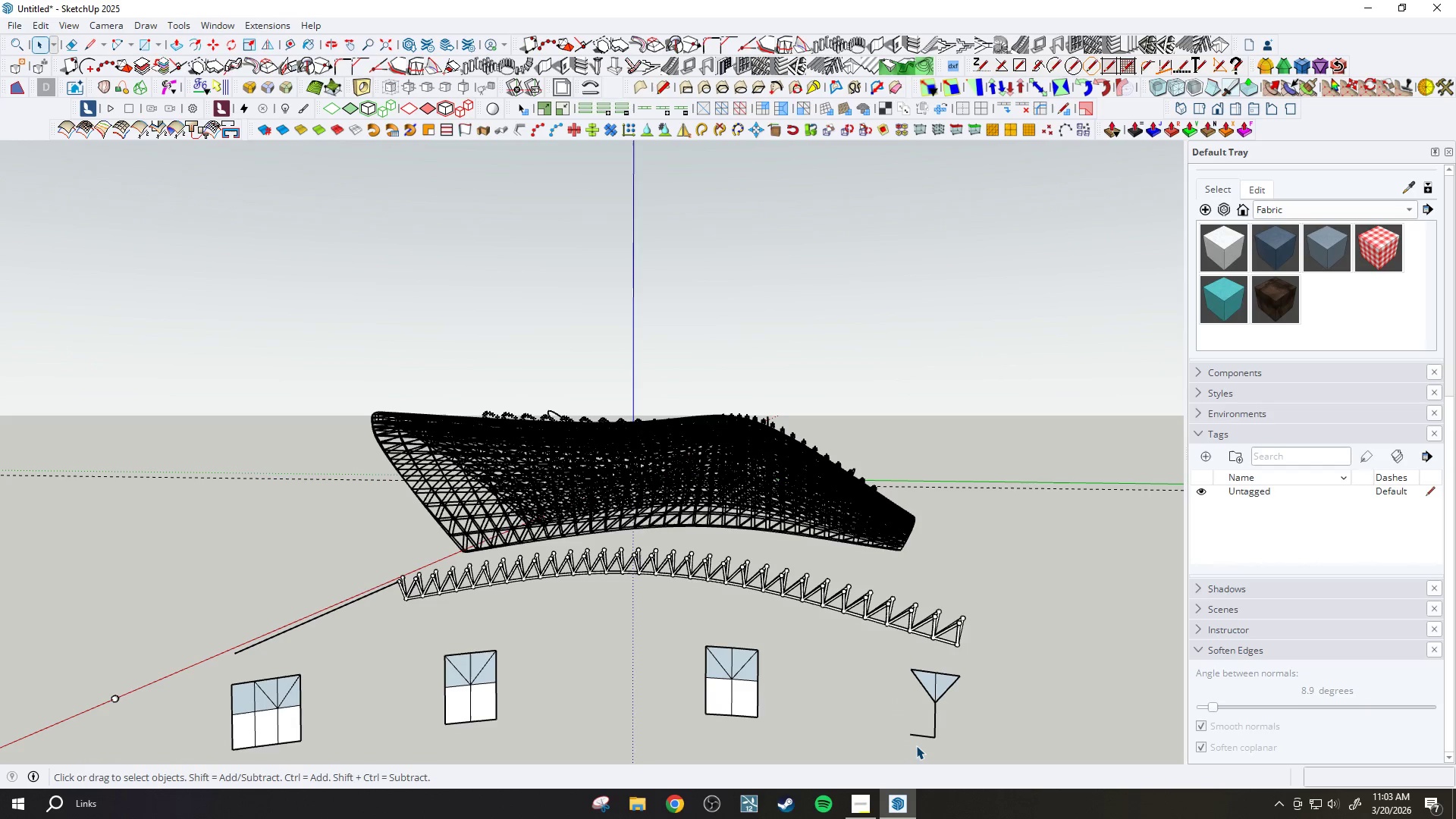 
left_click_drag(start_coordinate=[918, 745], to_coordinate=[893, 717])
 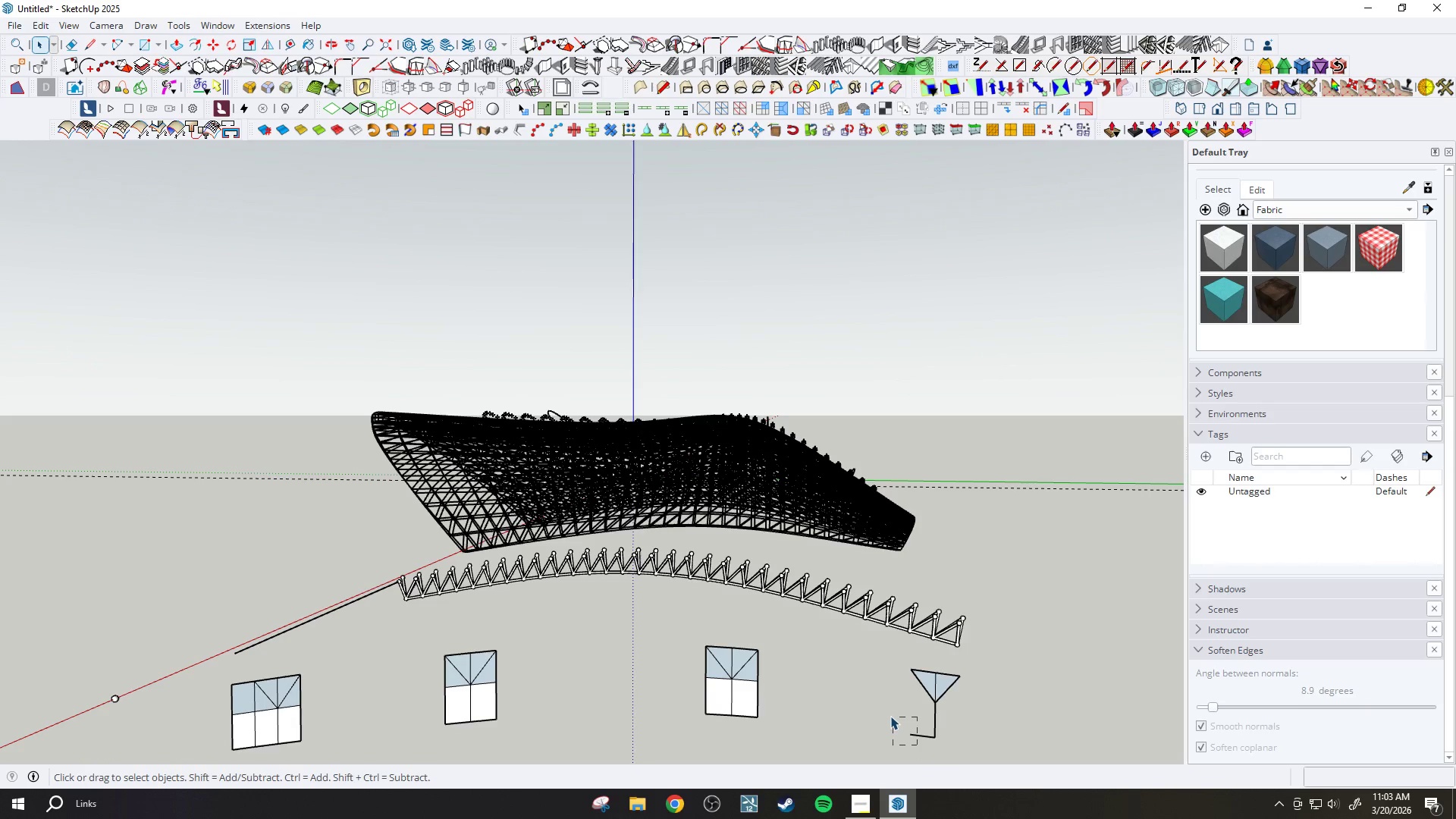 
key(Delete)
 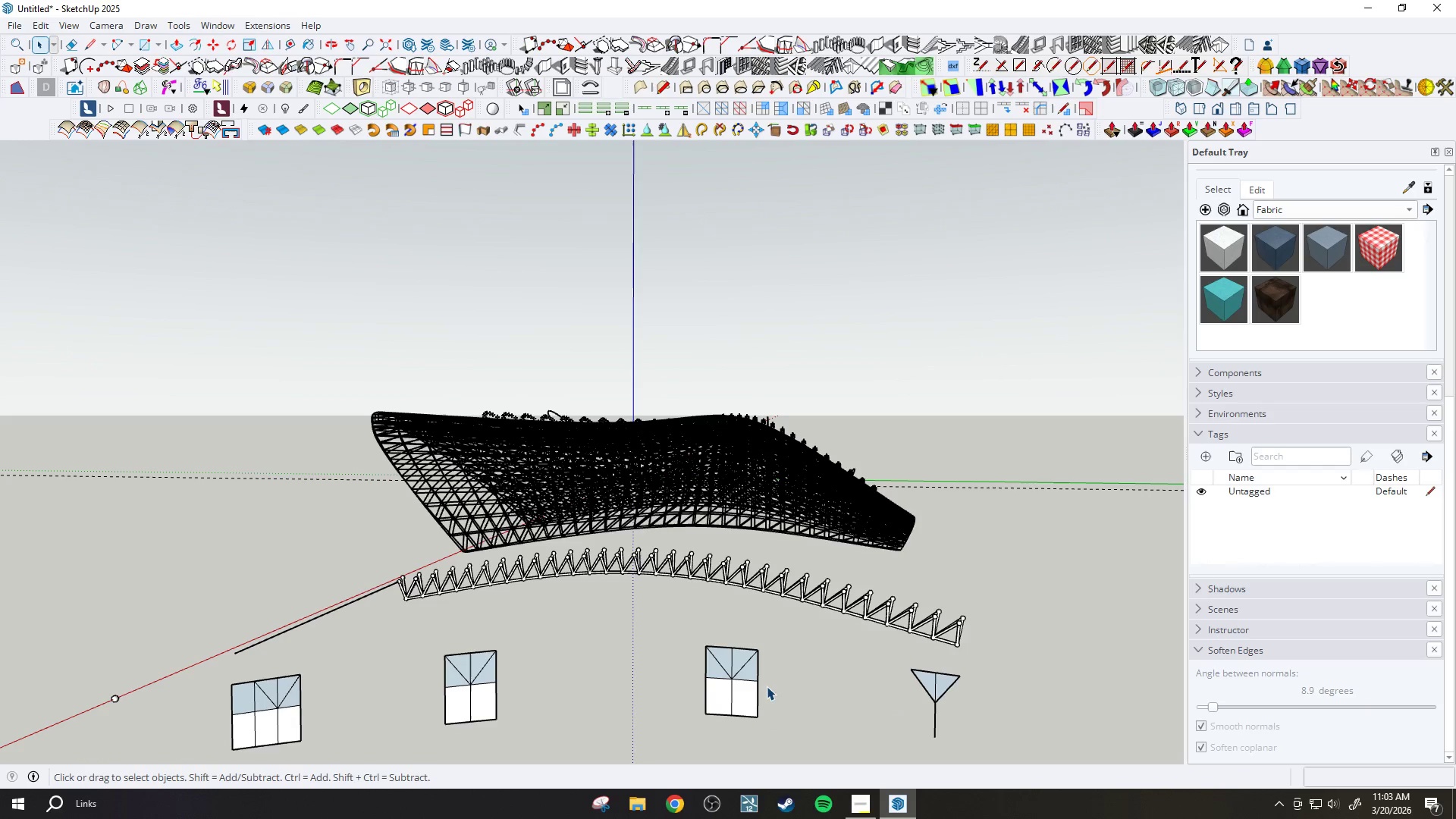 
left_click_drag(start_coordinate=[782, 711], to_coordinate=[749, 673])
 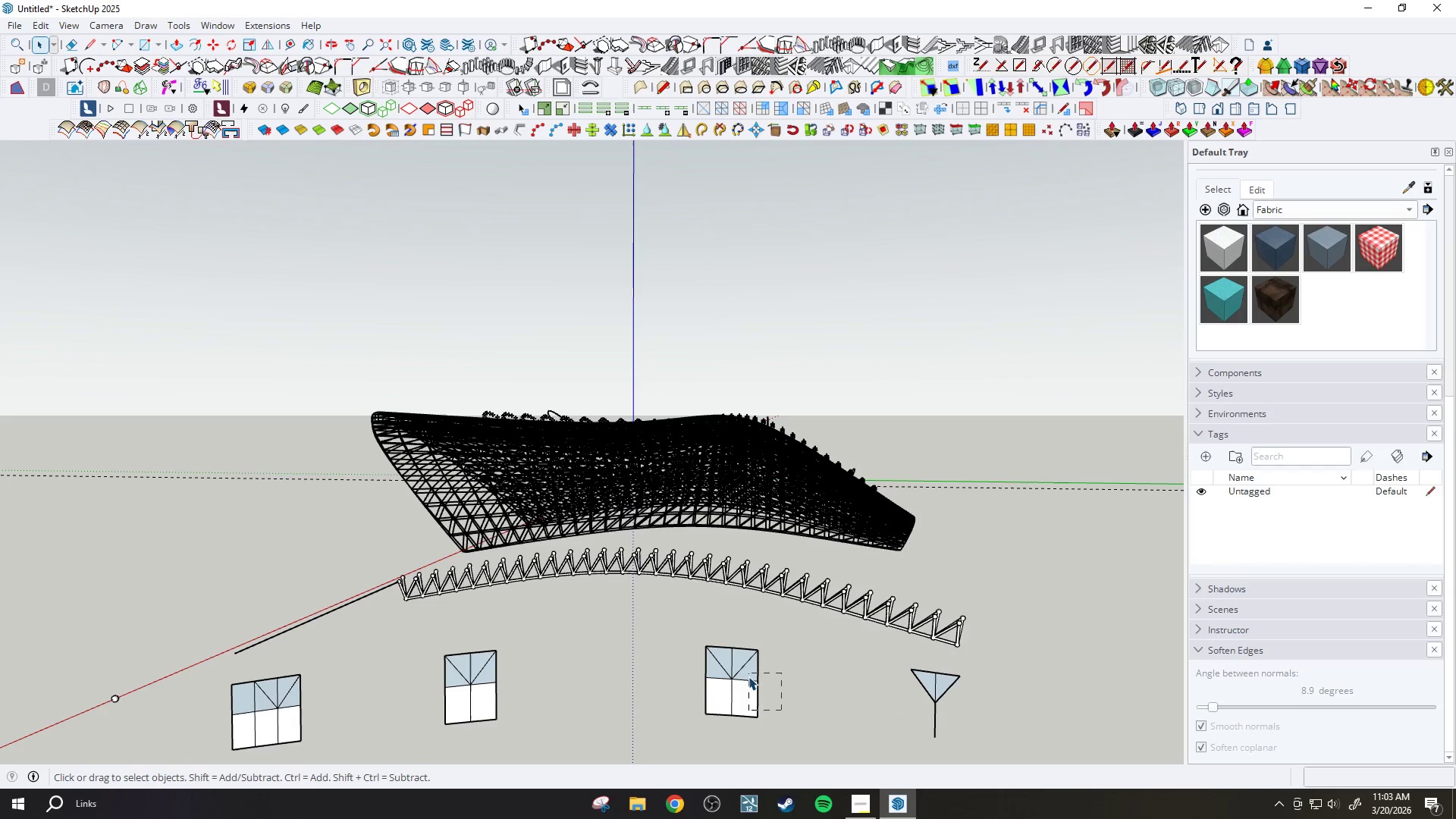 
key(Delete)
 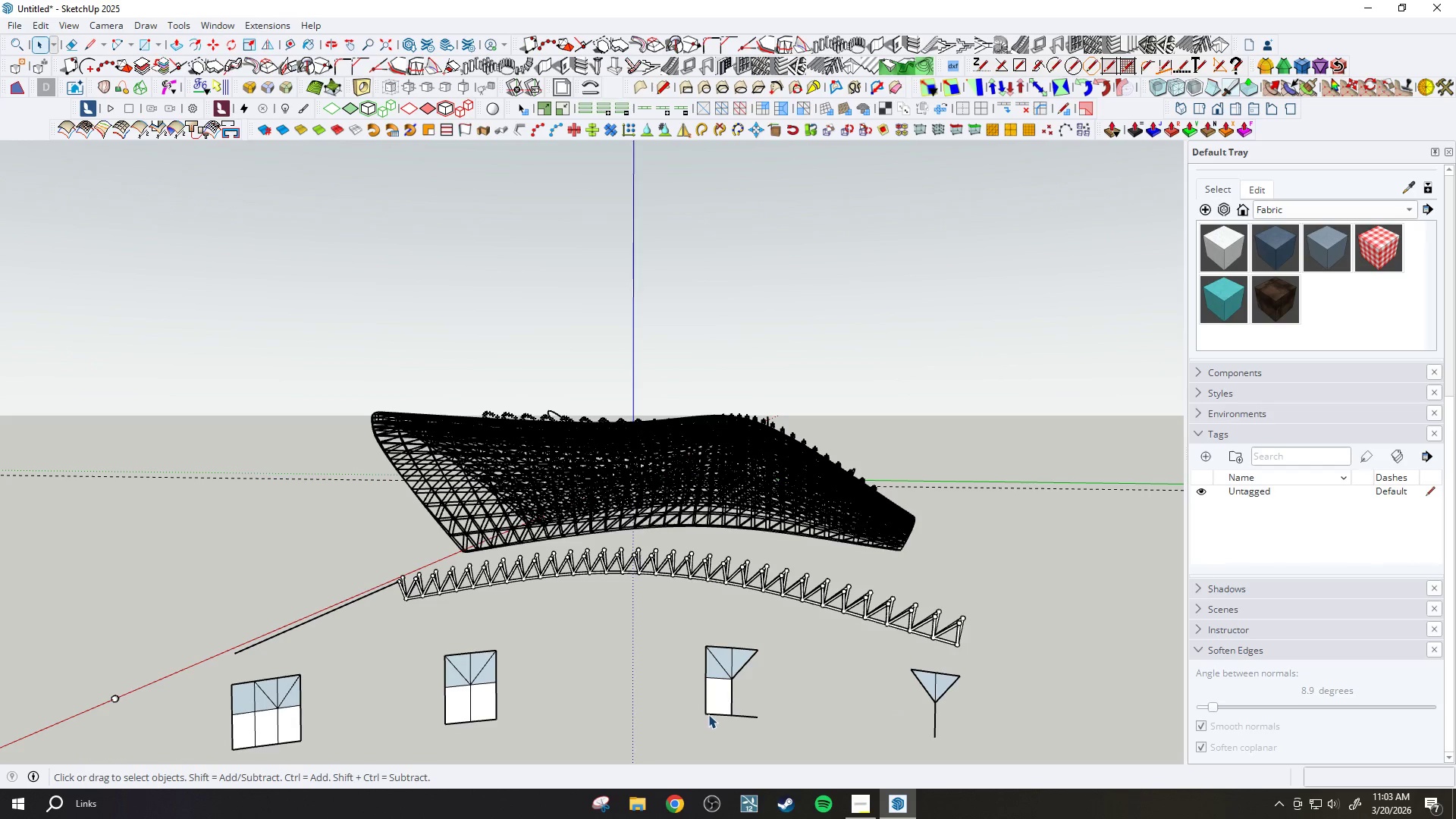 
left_click_drag(start_coordinate=[715, 720], to_coordinate=[689, 674])
 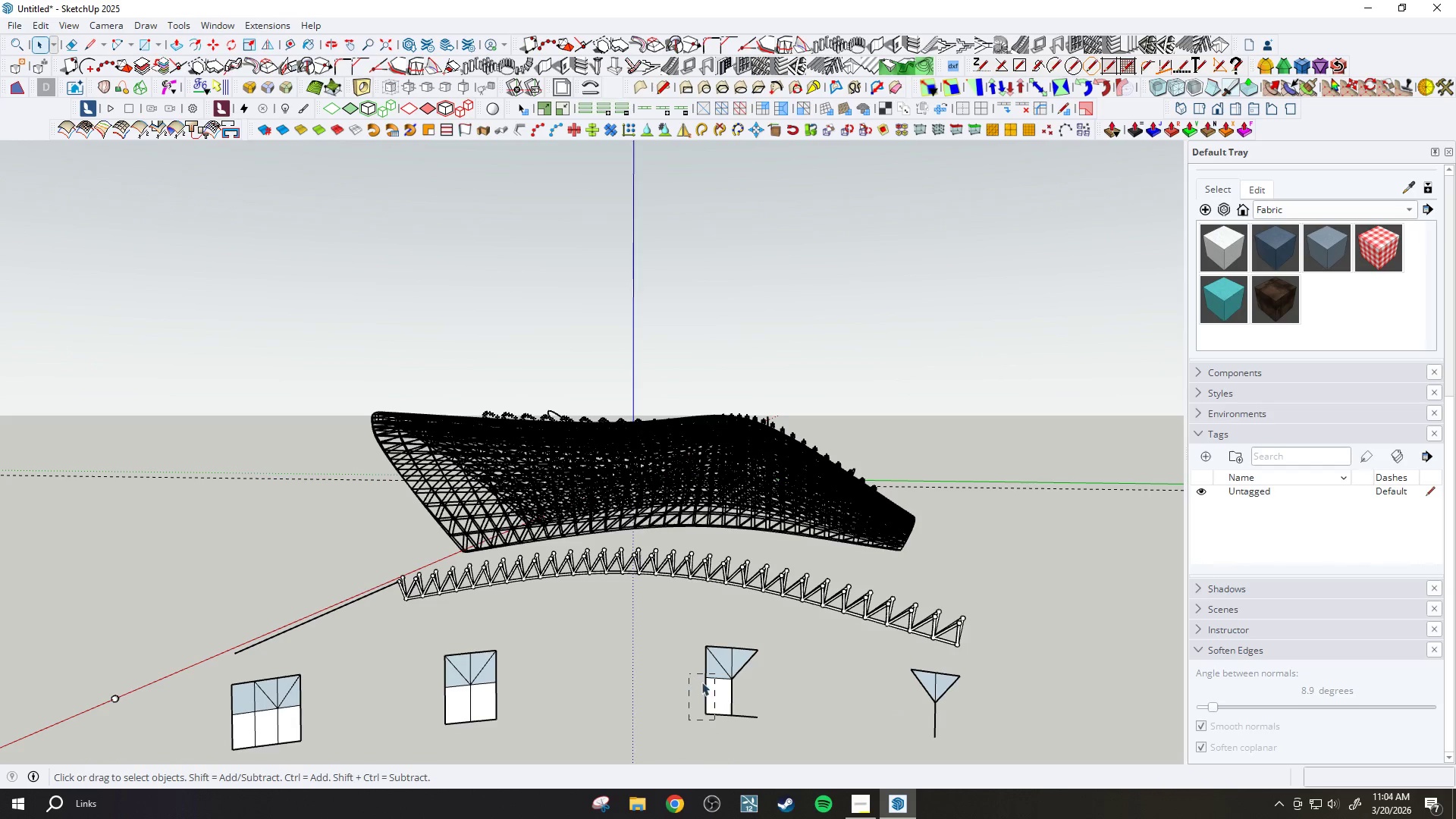 
key(Delete)
 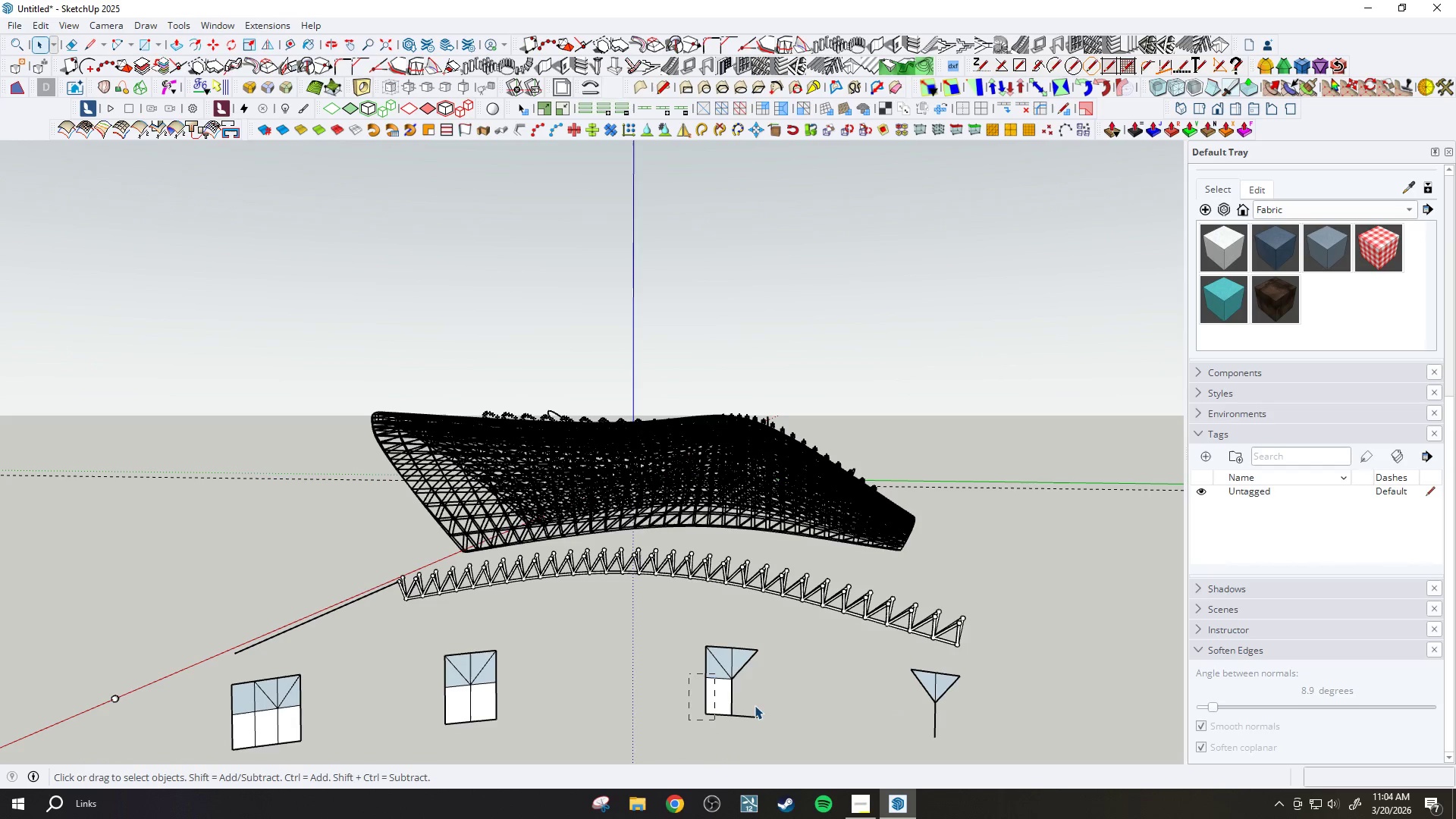 
left_click_drag(start_coordinate=[758, 706], to_coordinate=[751, 730])
 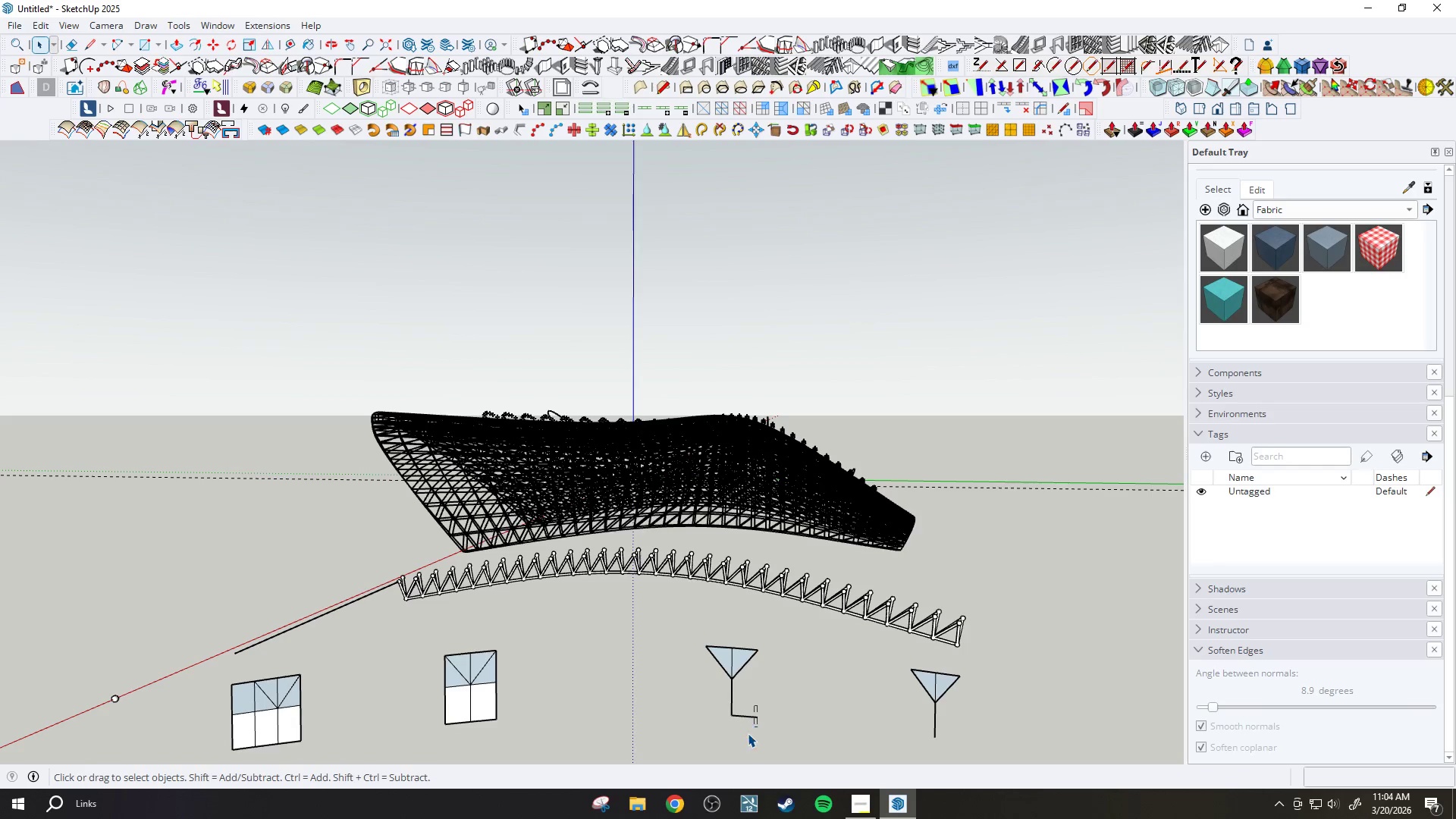 
key(Delete)
 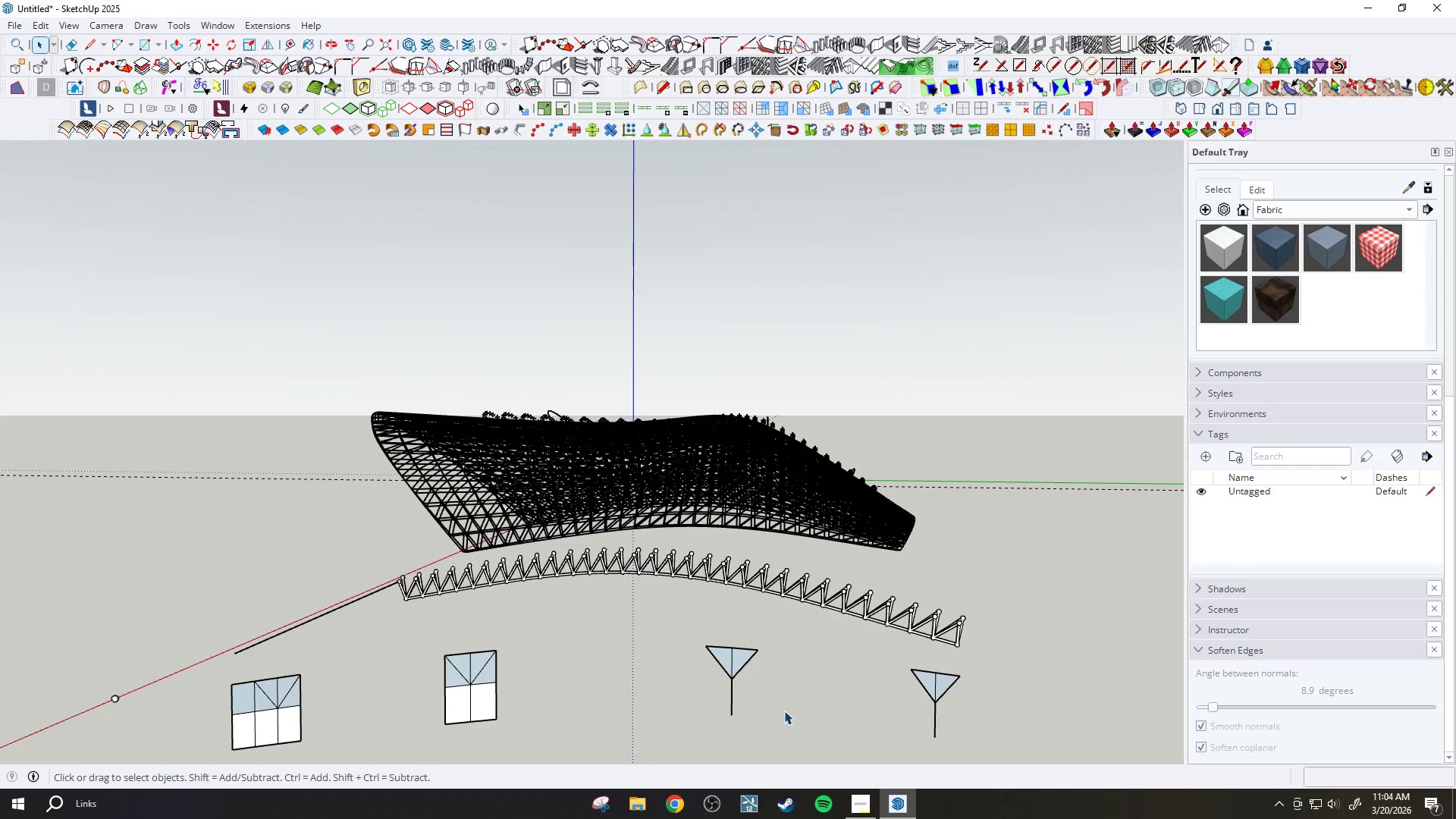 
scroll: coordinate [501, 698], scroll_direction: up, amount: 4.0
 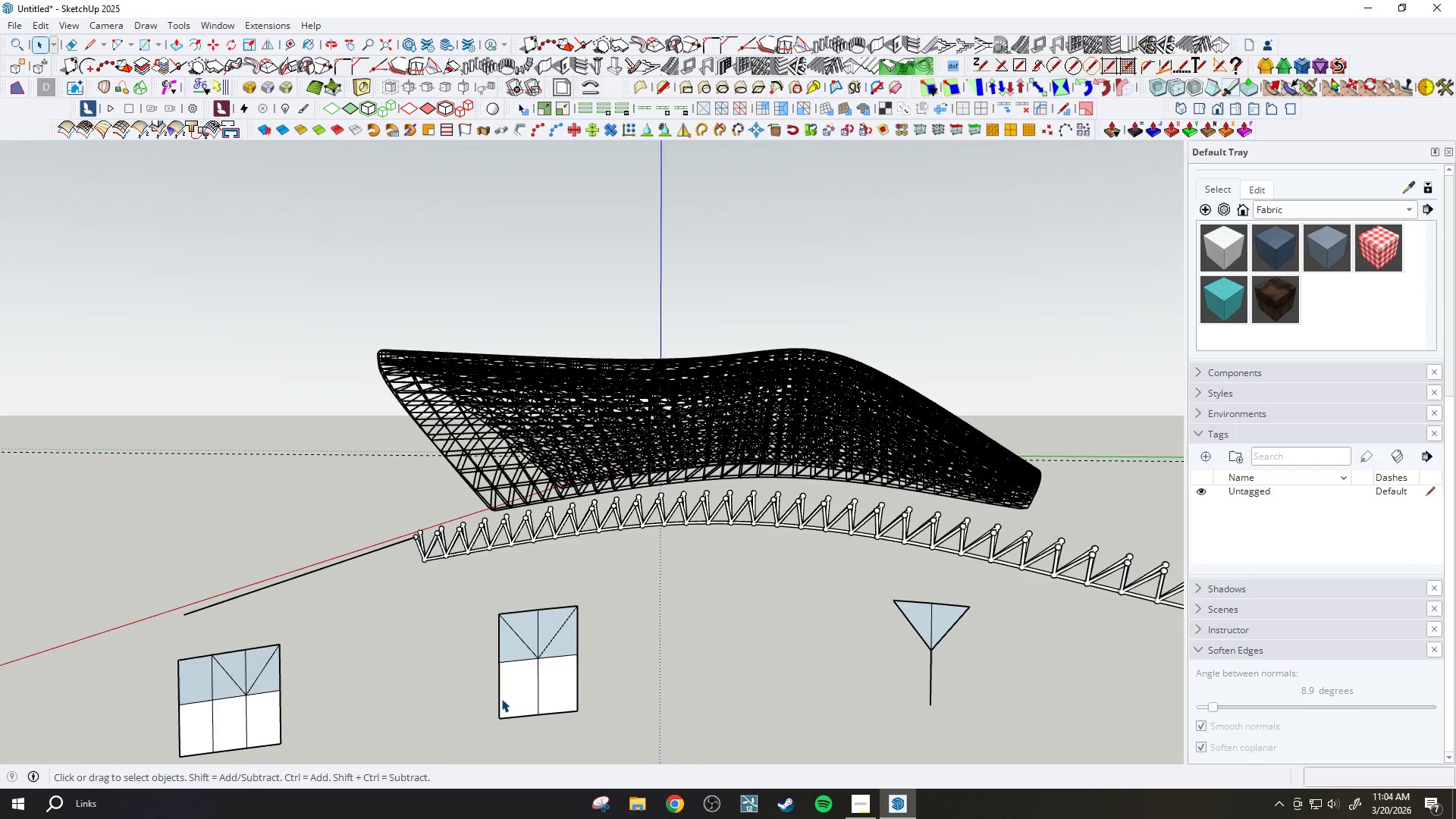 
left_click_drag(start_coordinate=[589, 644], to_coordinate=[573, 661])
 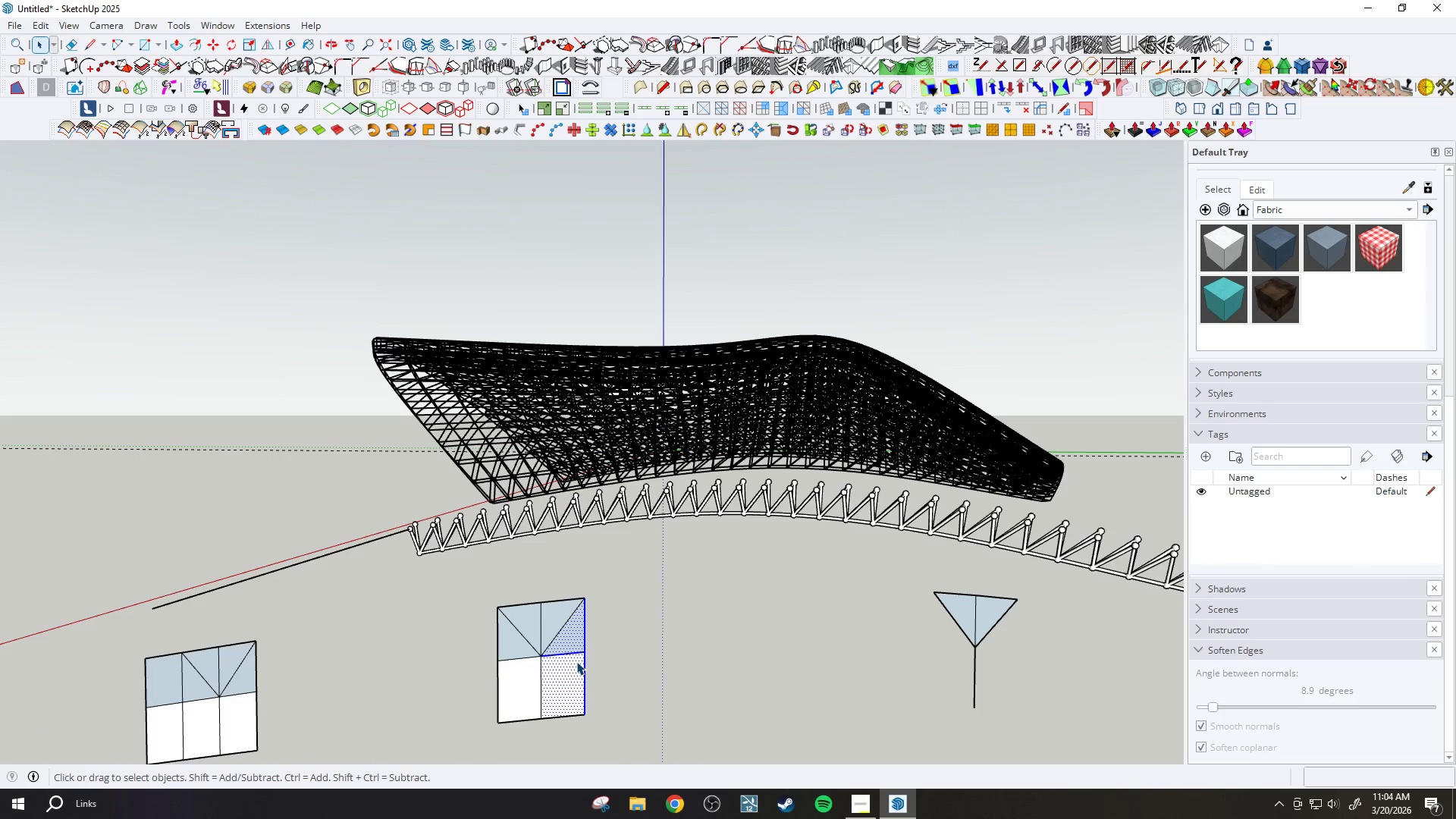 
scroll: coordinate [512, 678], scroll_direction: up, amount: 1.0
 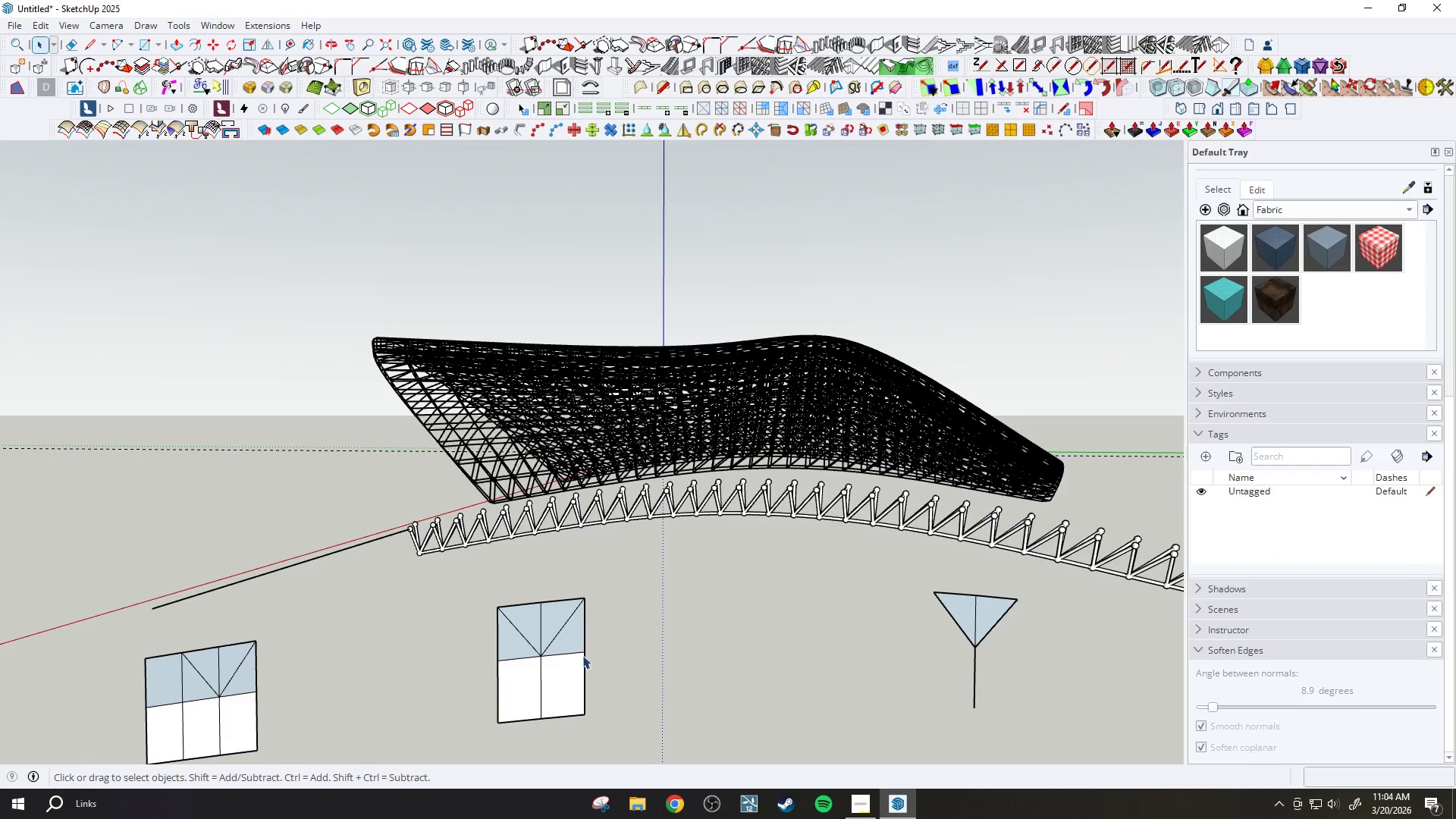 
key(Delete)
 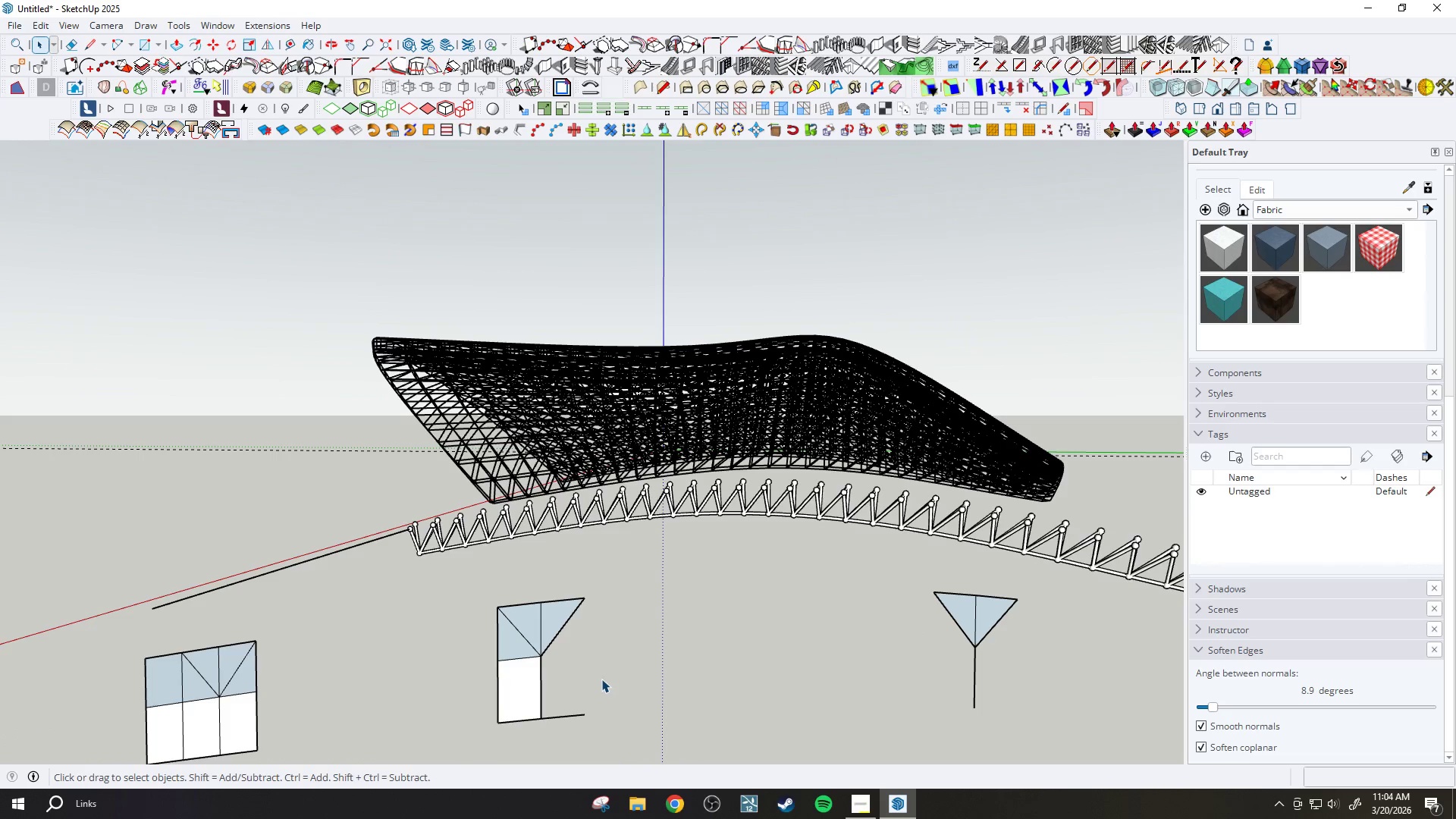 
left_click_drag(start_coordinate=[603, 682], to_coordinate=[579, 729])
 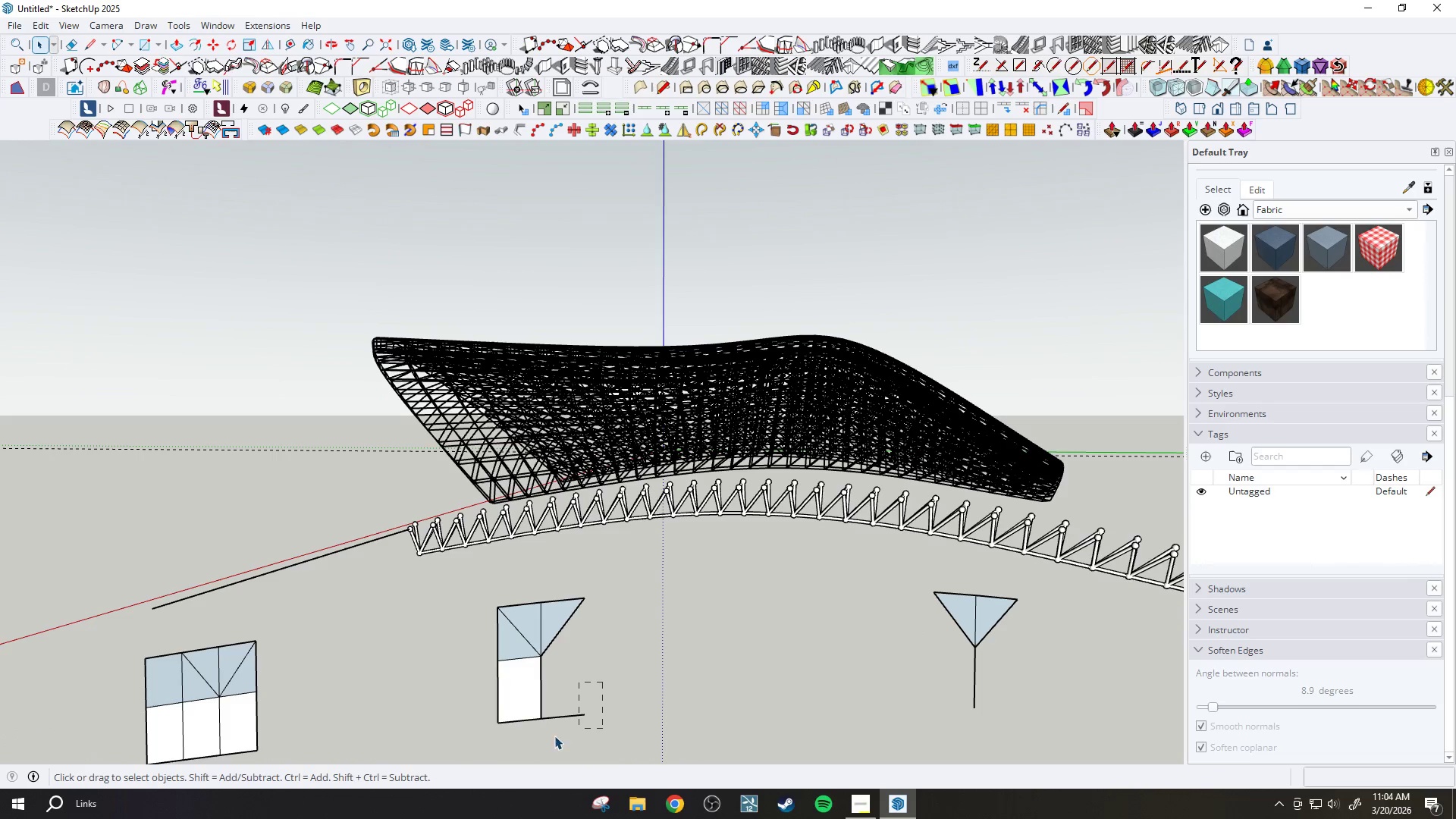 
key(Delete)
 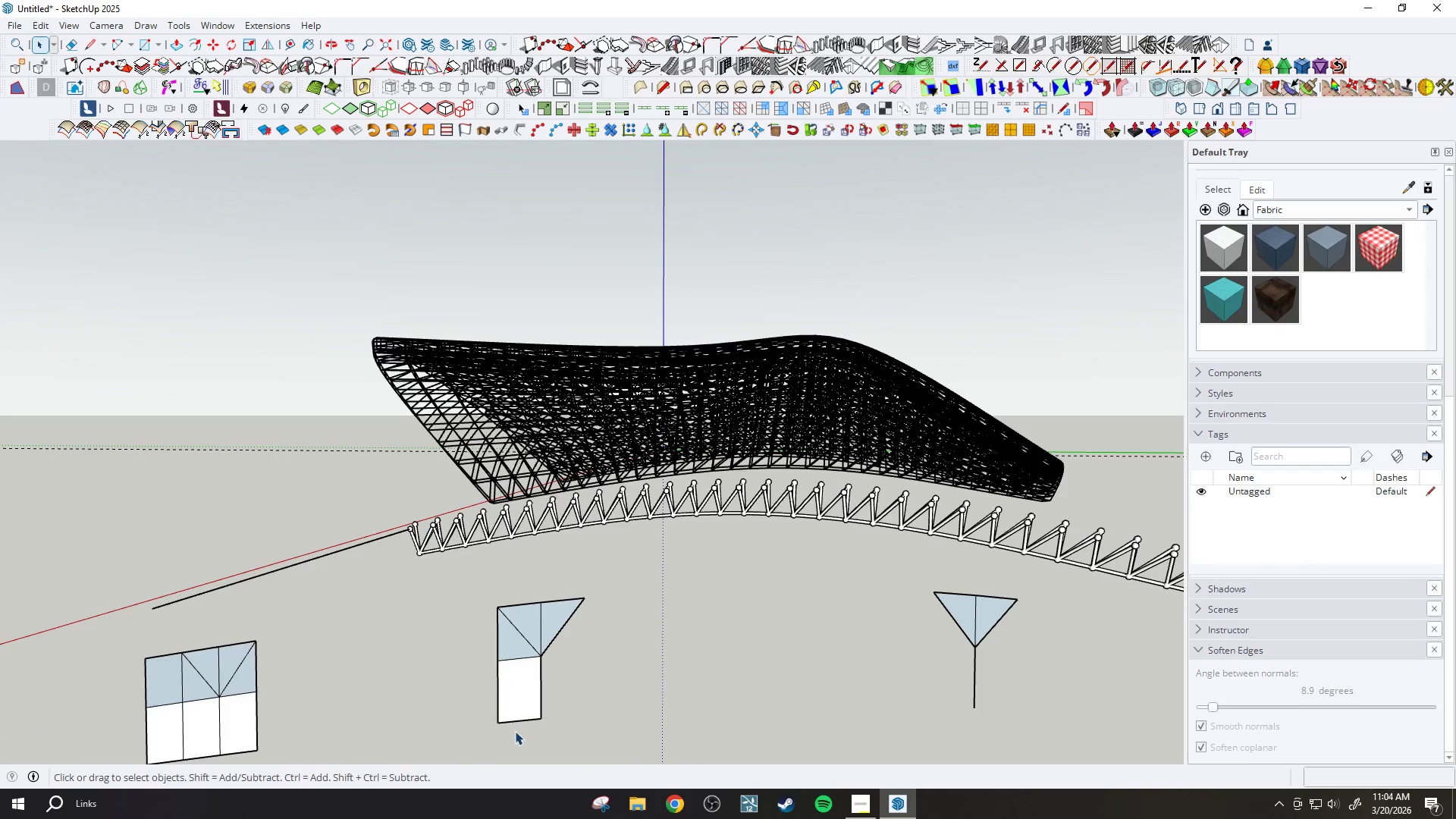 
left_click_drag(start_coordinate=[515, 731], to_coordinate=[479, 646])
 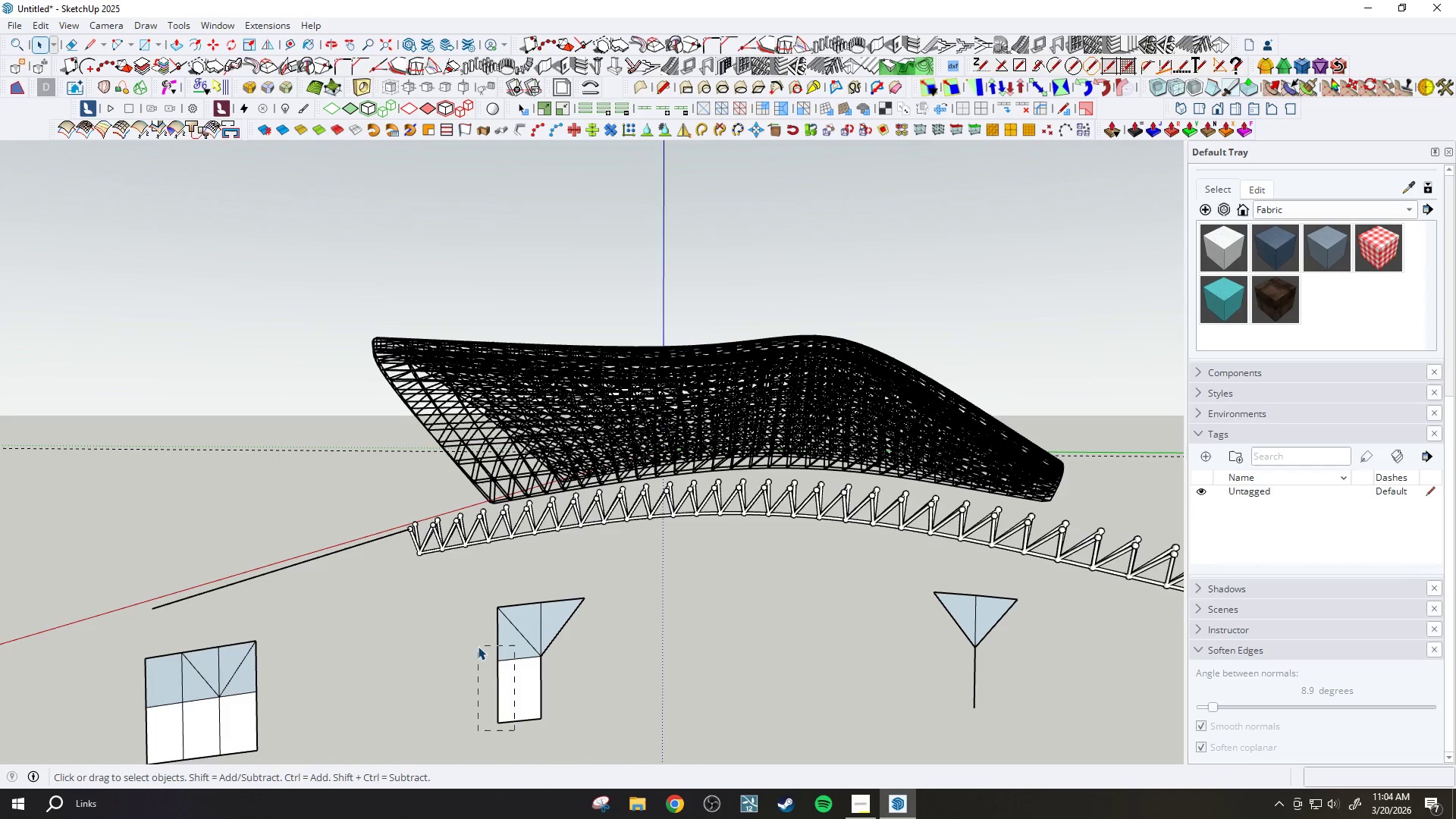 
key(Delete)
 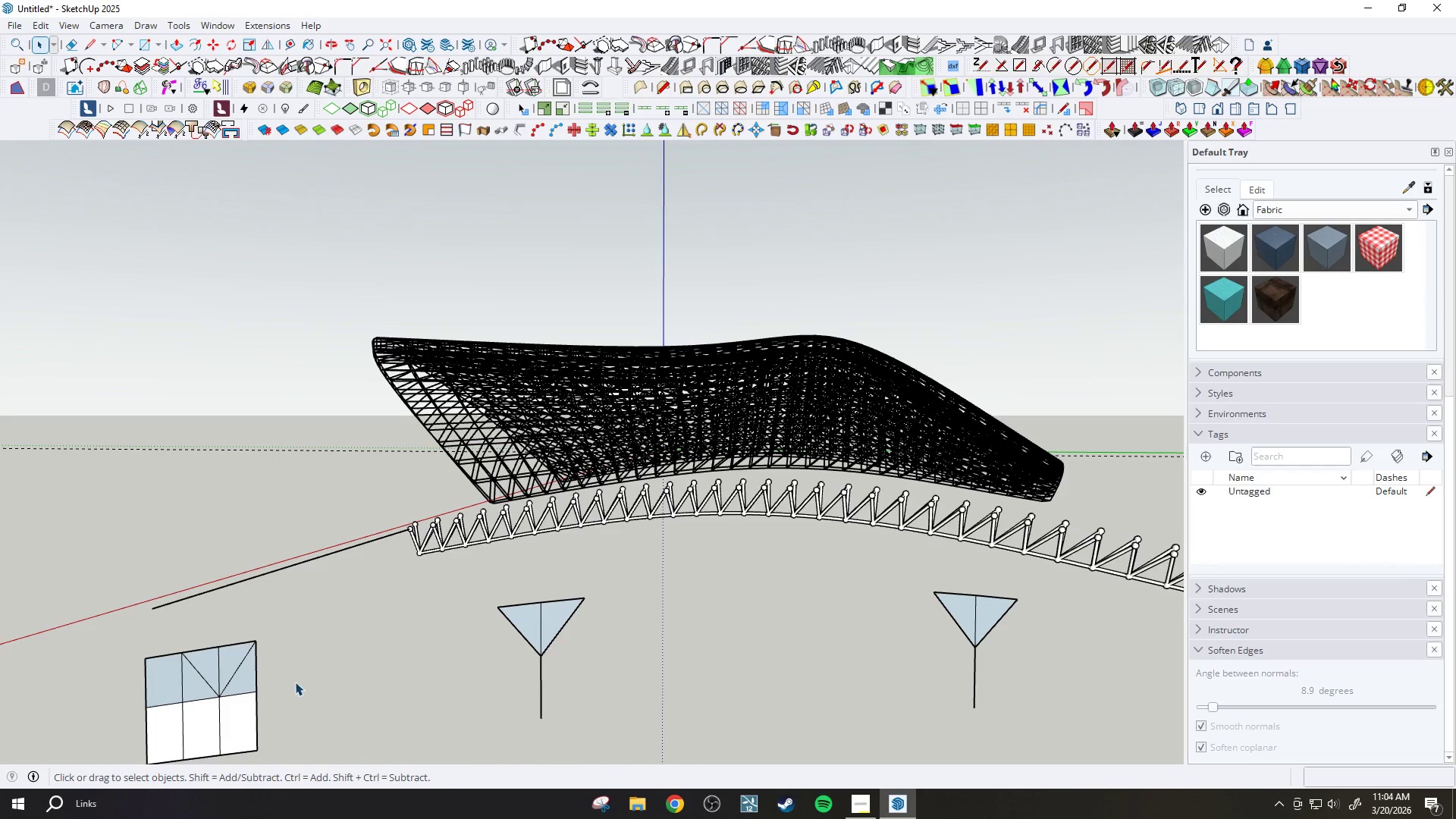 
left_click_drag(start_coordinate=[272, 679], to_coordinate=[240, 713])
 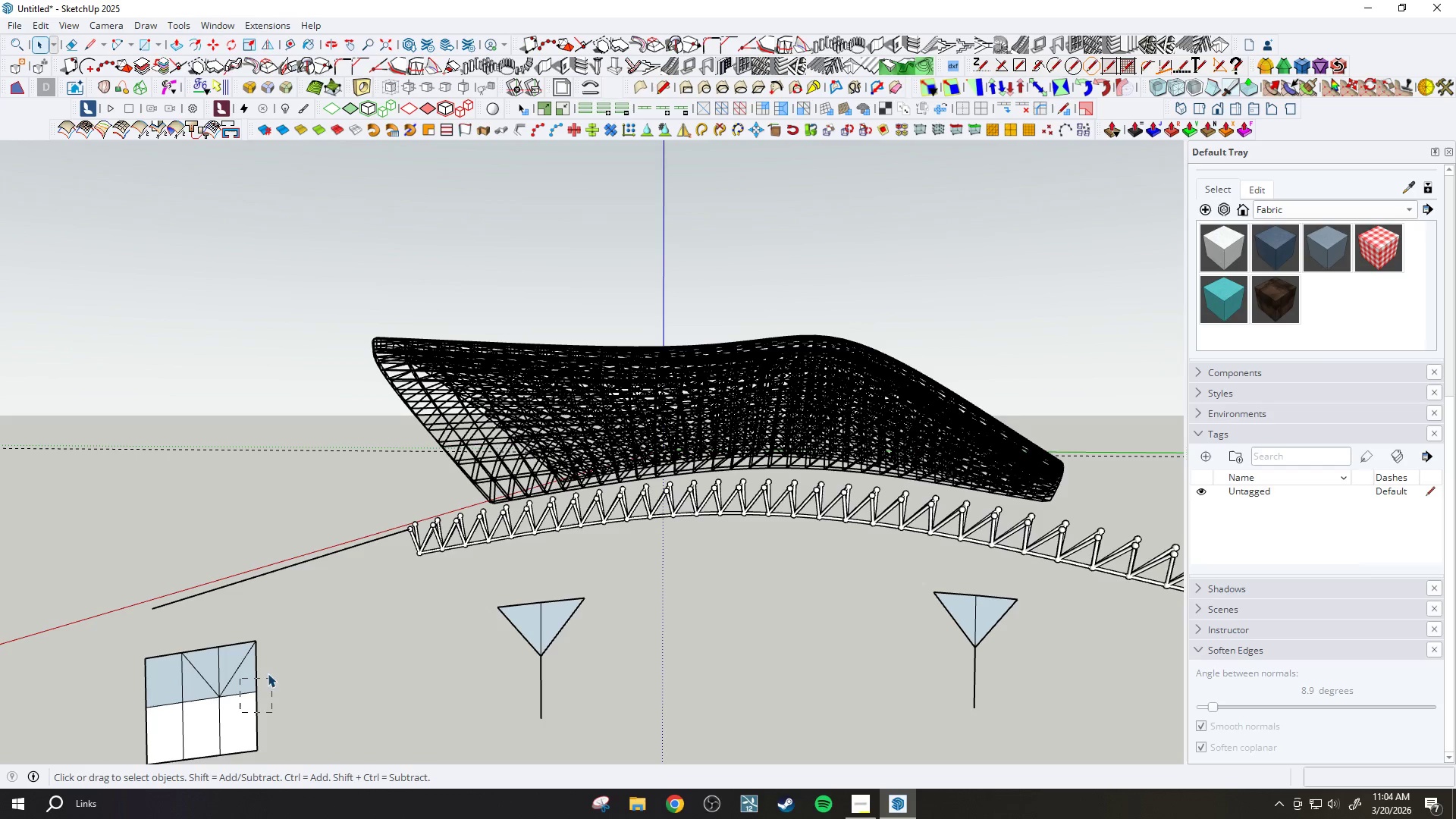 
key(Delete)
 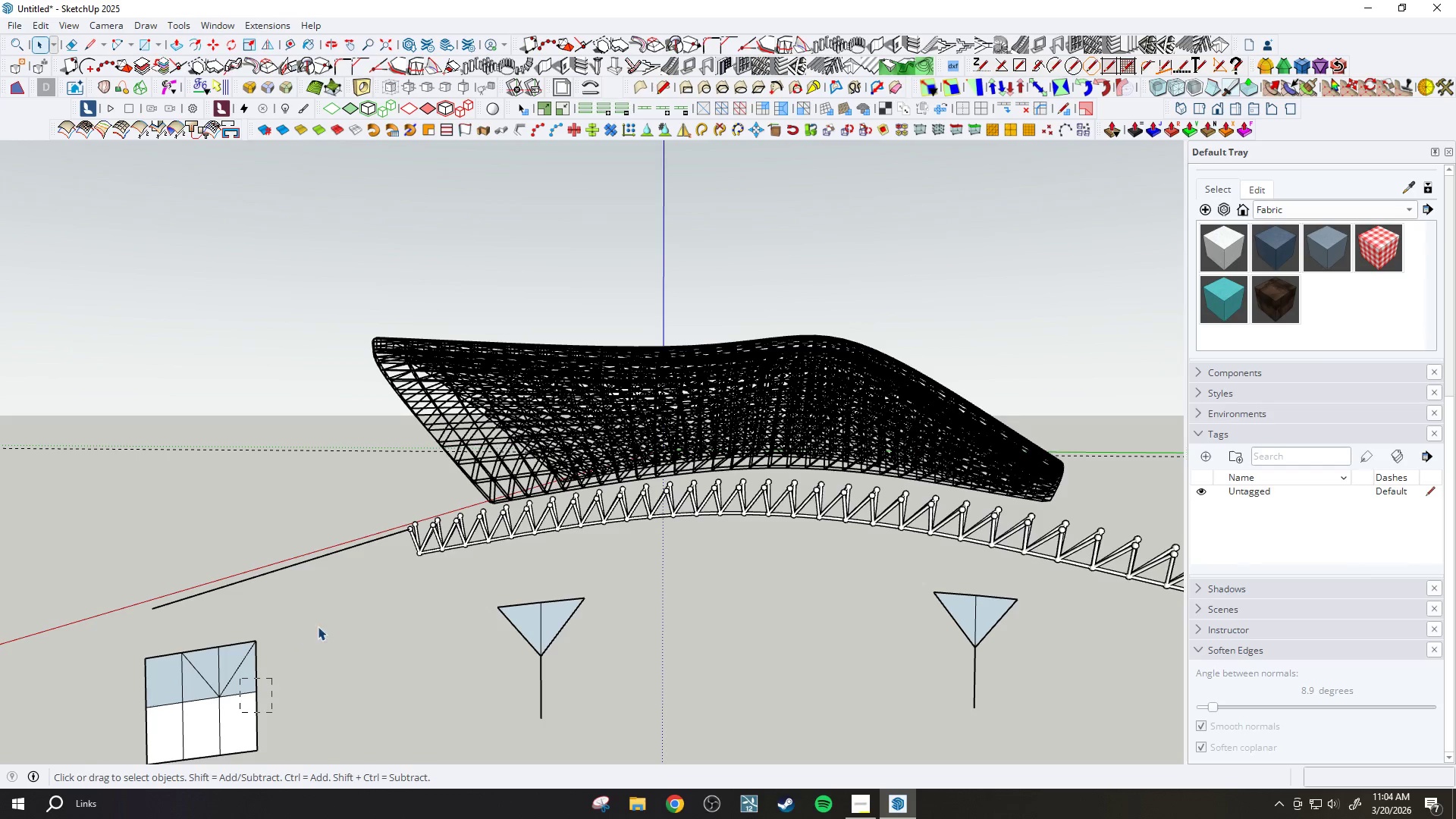 
scroll: coordinate [315, 643], scroll_direction: down, amount: 3.0
 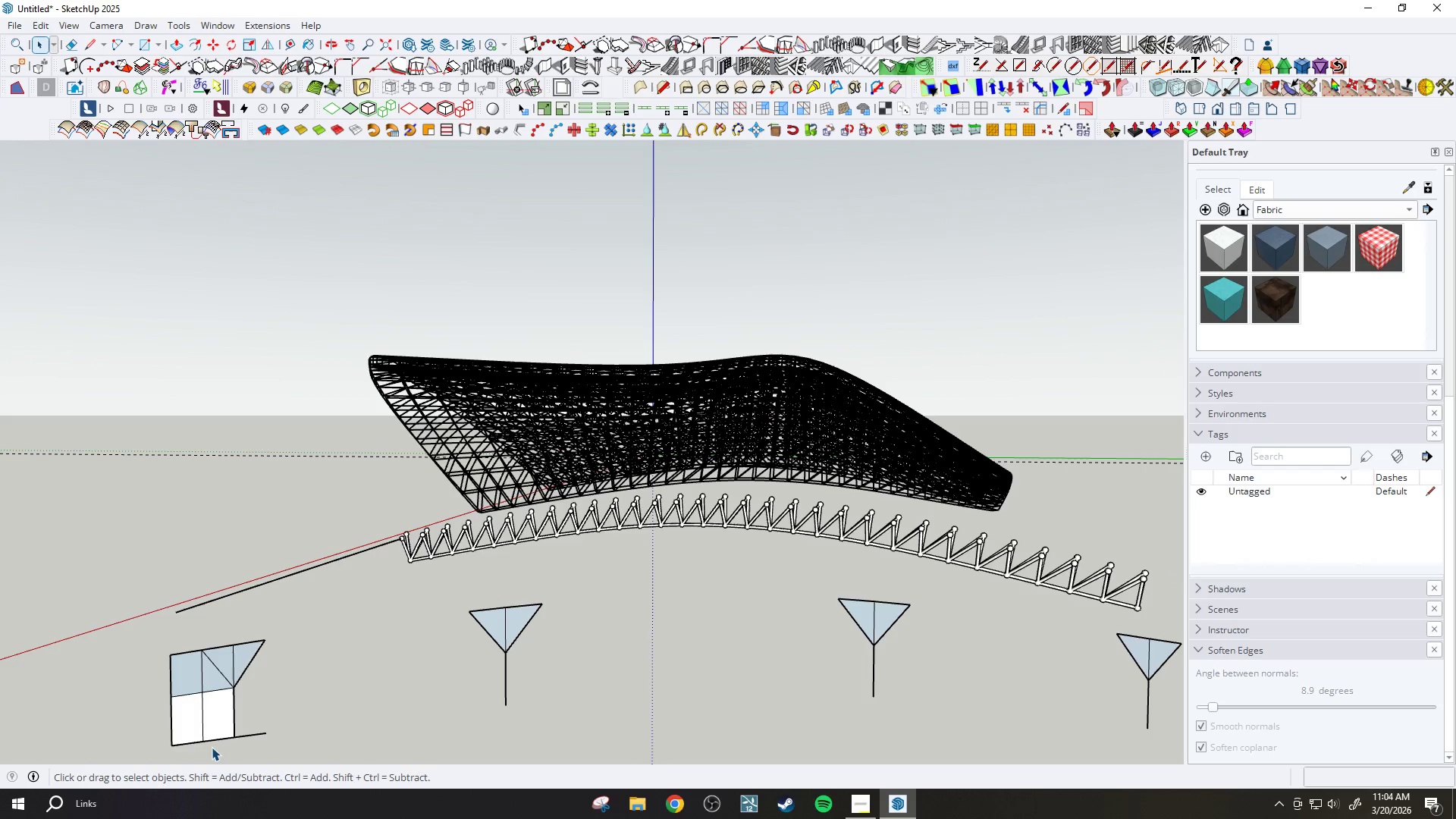 
left_click_drag(start_coordinate=[212, 750], to_coordinate=[151, 686])
 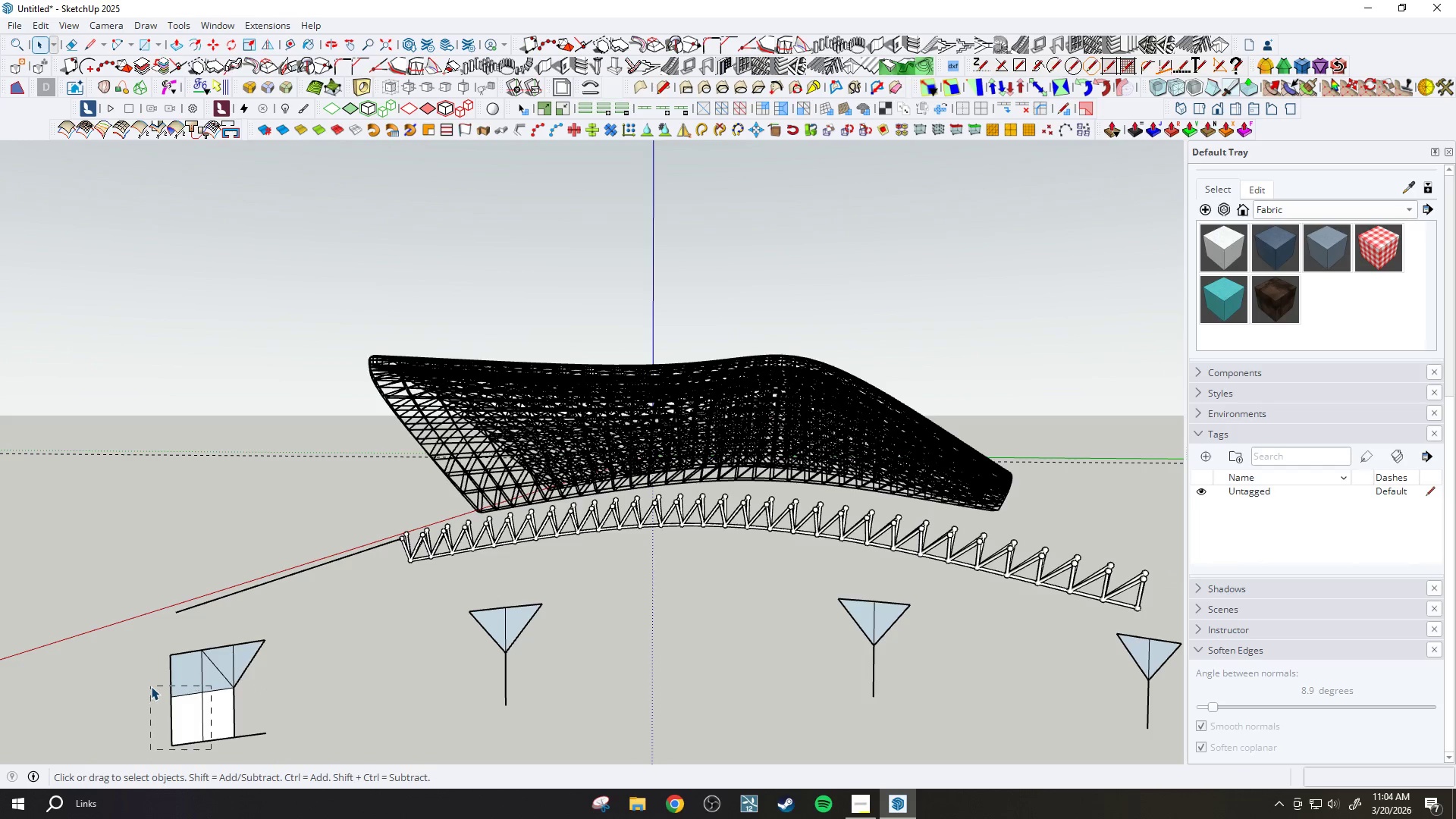 
key(Delete)
 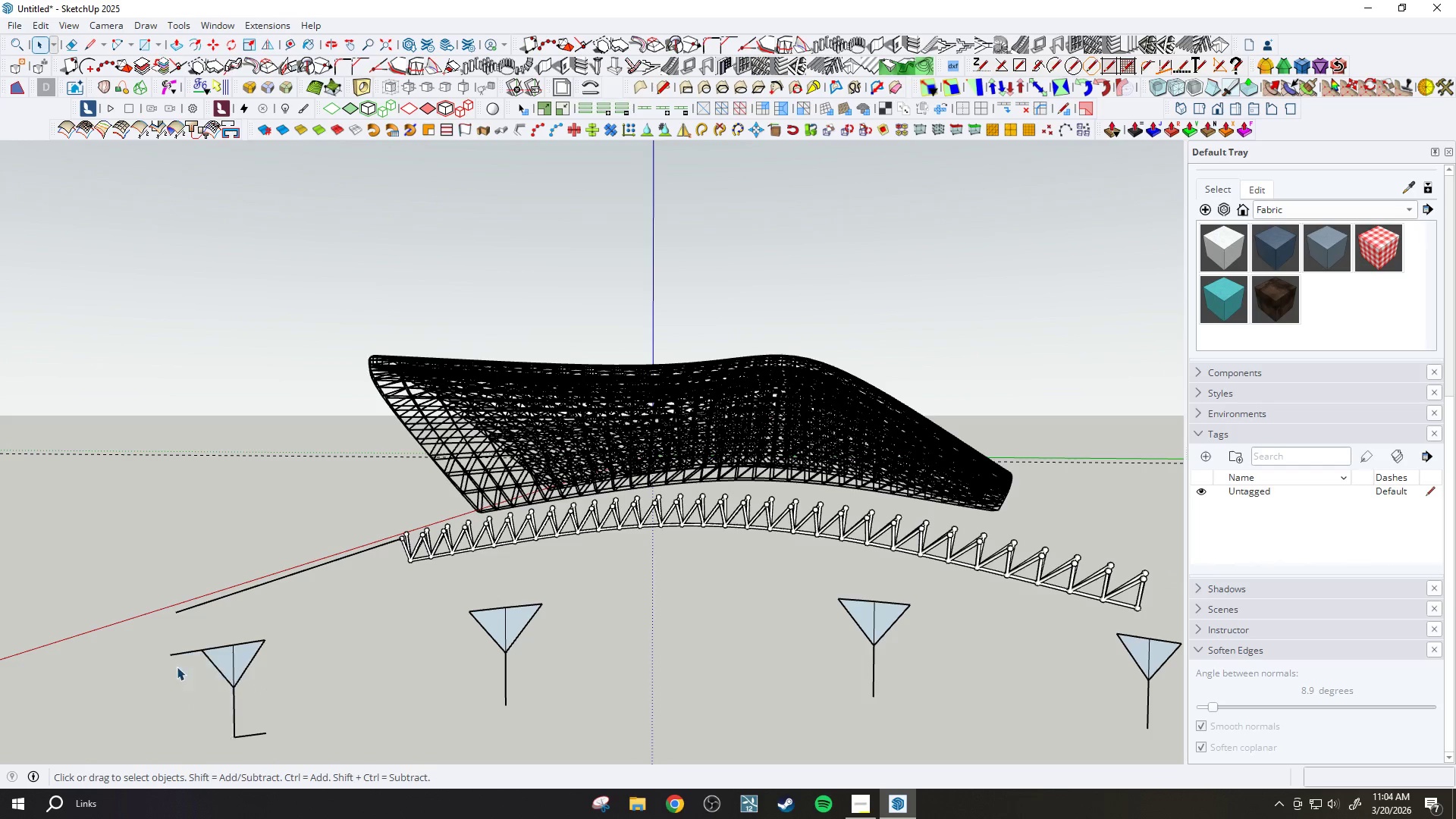 
left_click_drag(start_coordinate=[177, 667], to_coordinate=[161, 638])
 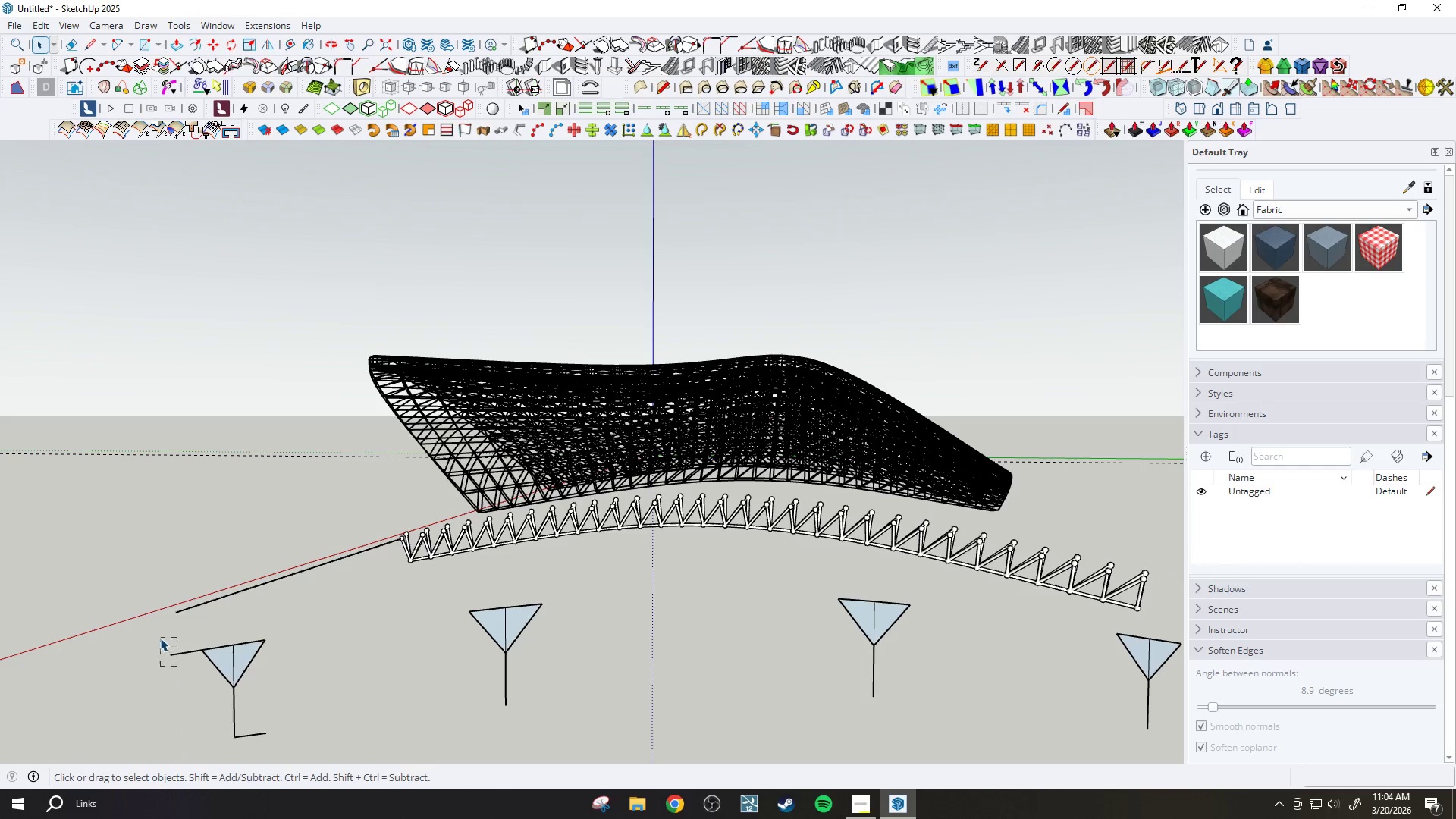 
key(Delete)
 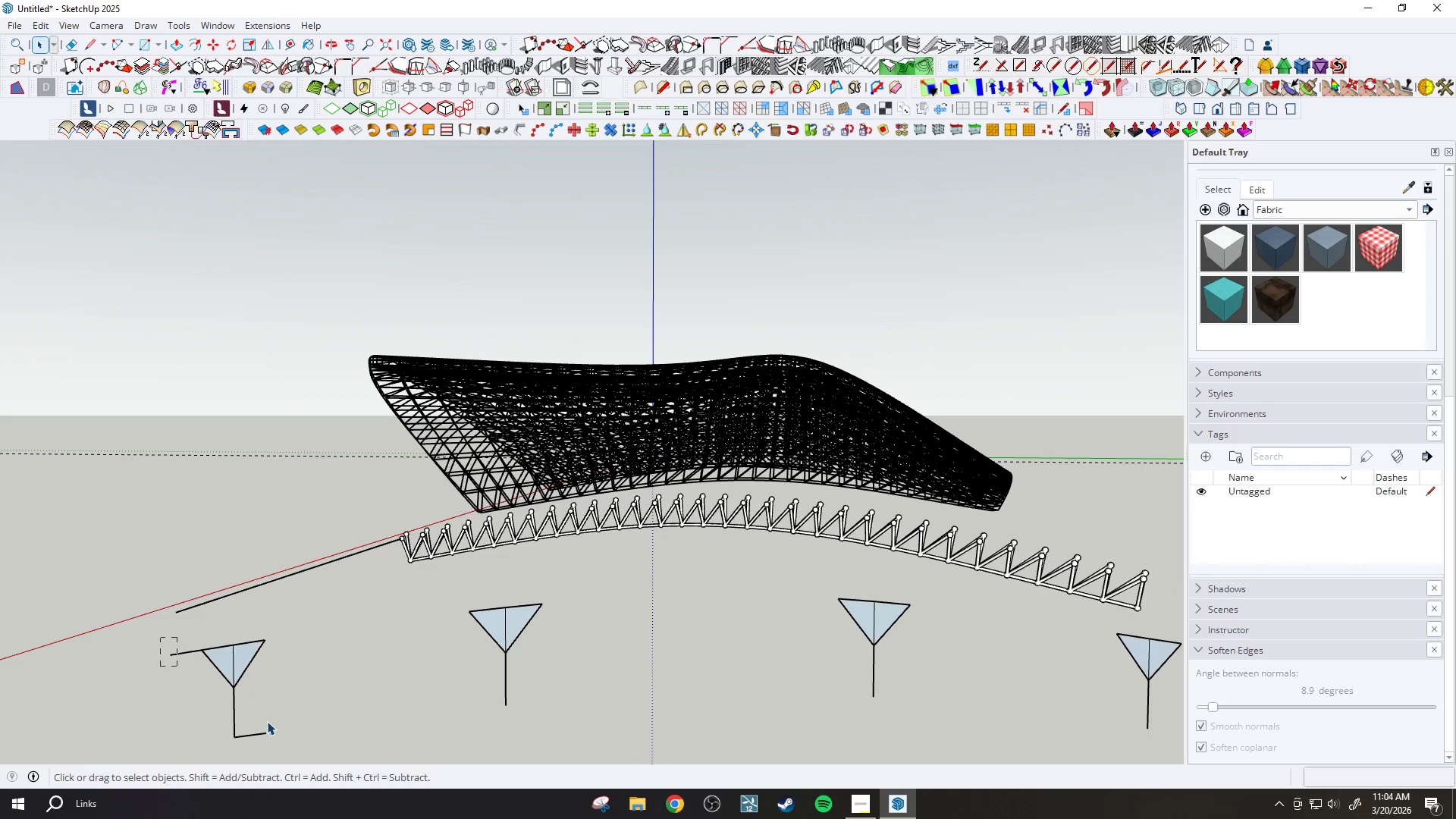 
left_click_drag(start_coordinate=[275, 714], to_coordinate=[258, 744])
 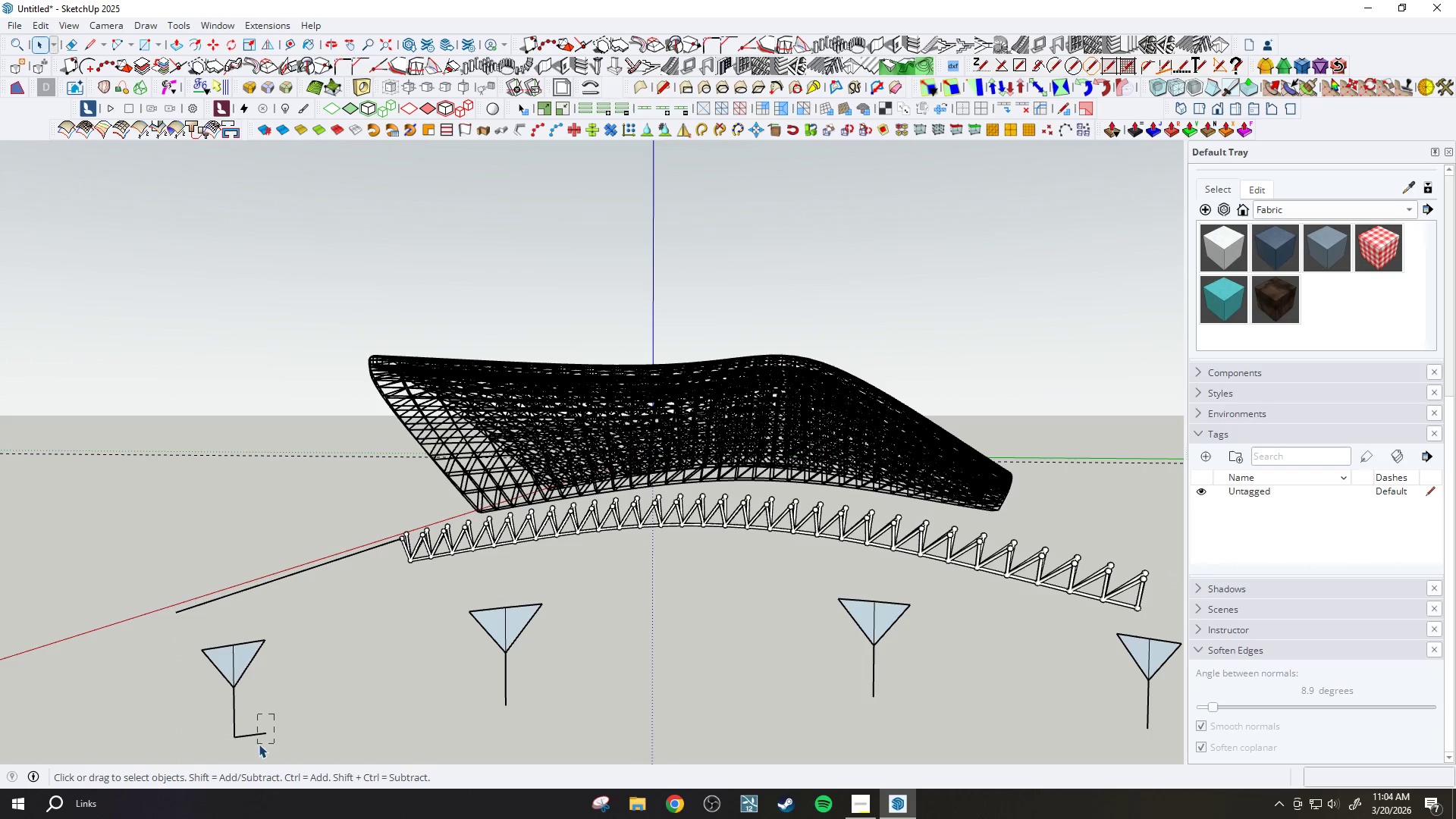 
key(Delete)
 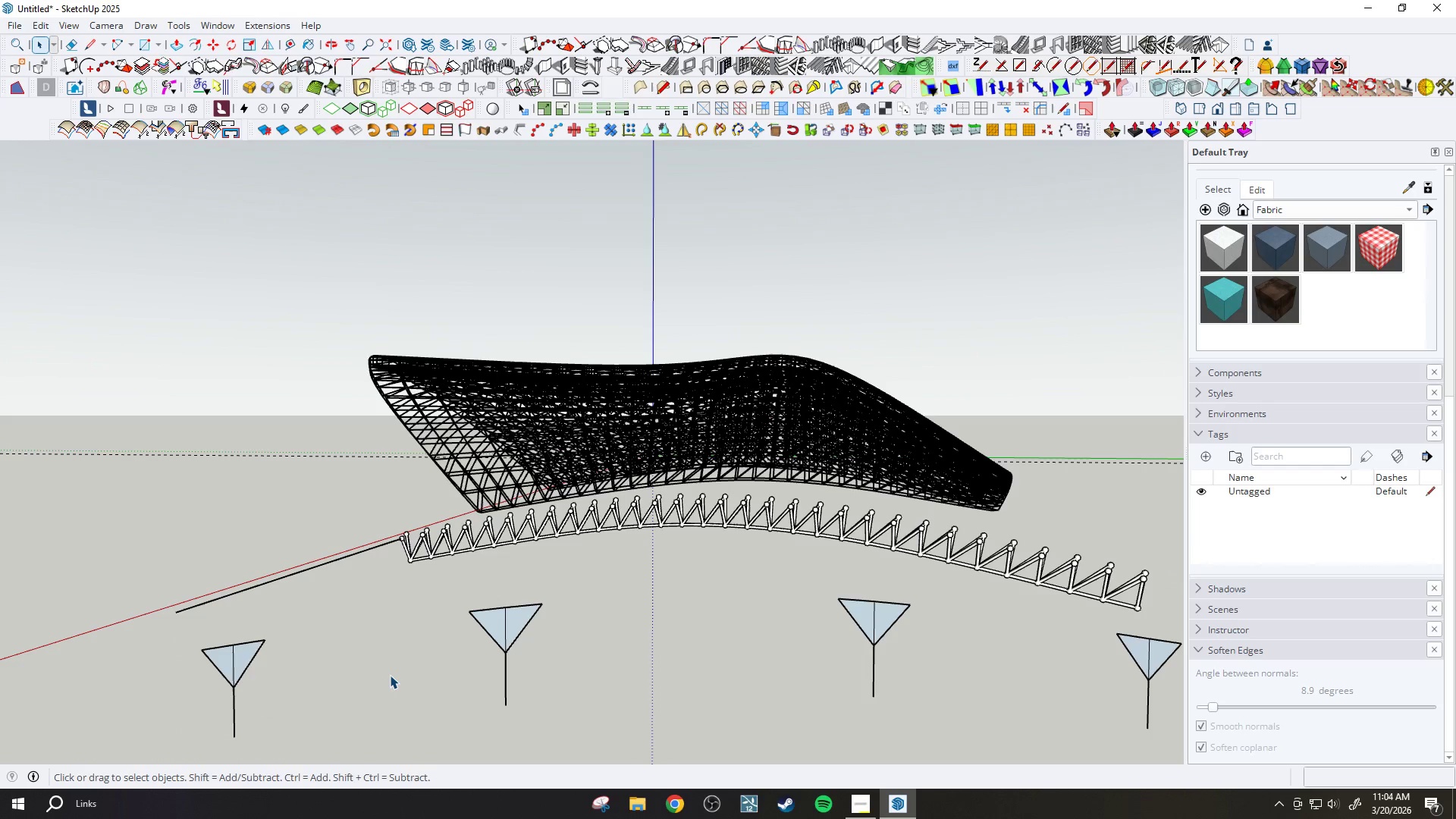 
wait(6.17)
 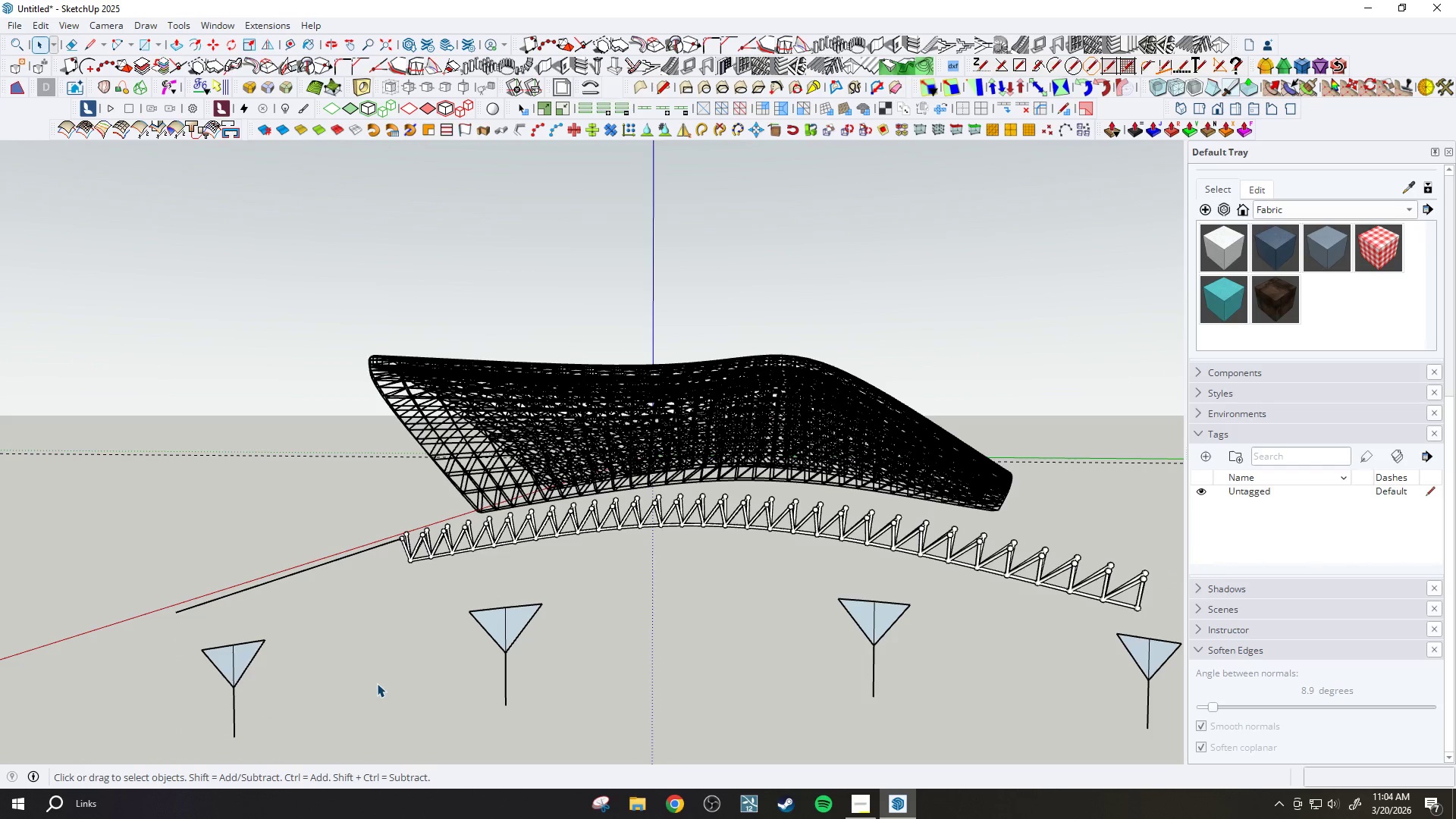 
key(E)
 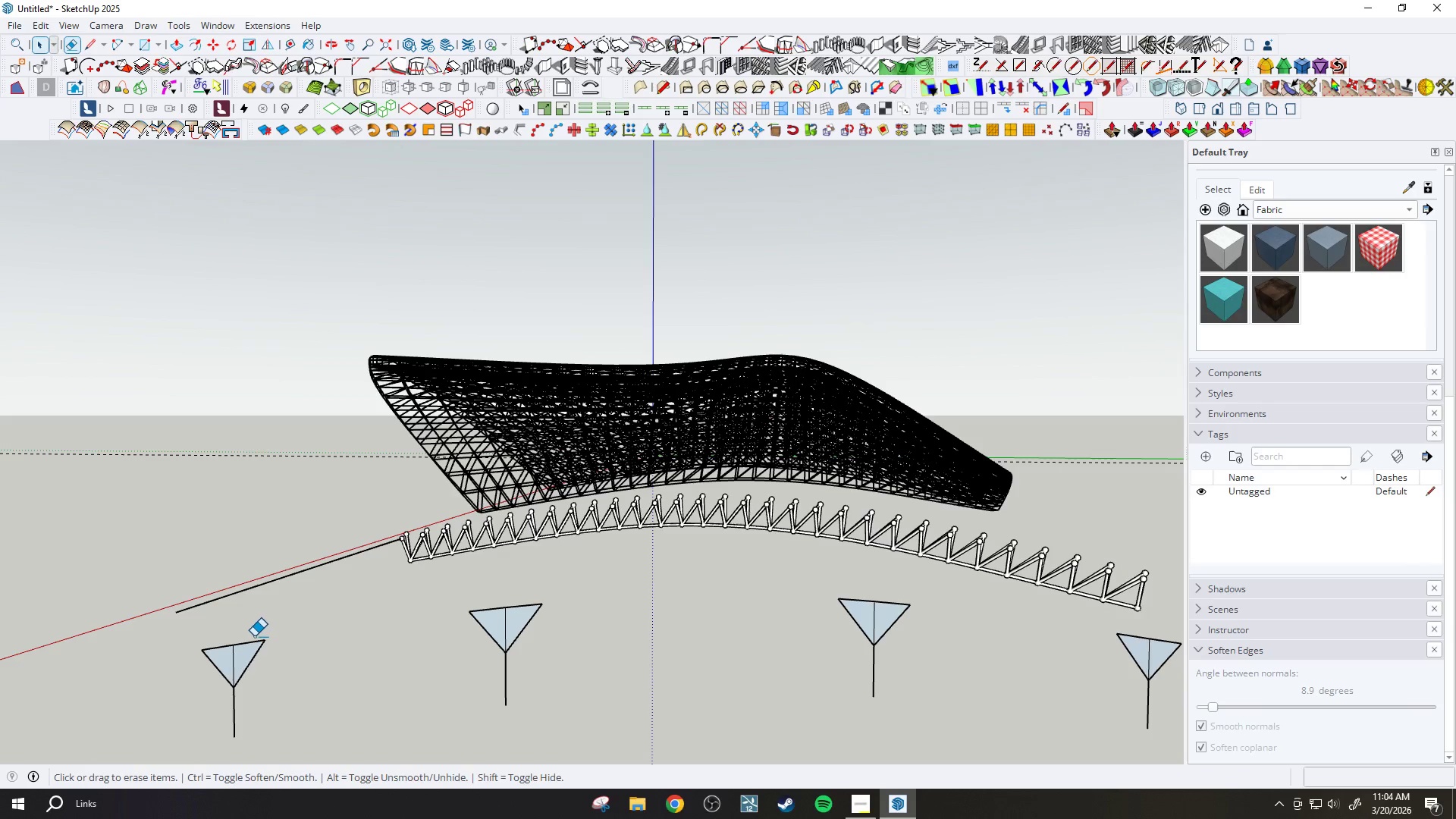 
left_click_drag(start_coordinate=[254, 635], to_coordinate=[248, 643])
 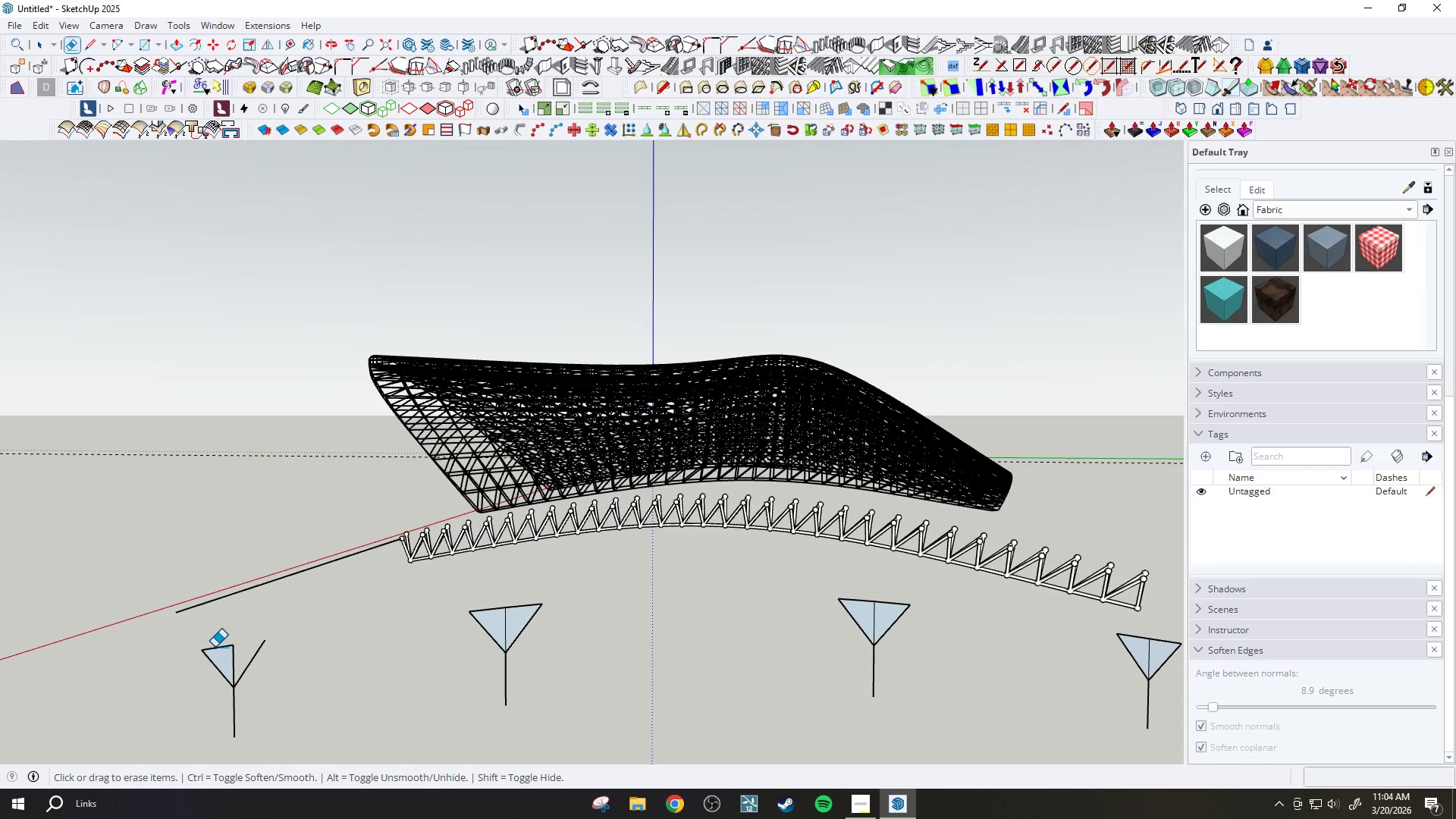 
left_click_drag(start_coordinate=[215, 647], to_coordinate=[220, 649])
 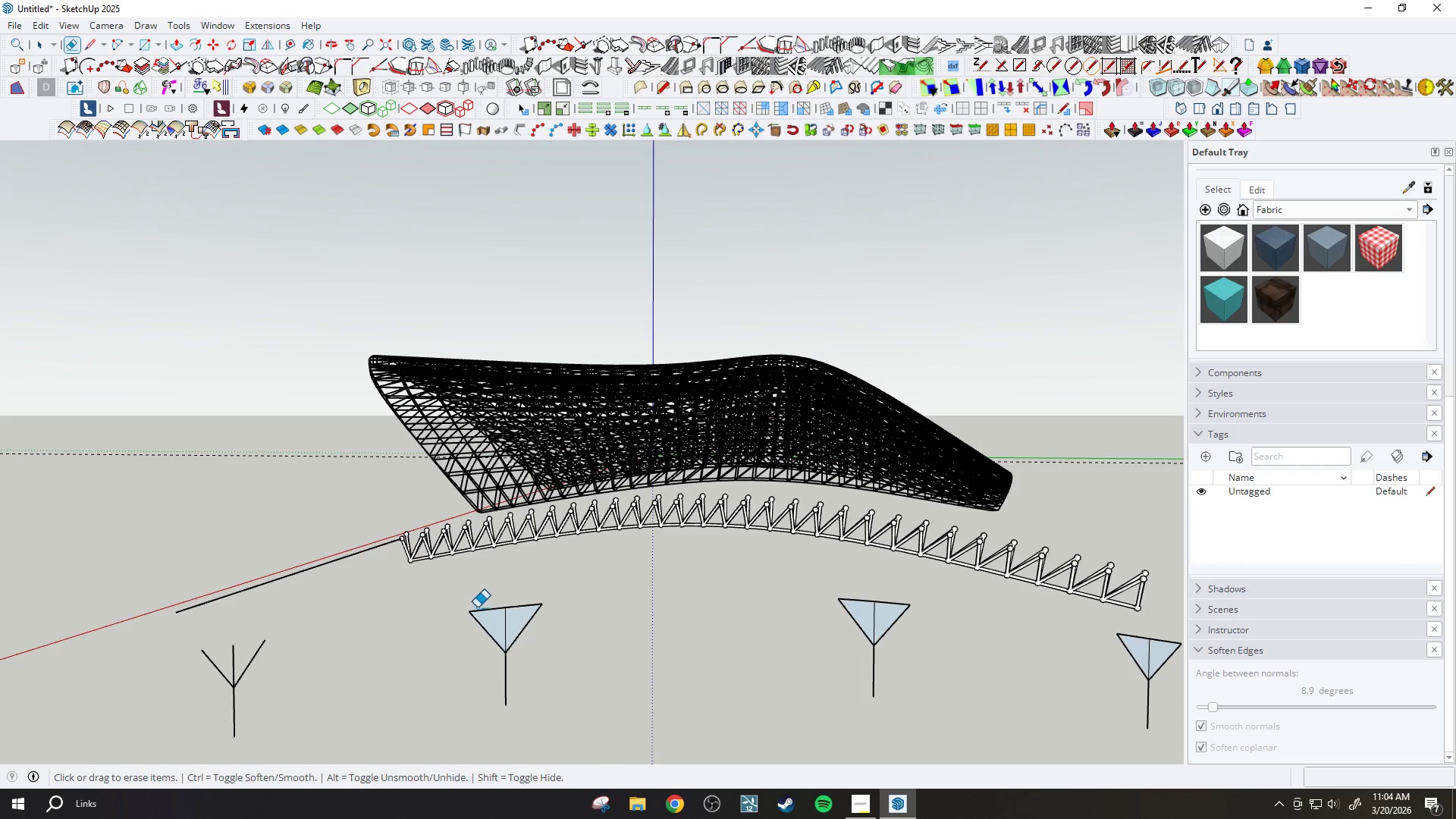 
left_click_drag(start_coordinate=[485, 609], to_coordinate=[490, 612])
 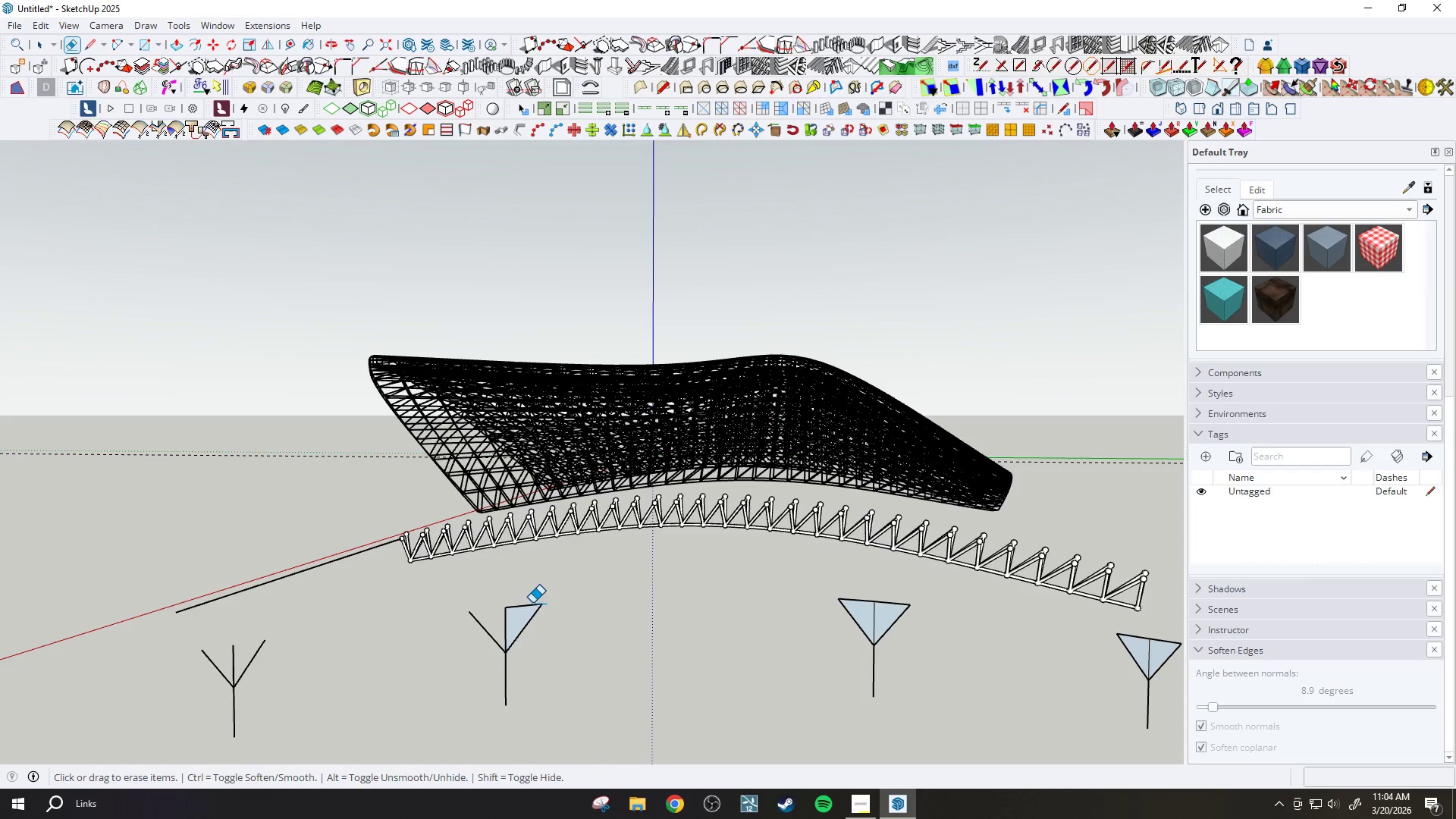 
left_click_drag(start_coordinate=[532, 603], to_coordinate=[520, 614])
 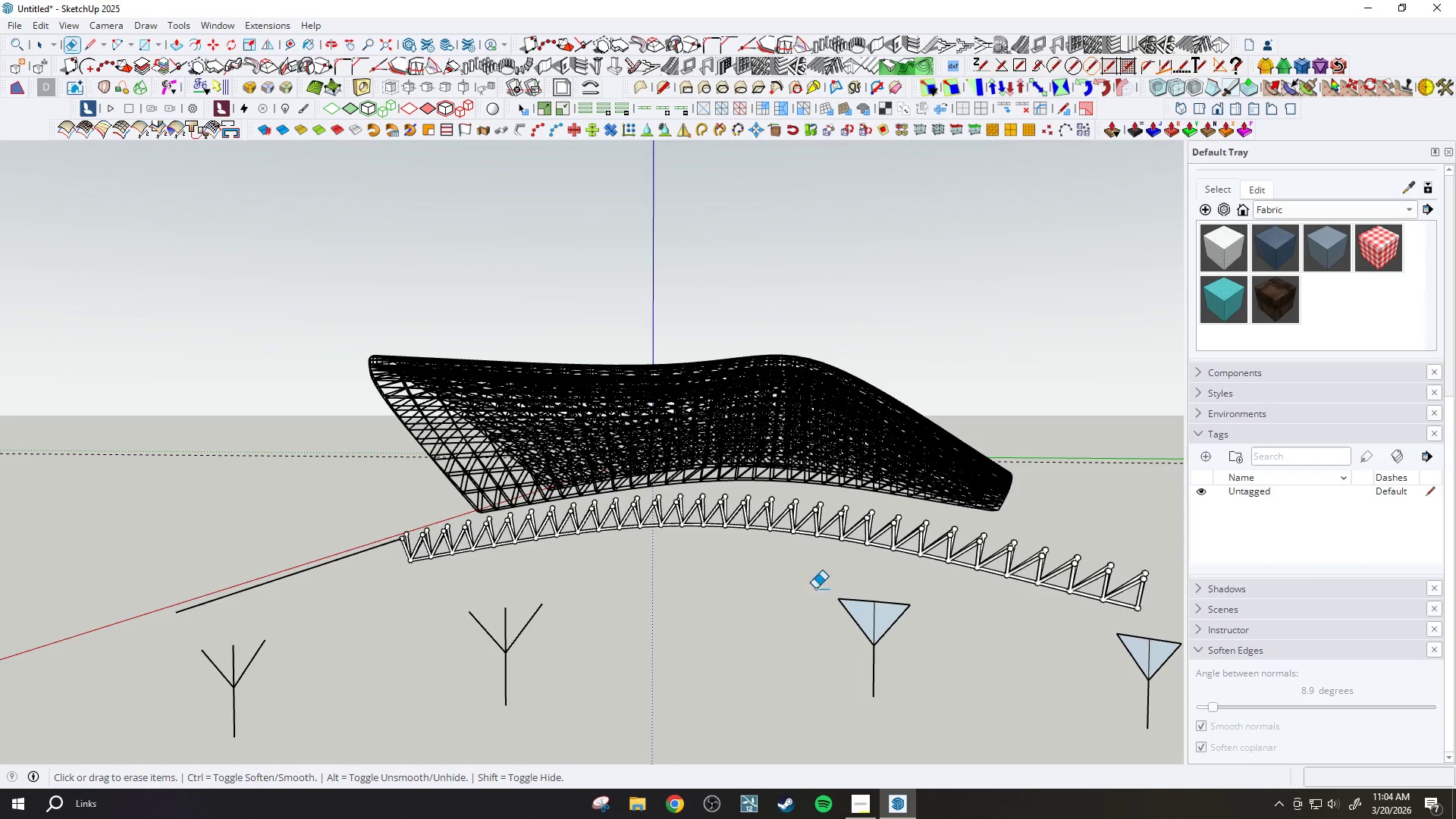 
left_click_drag(start_coordinate=[846, 594], to_coordinate=[861, 604])
 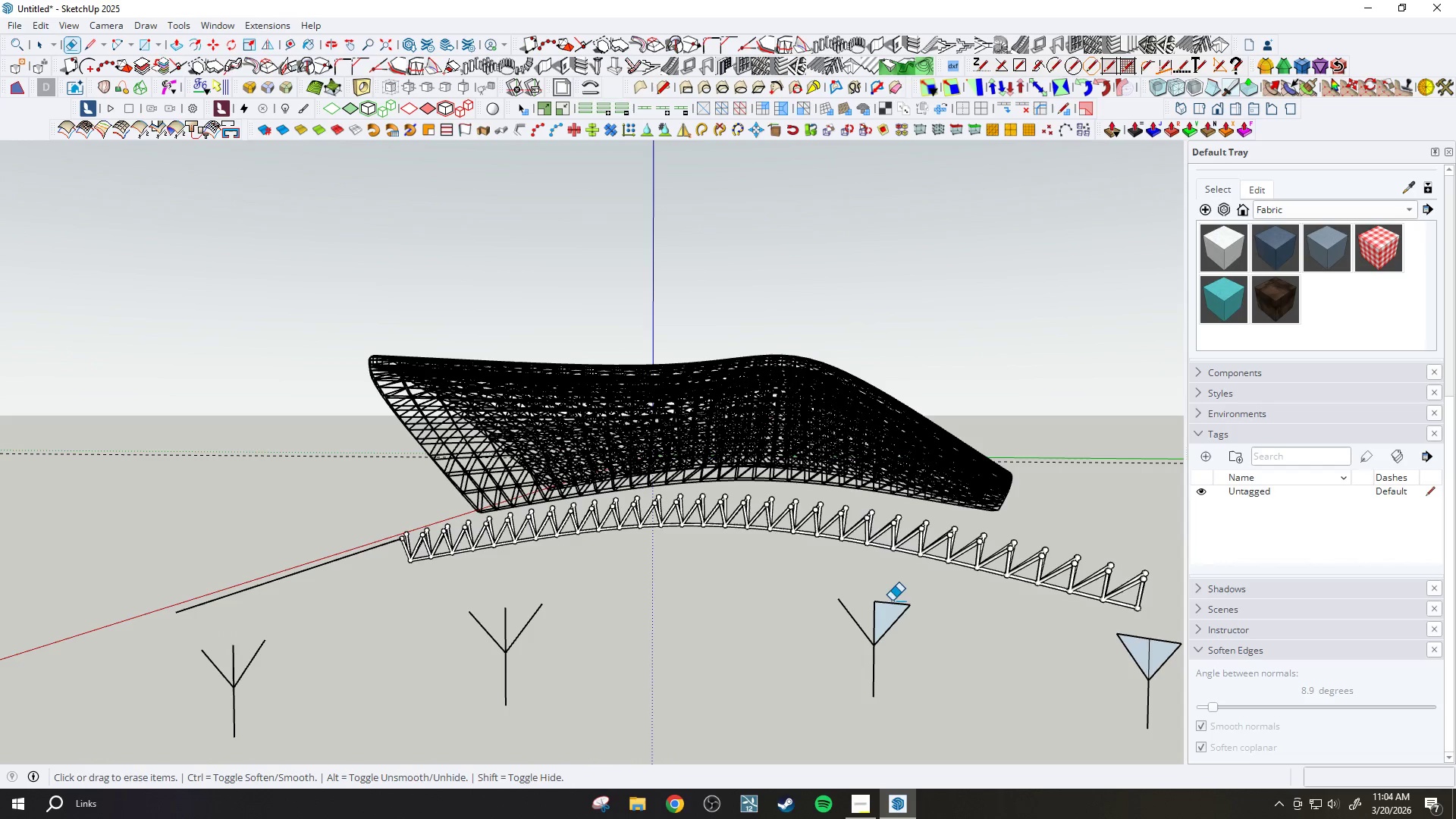 
left_click_drag(start_coordinate=[893, 601], to_coordinate=[892, 611])
 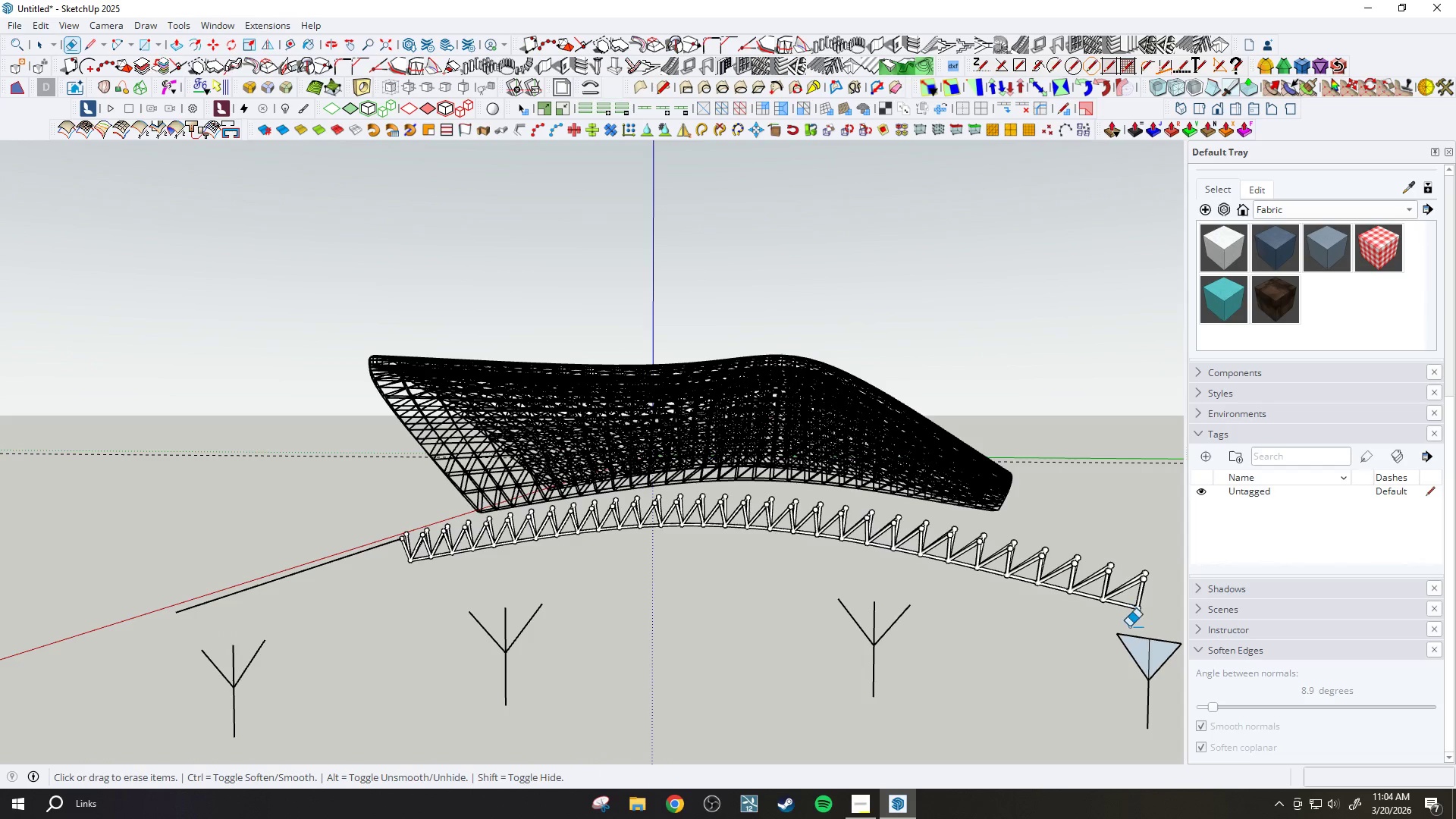 
left_click_drag(start_coordinate=[1132, 630], to_coordinate=[1138, 637])
 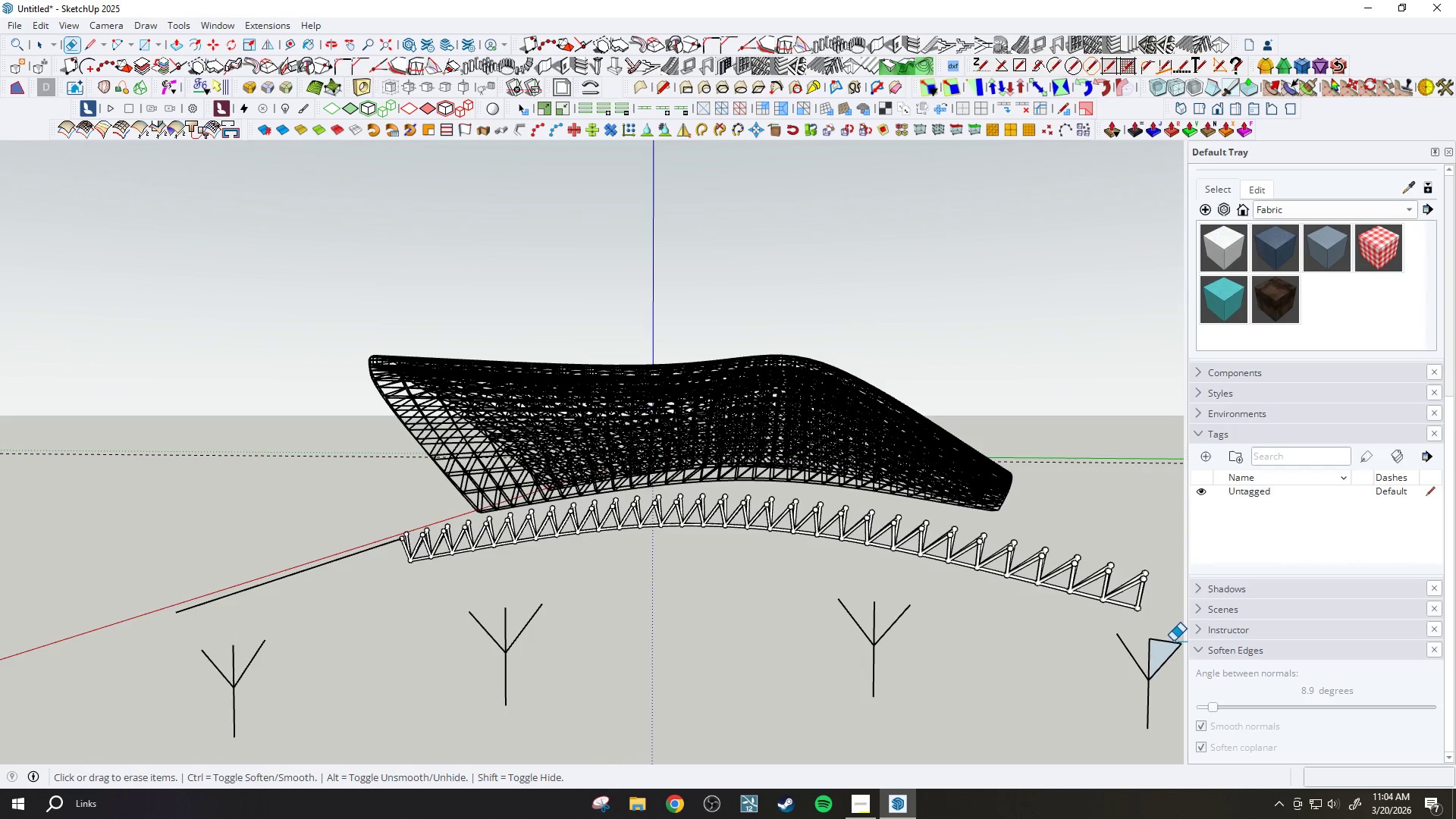 
left_click_drag(start_coordinate=[1173, 641], to_coordinate=[1166, 645])
 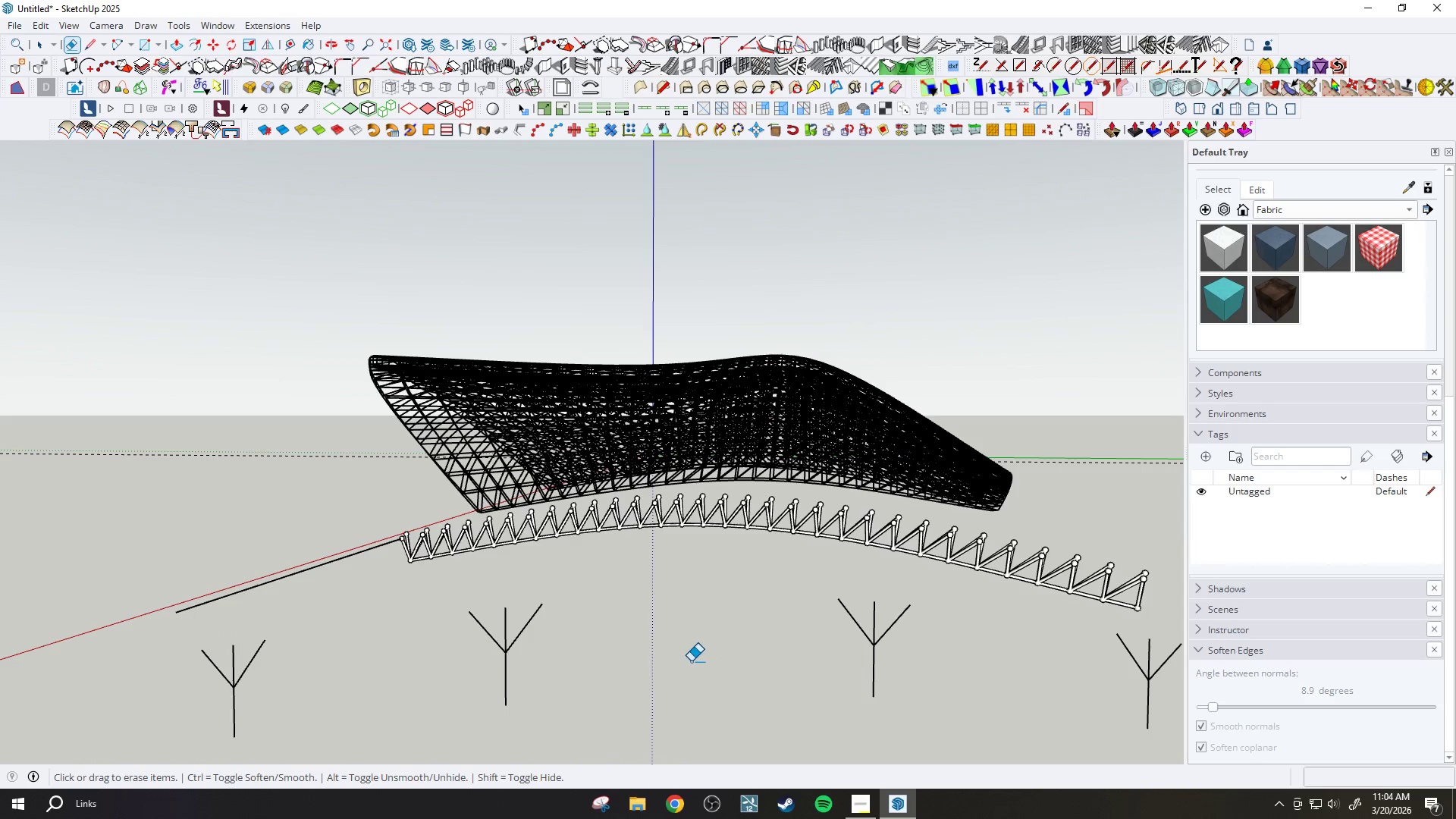 
wait(5.33)
 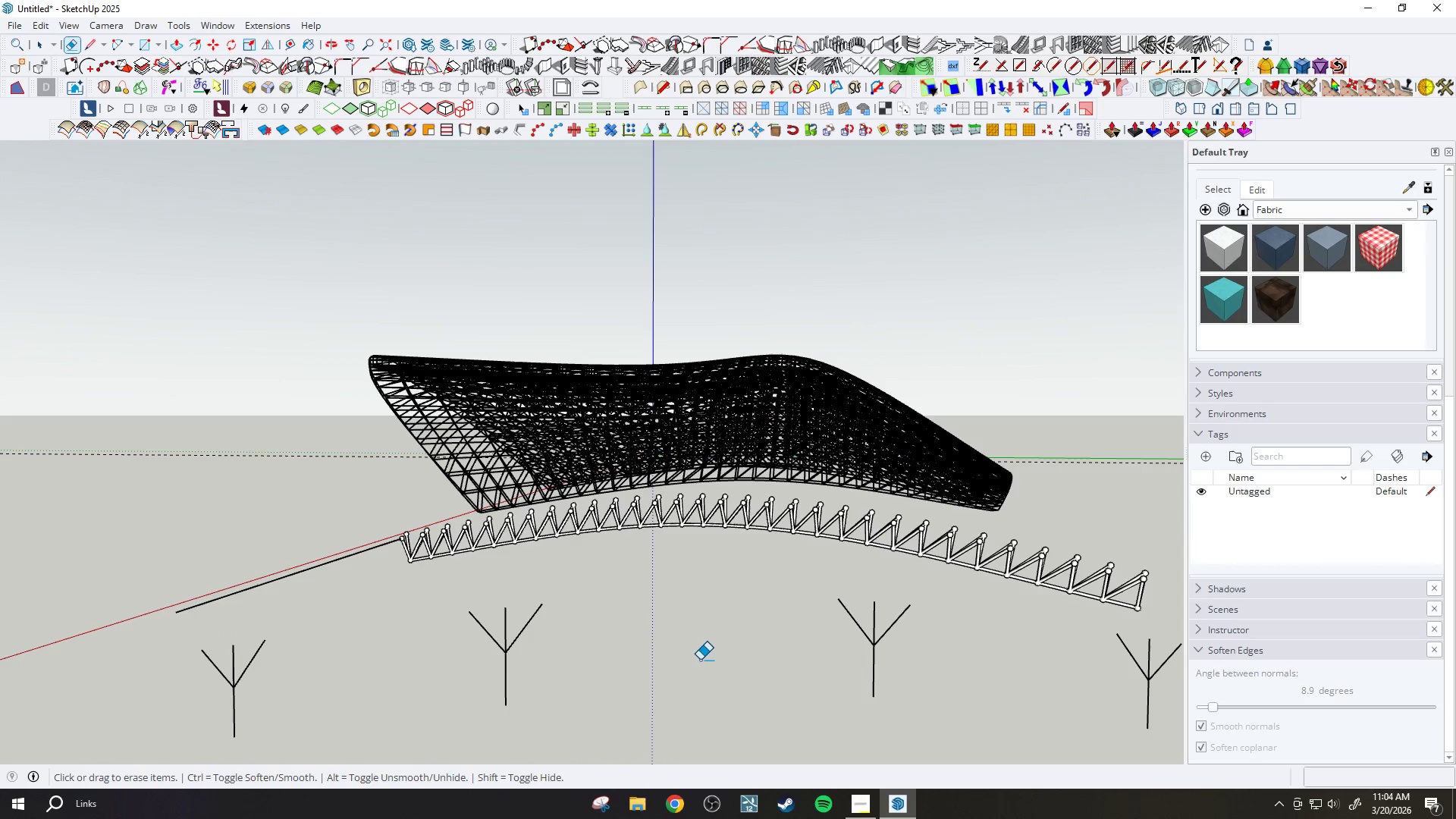 
scroll: coordinate [605, 570], scroll_direction: down, amount: 12.0
 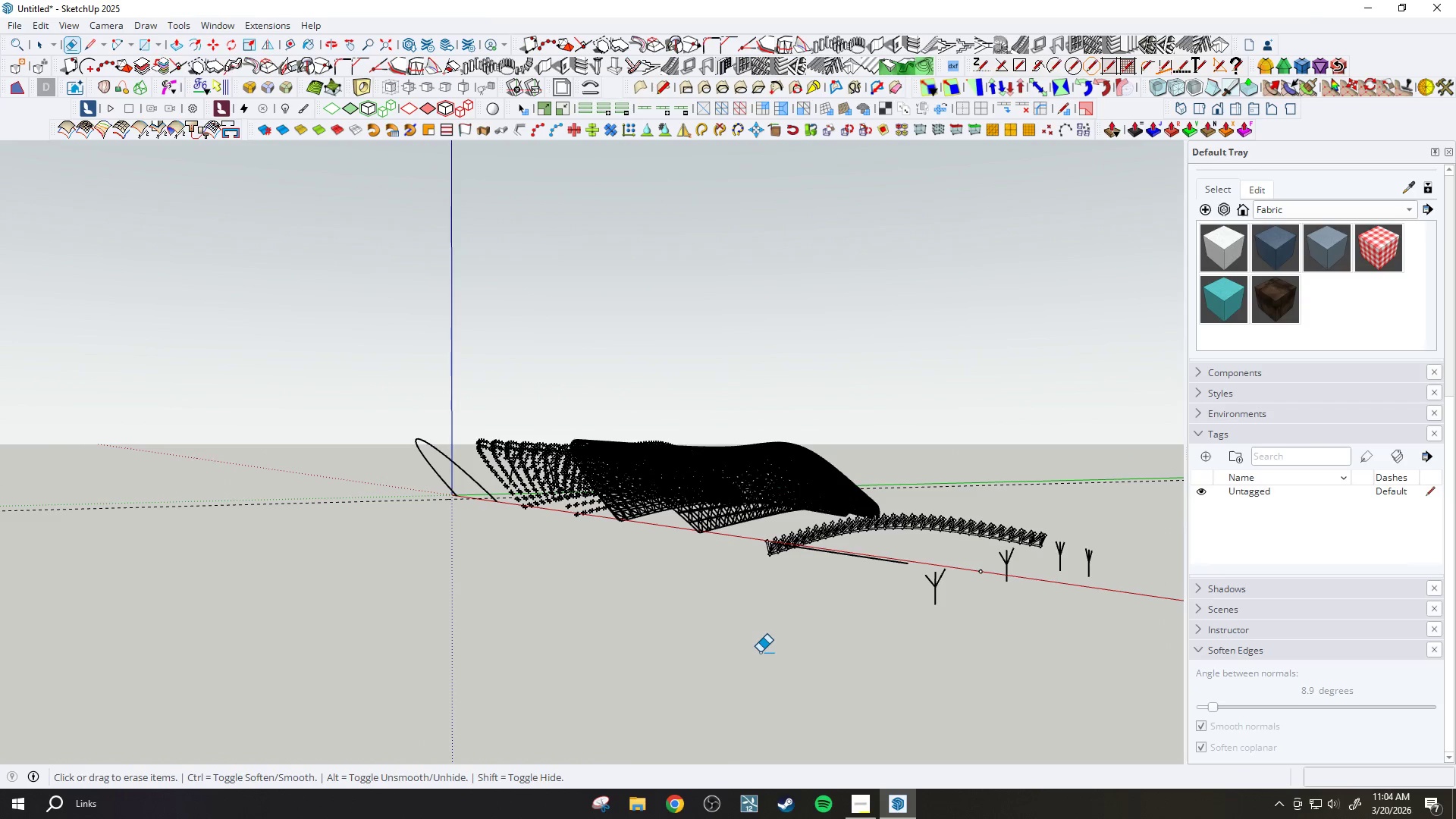 
key(Space)
 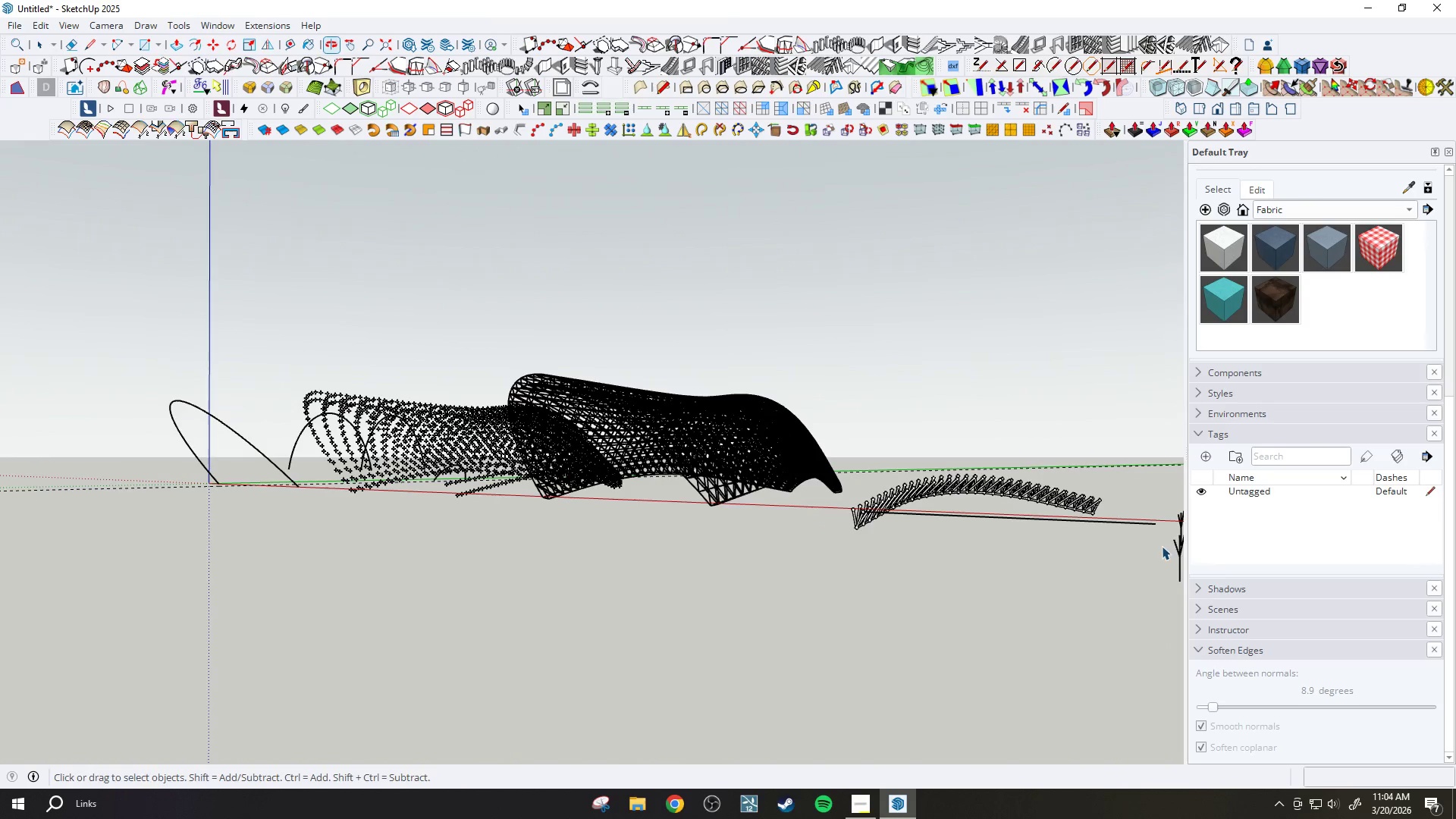 
scroll: coordinate [1018, 553], scroll_direction: up, amount: 6.0
 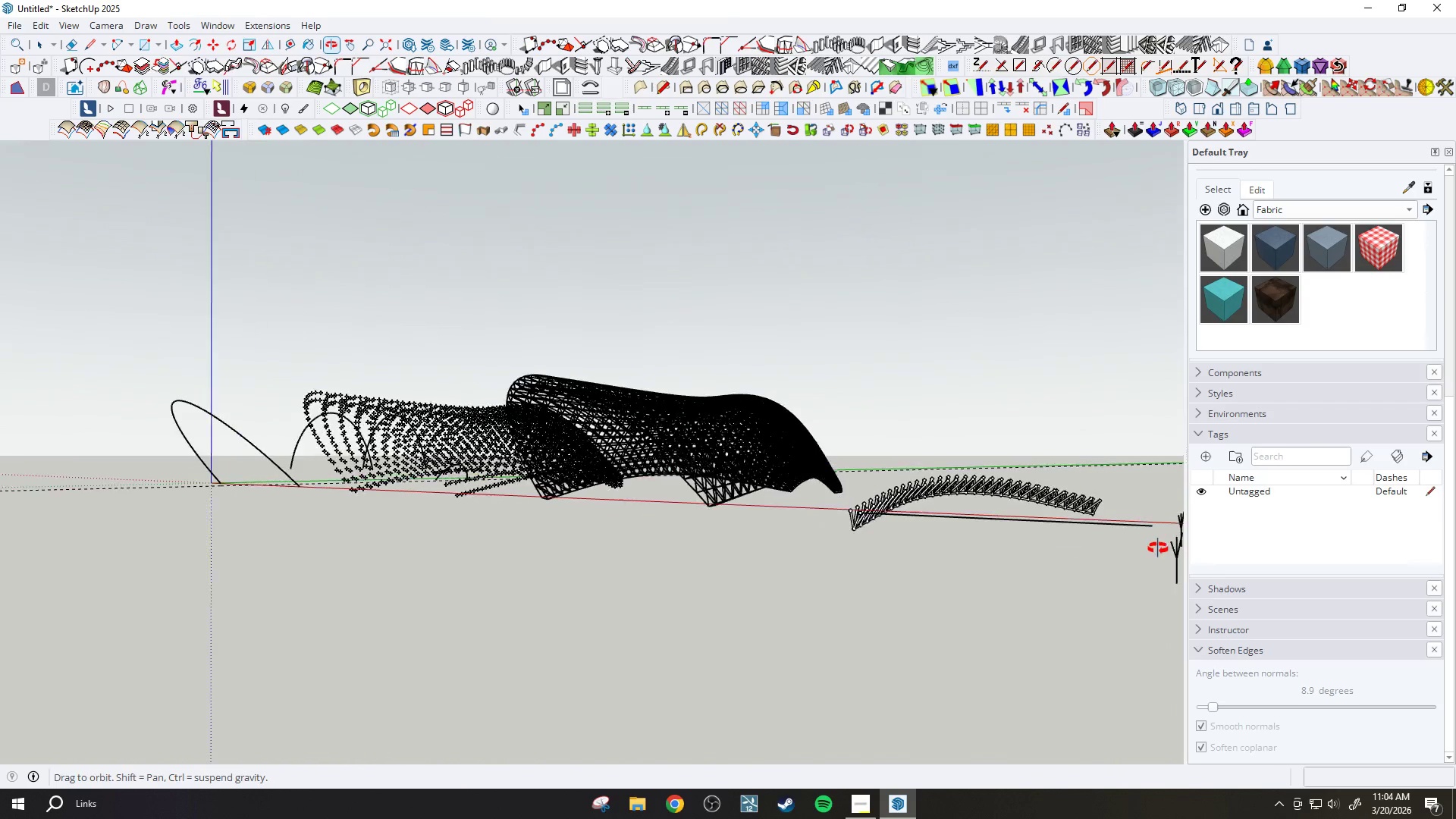 
scroll: coordinate [778, 532], scroll_direction: down, amount: 4.0
 